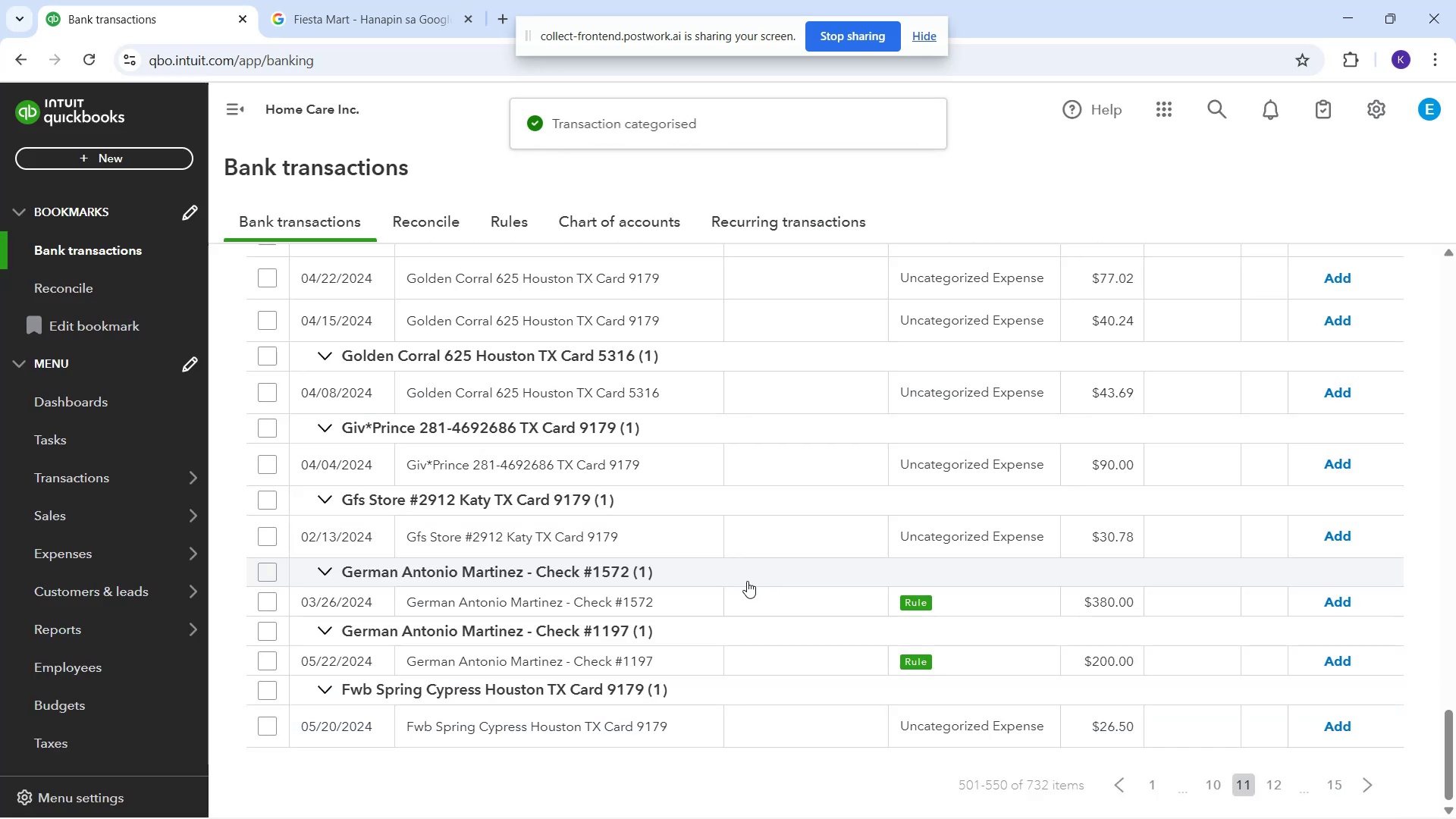 
left_click([730, 618])
 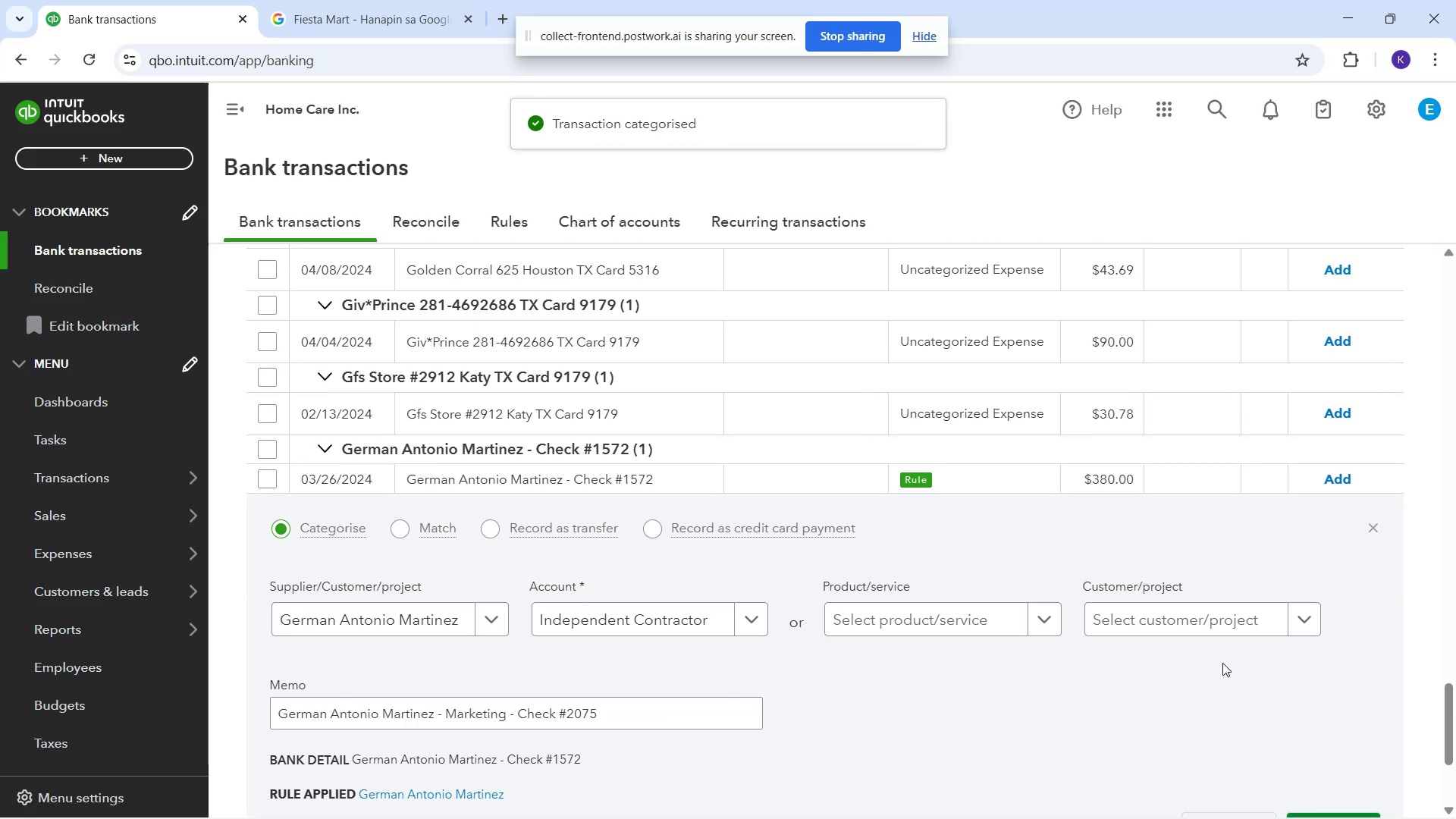 
scroll: coordinate [1350, 679], scroll_direction: down, amount: 1.0
 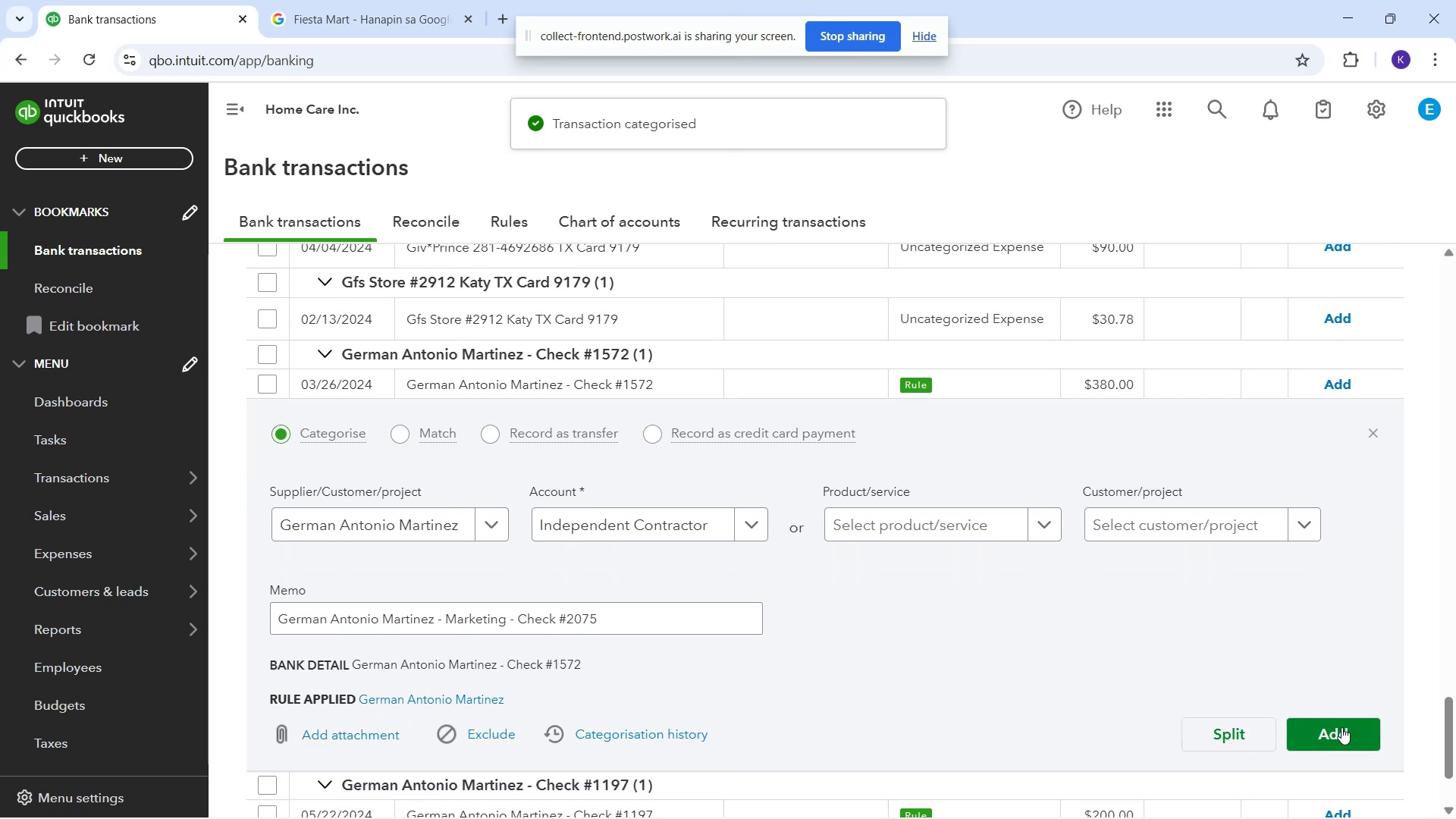 
left_click([1338, 728])
 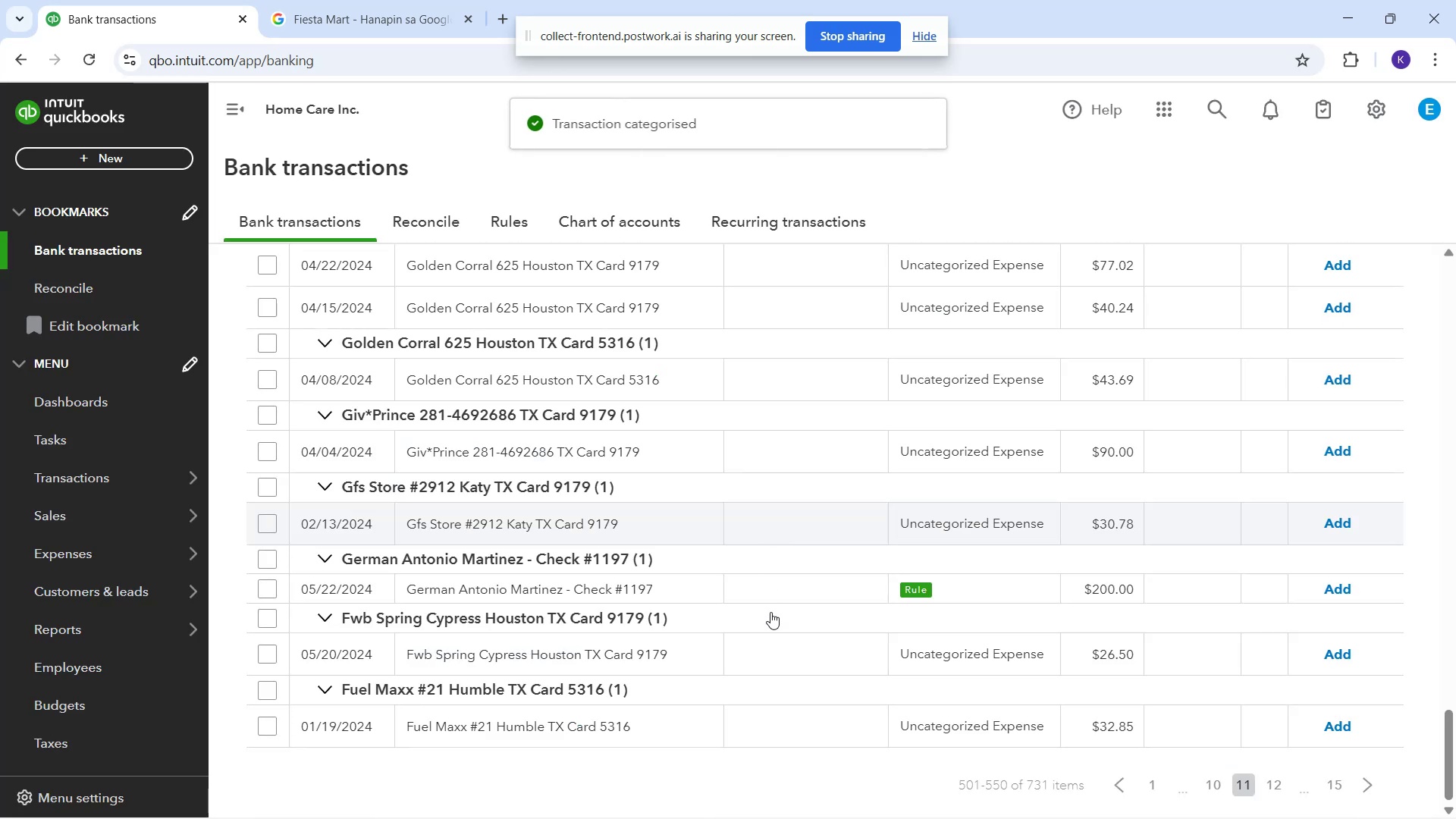 
left_click([761, 593])
 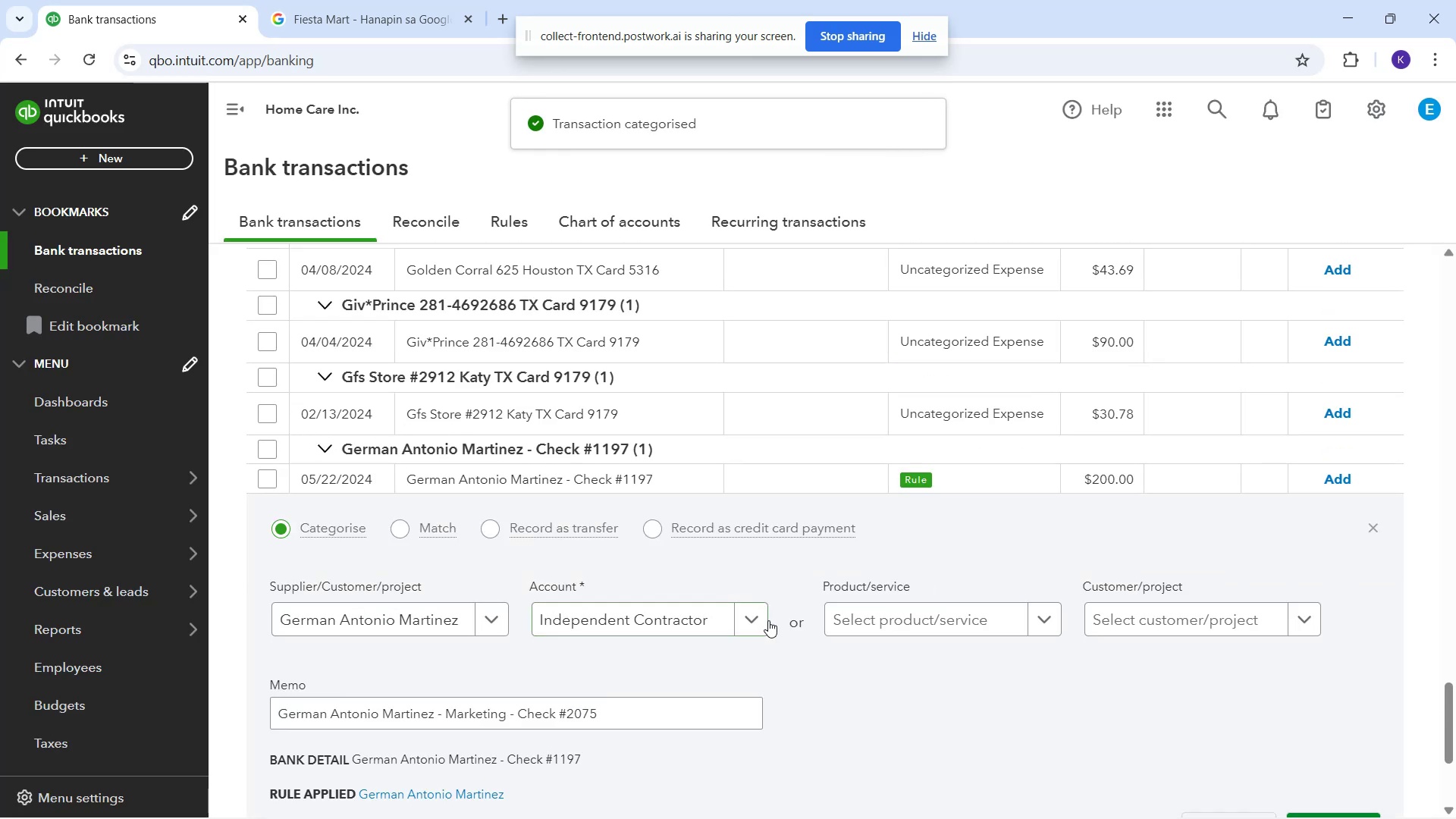 
scroll: coordinate [1294, 610], scroll_direction: down, amount: 2.0
 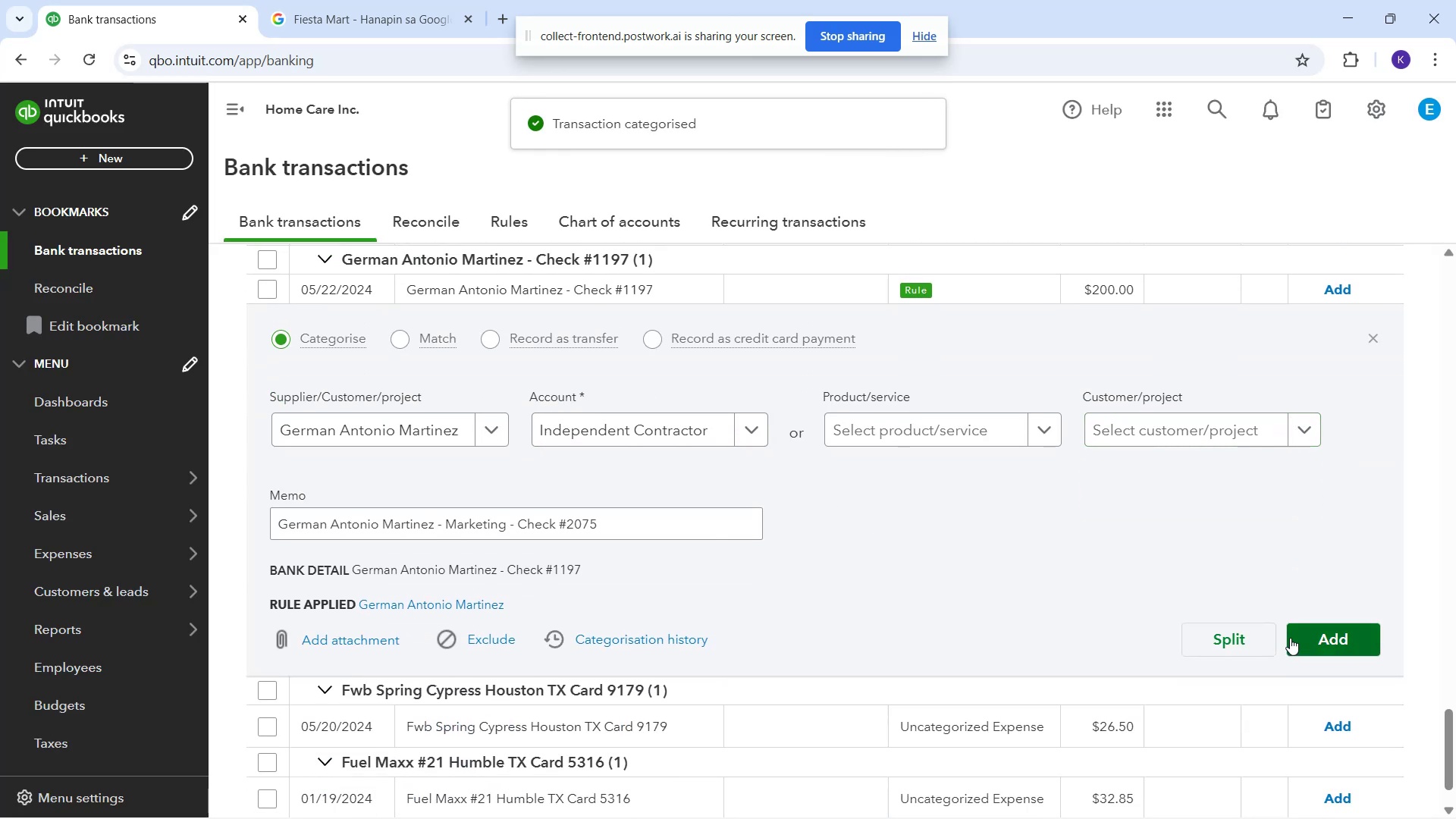 
left_click([1302, 632])
 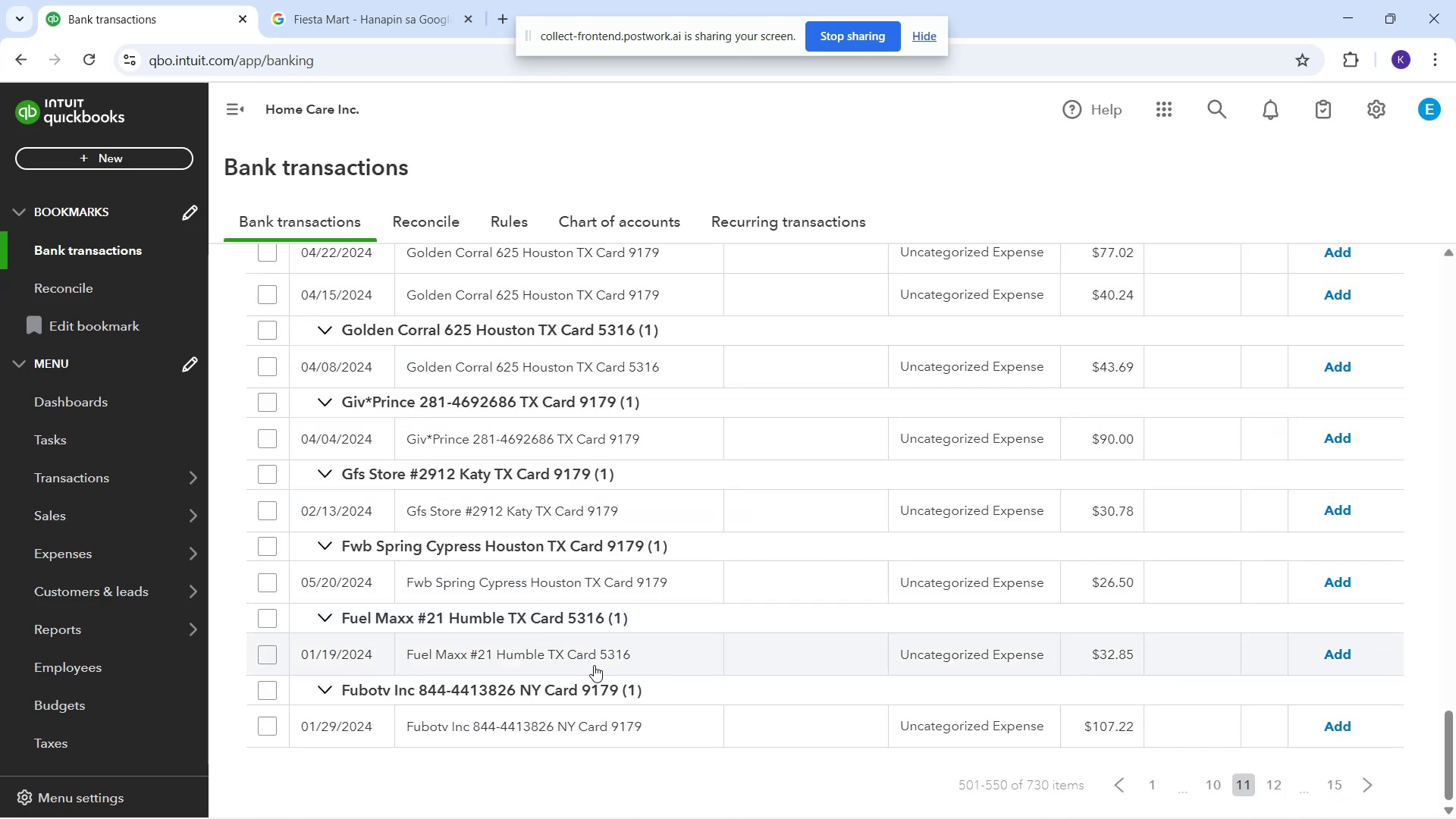 
wait(8.37)
 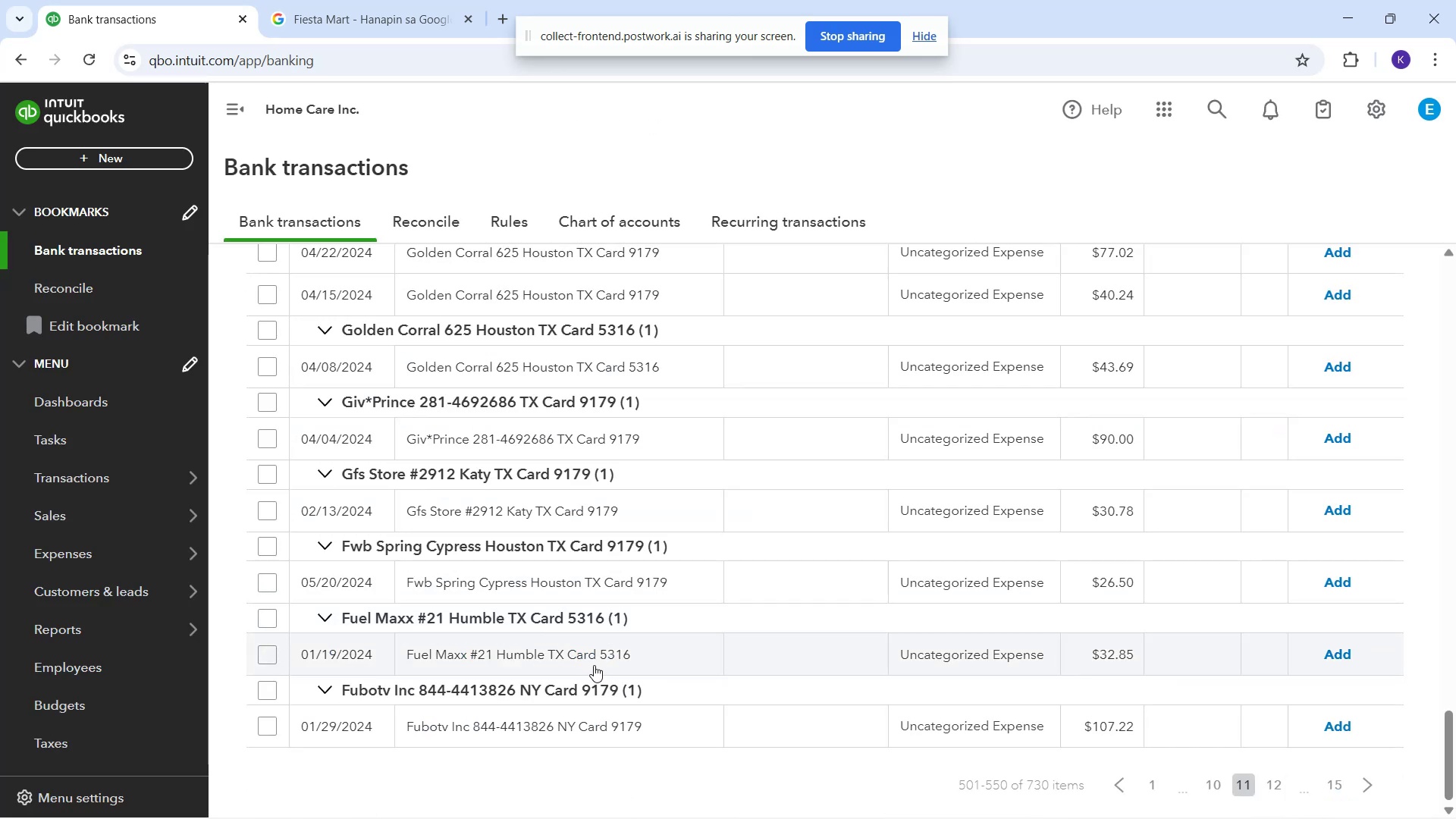 
left_click([426, 645])
 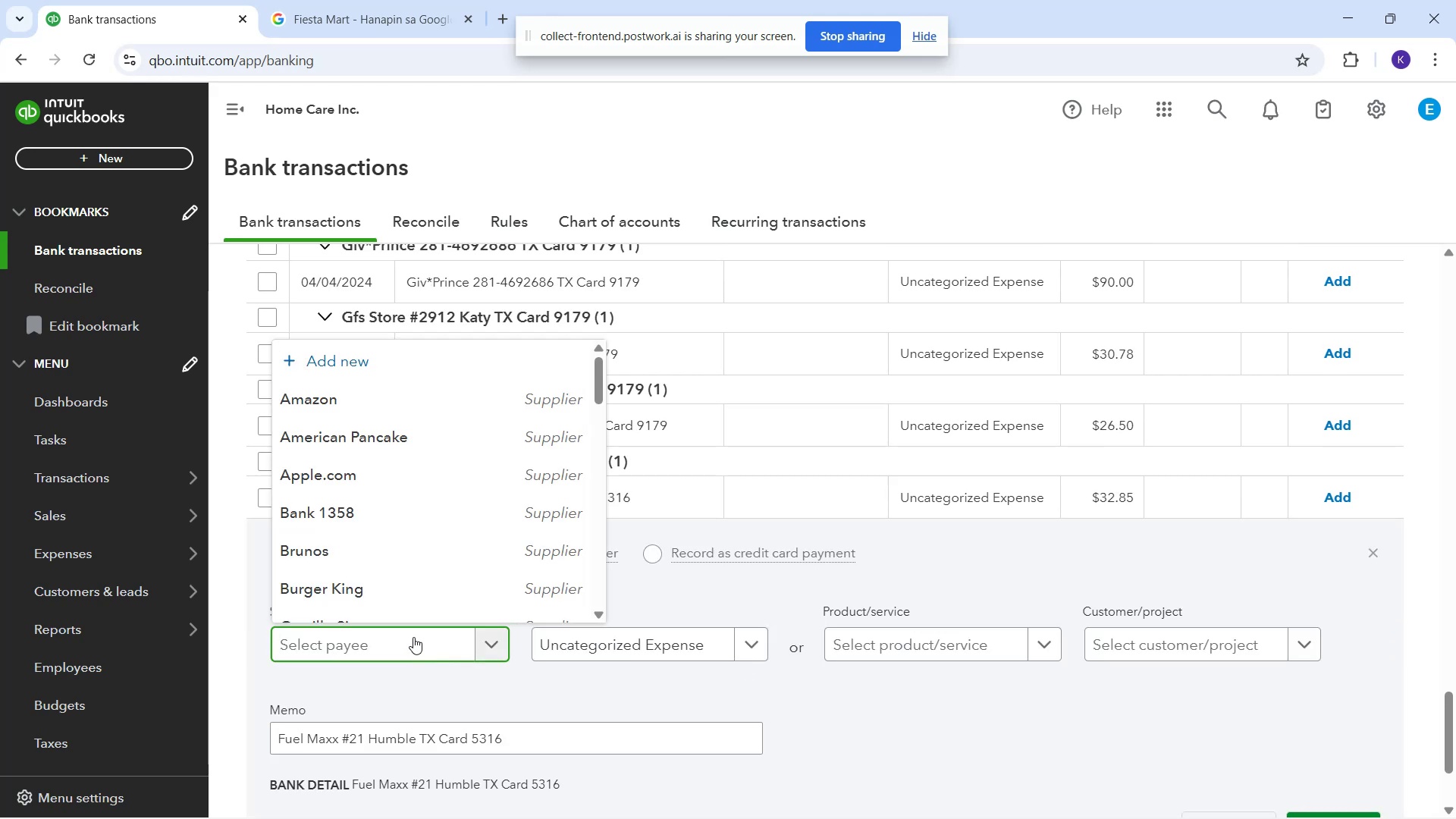 
type(Fuel Maxx)
 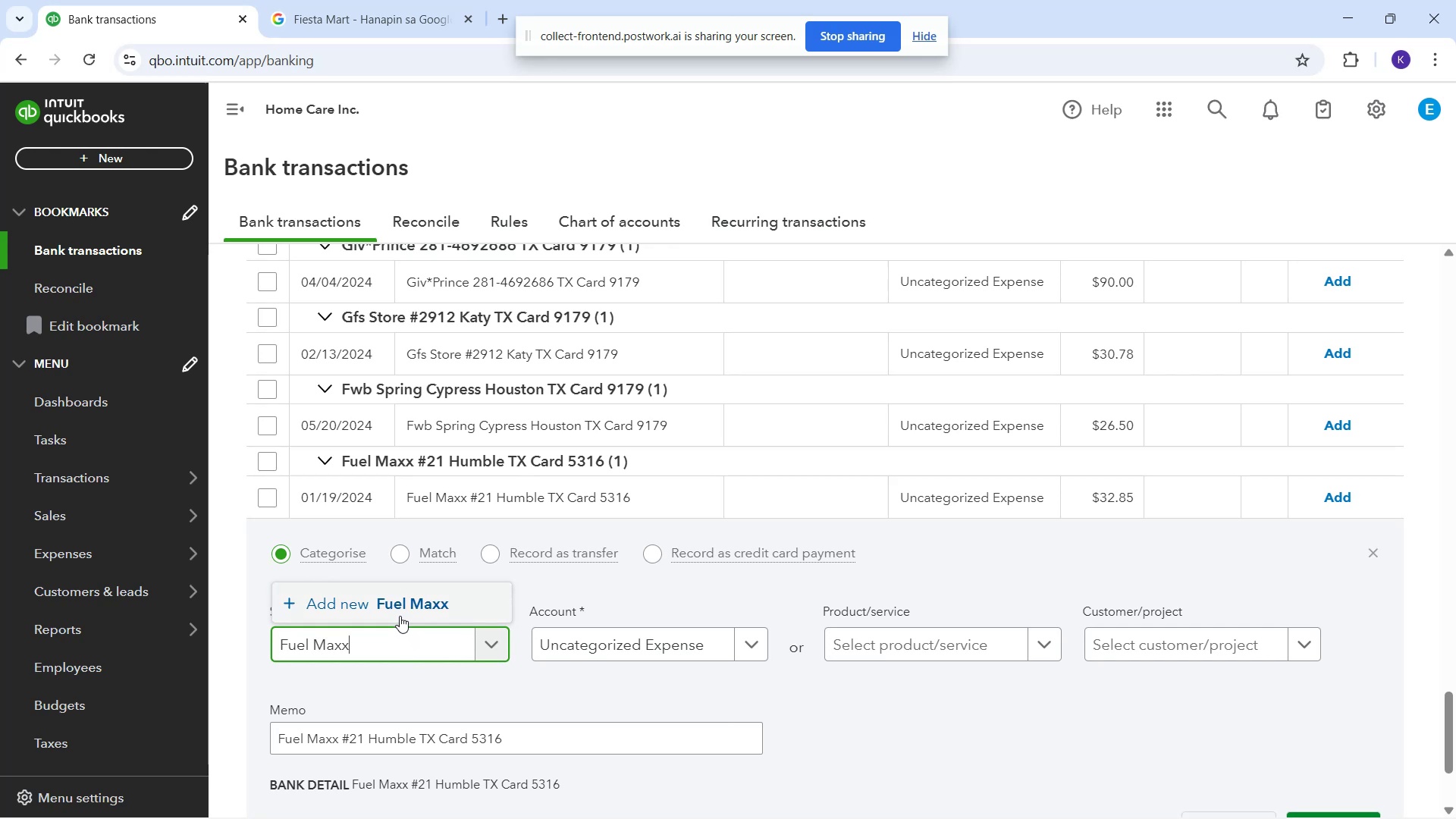 
left_click([398, 610])
 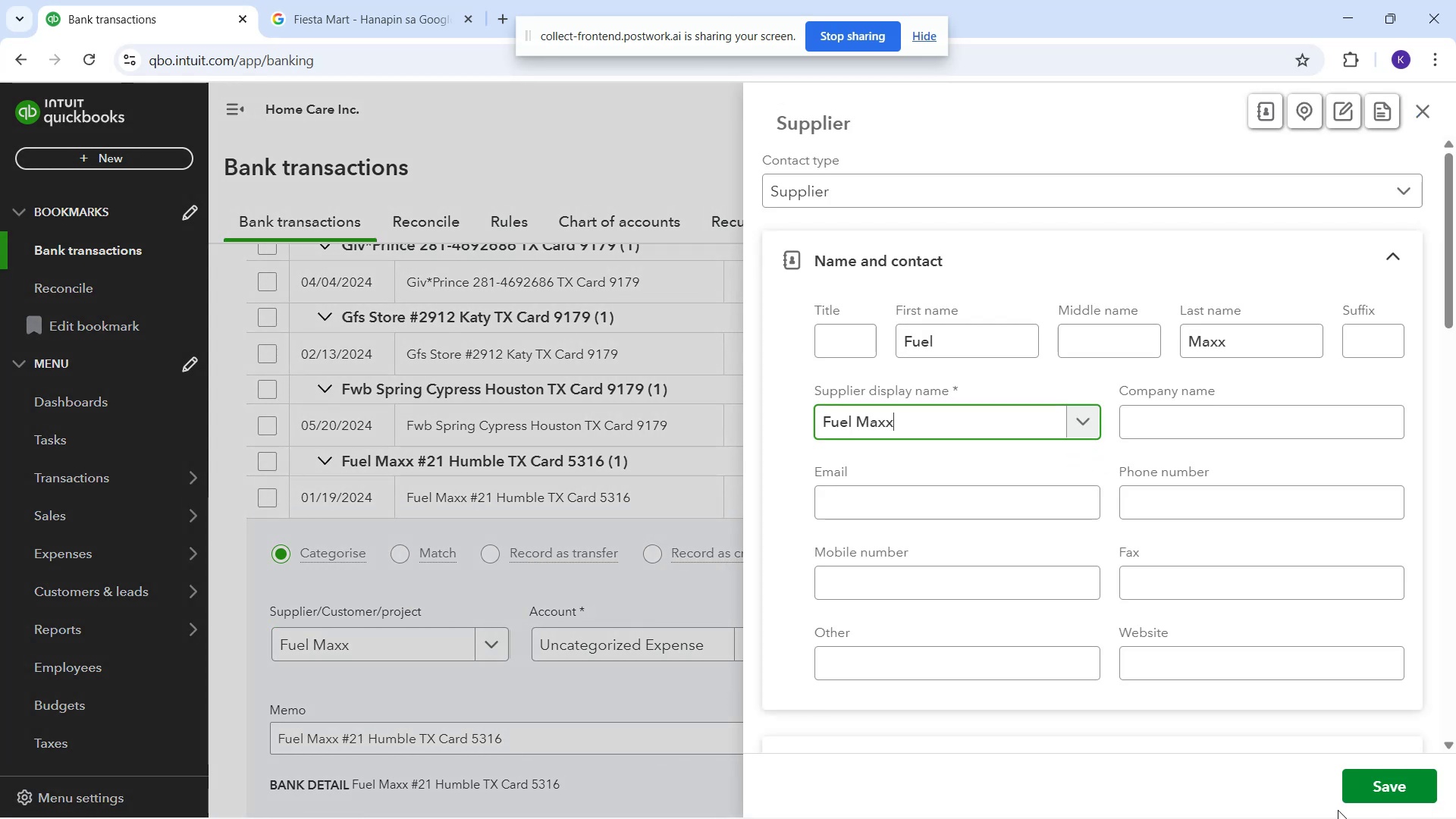 
left_click([1353, 780])
 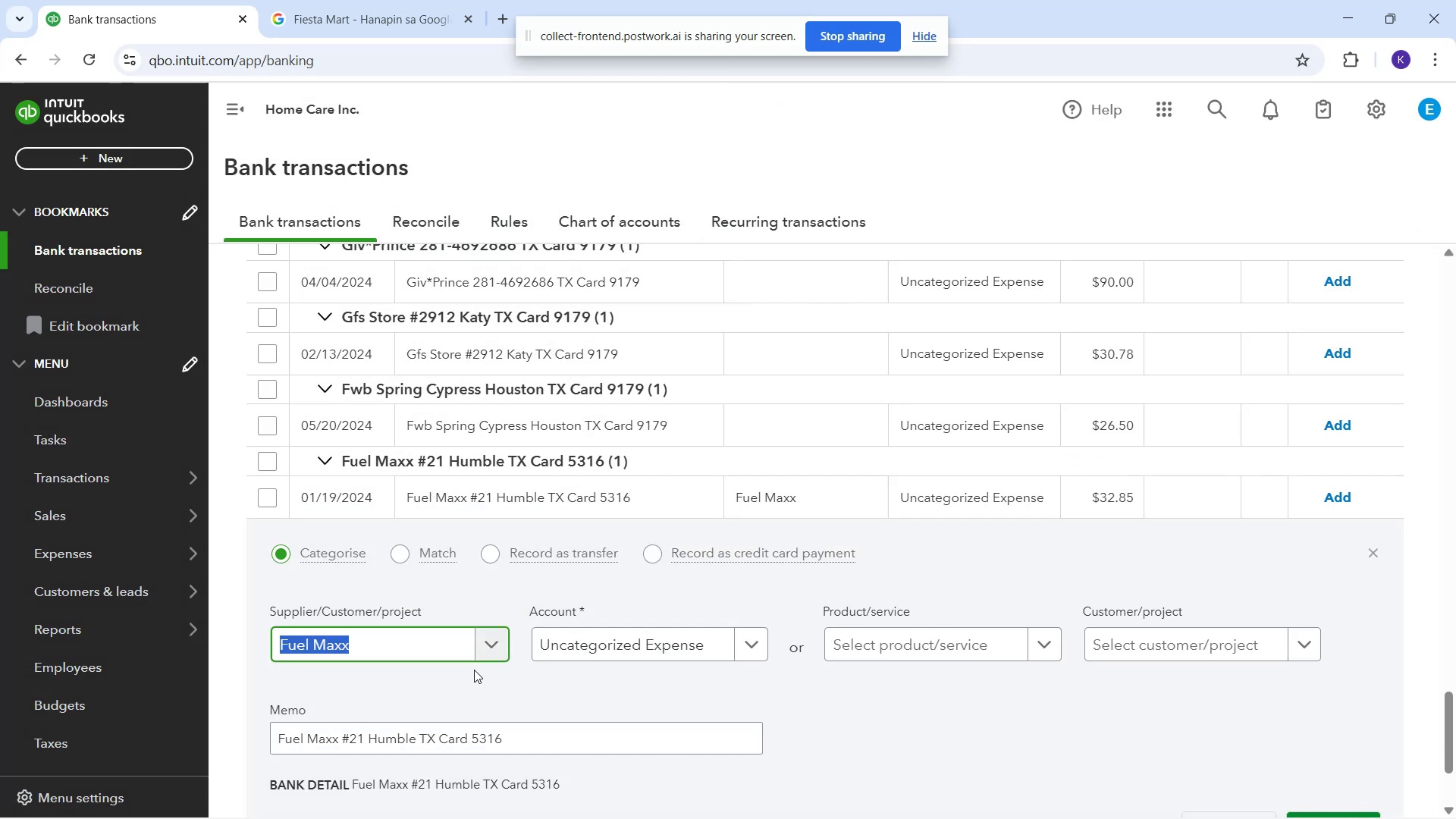 
left_click([554, 658])
 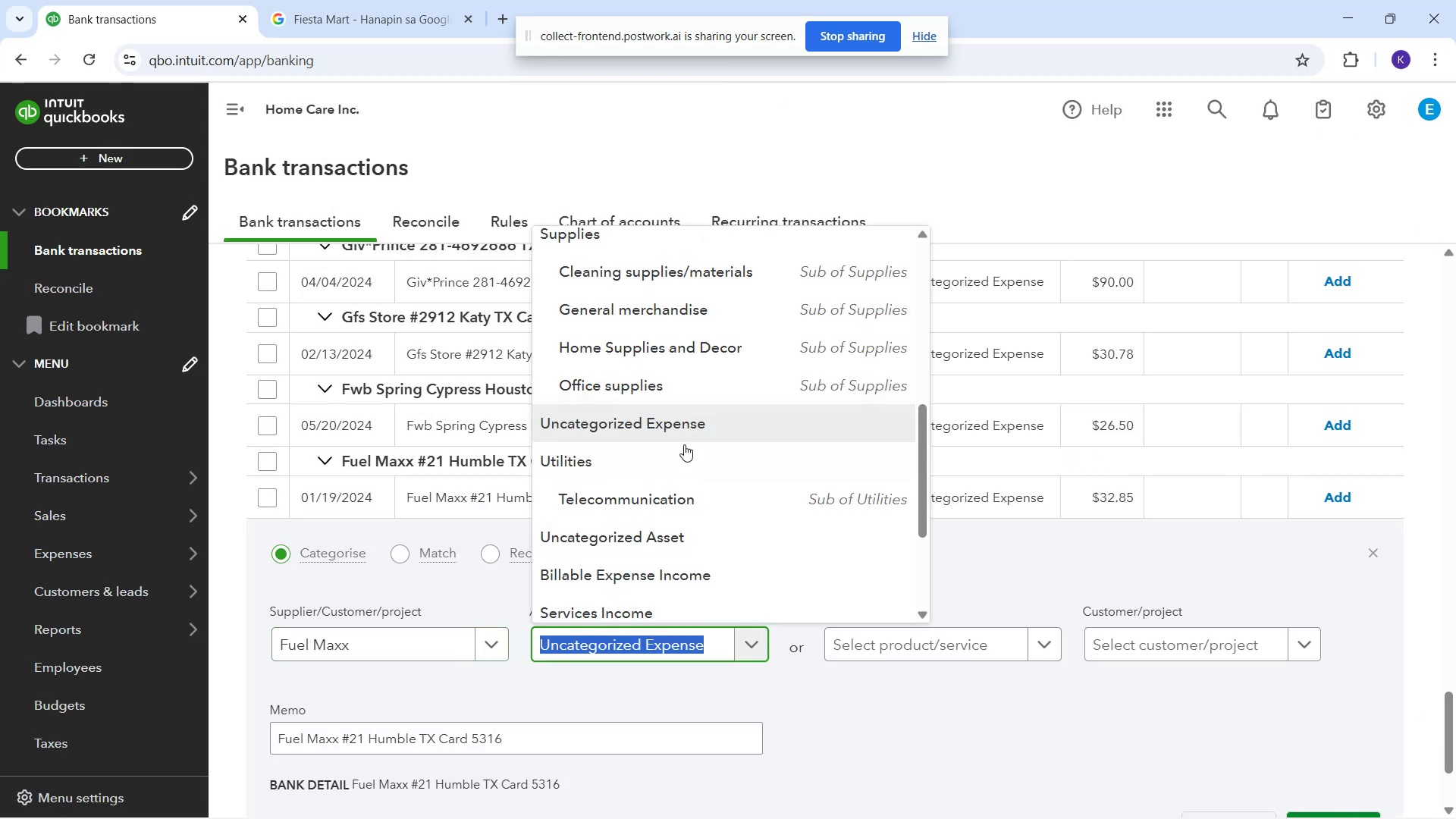 
scroll: coordinate [736, 430], scroll_direction: up, amount: 2.0
 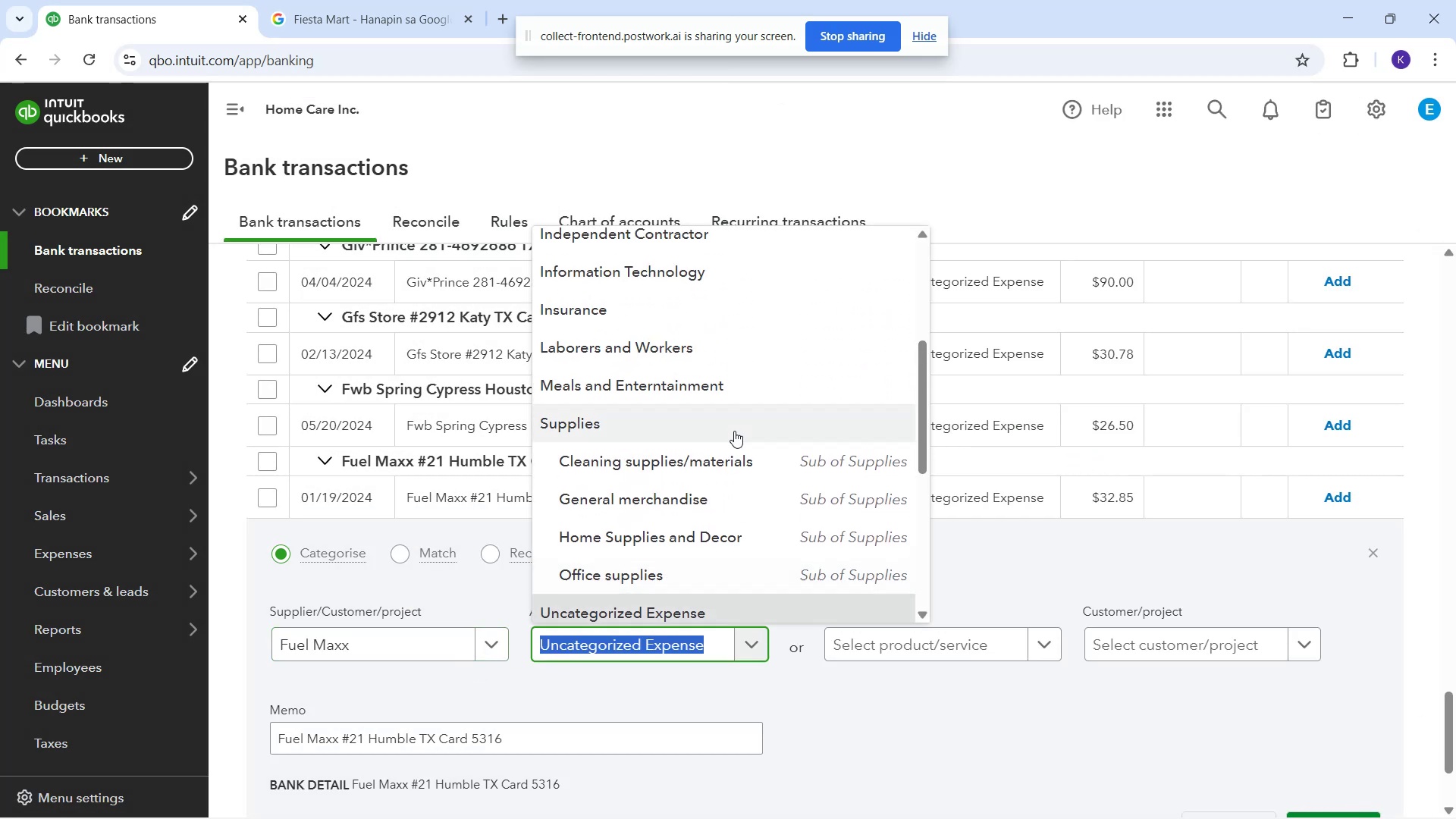 
scroll: coordinate [711, 463], scroll_direction: down, amount: 4.0
 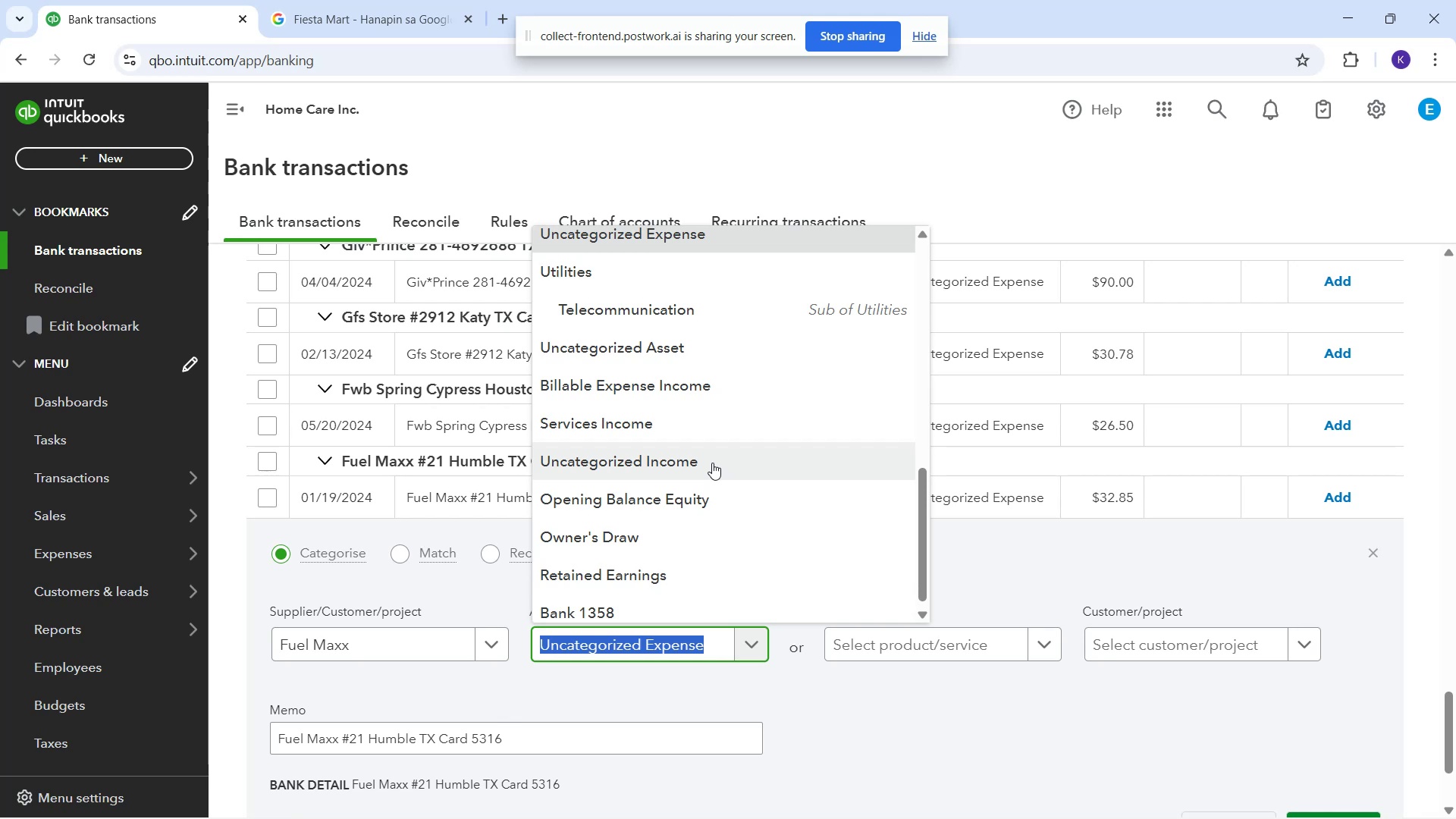 
scroll: coordinate [705, 473], scroll_direction: up, amount: 4.0
 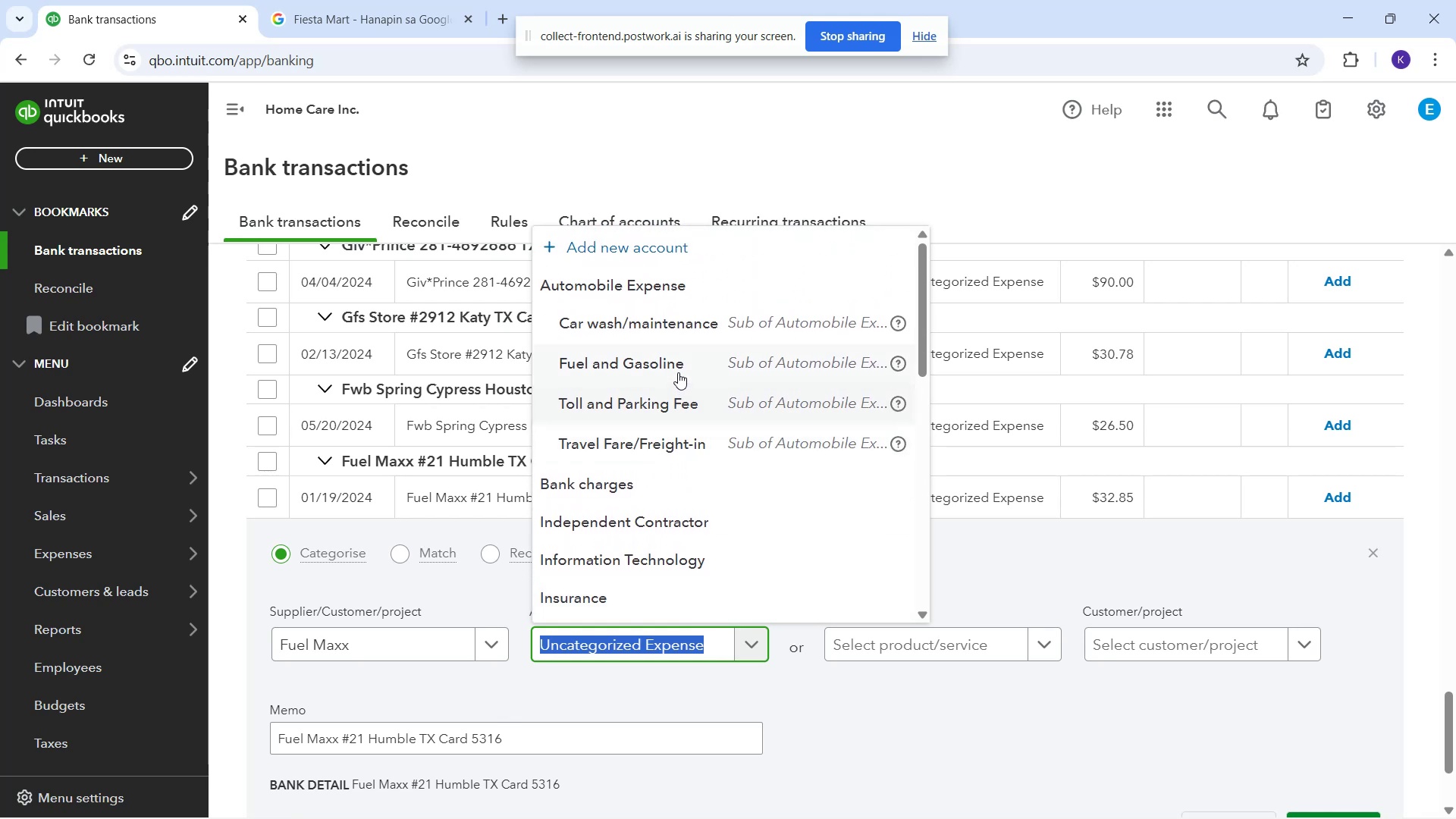 
left_click([678, 367])
 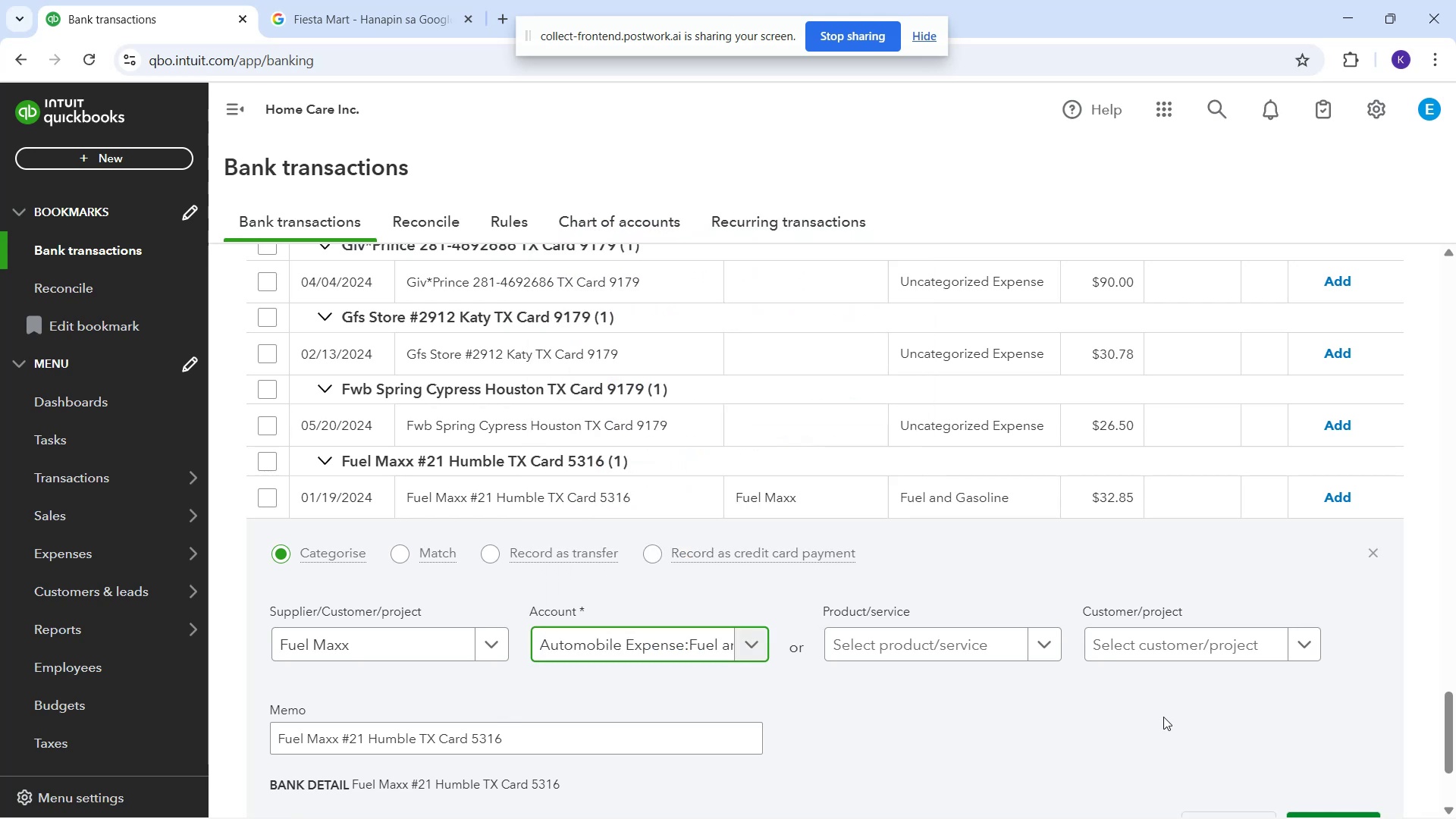 
scroll: coordinate [1188, 691], scroll_direction: down, amount: 1.0
 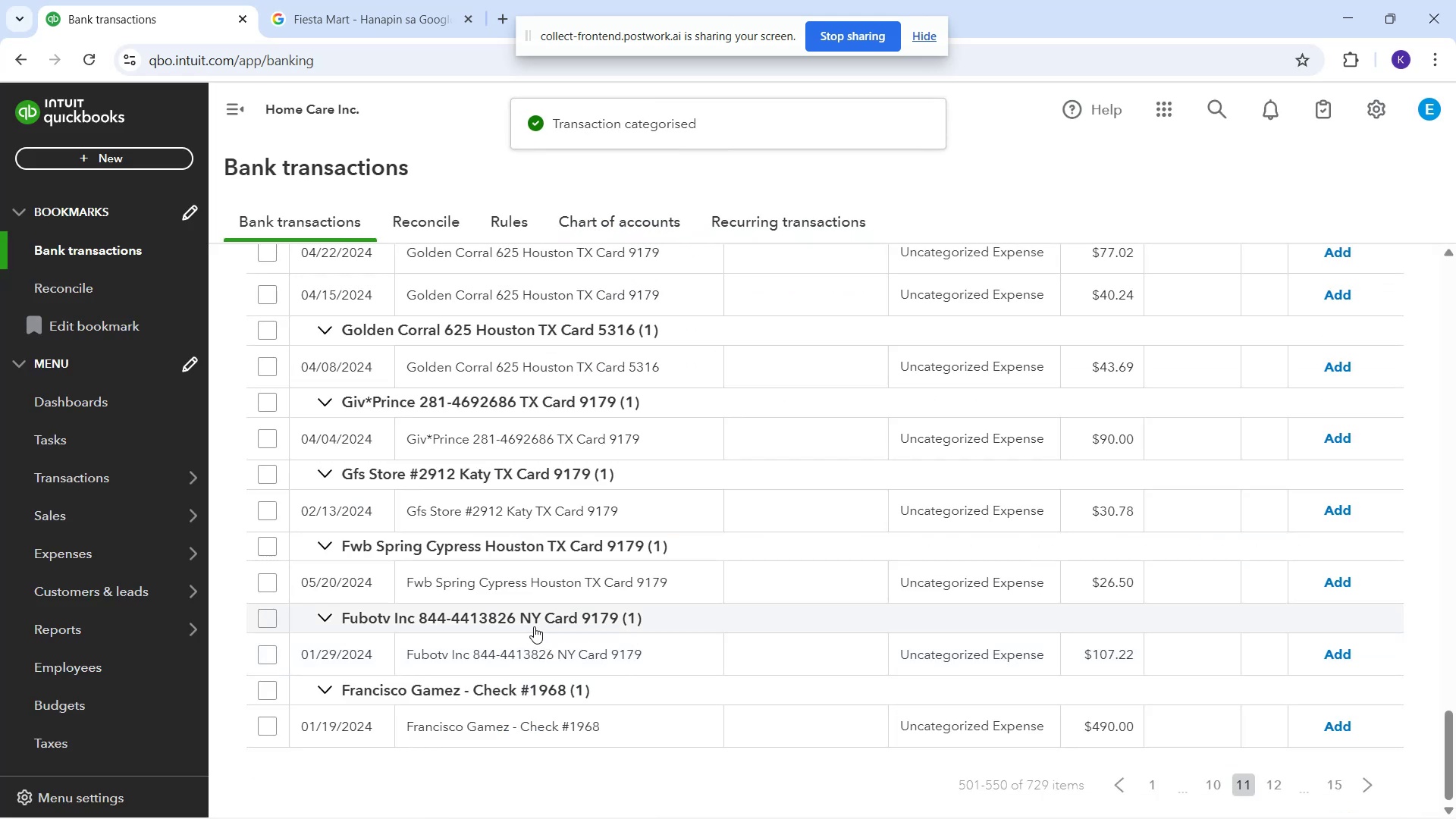 
wait(8.95)
 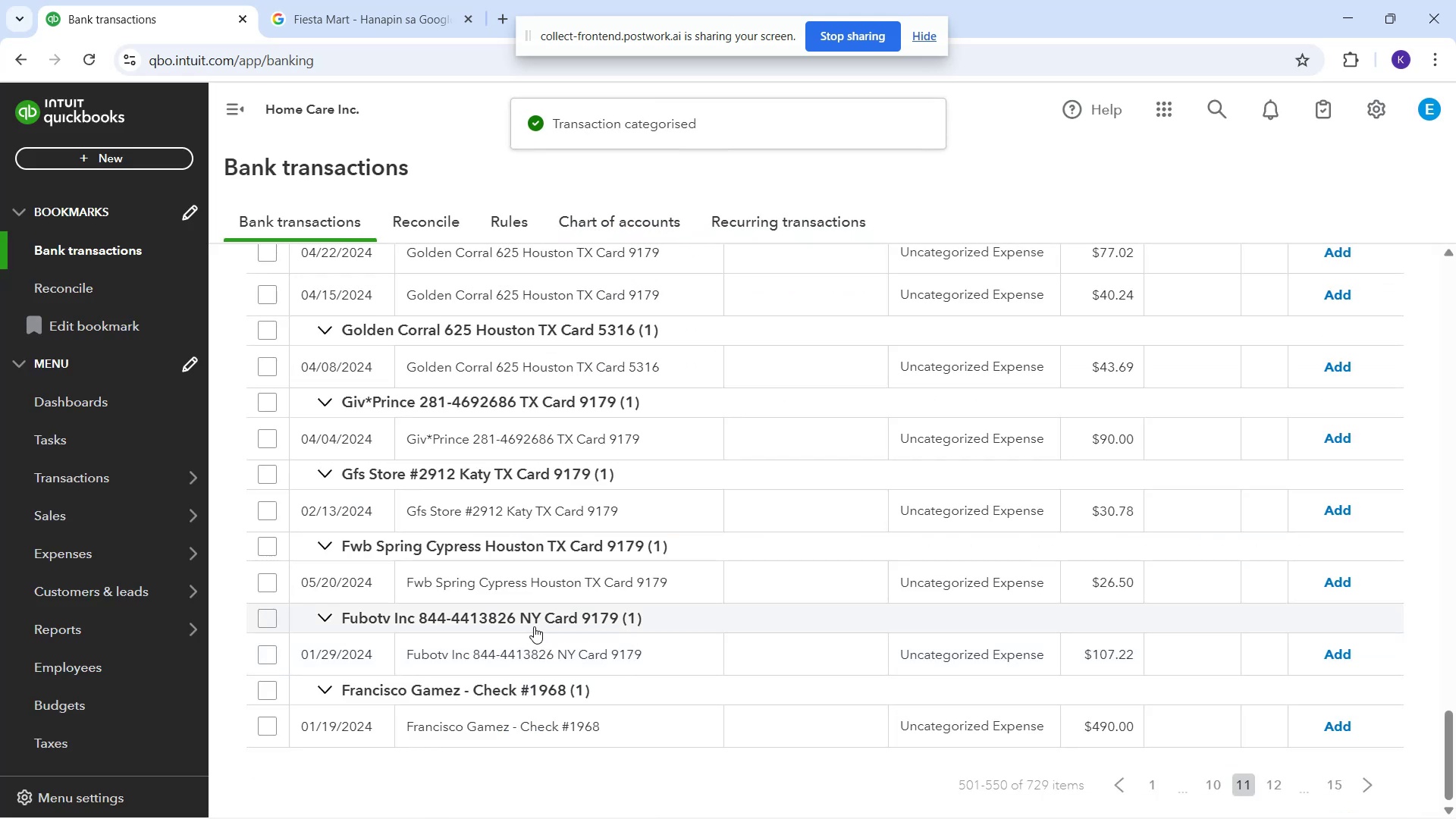 
left_click([1222, 784])
 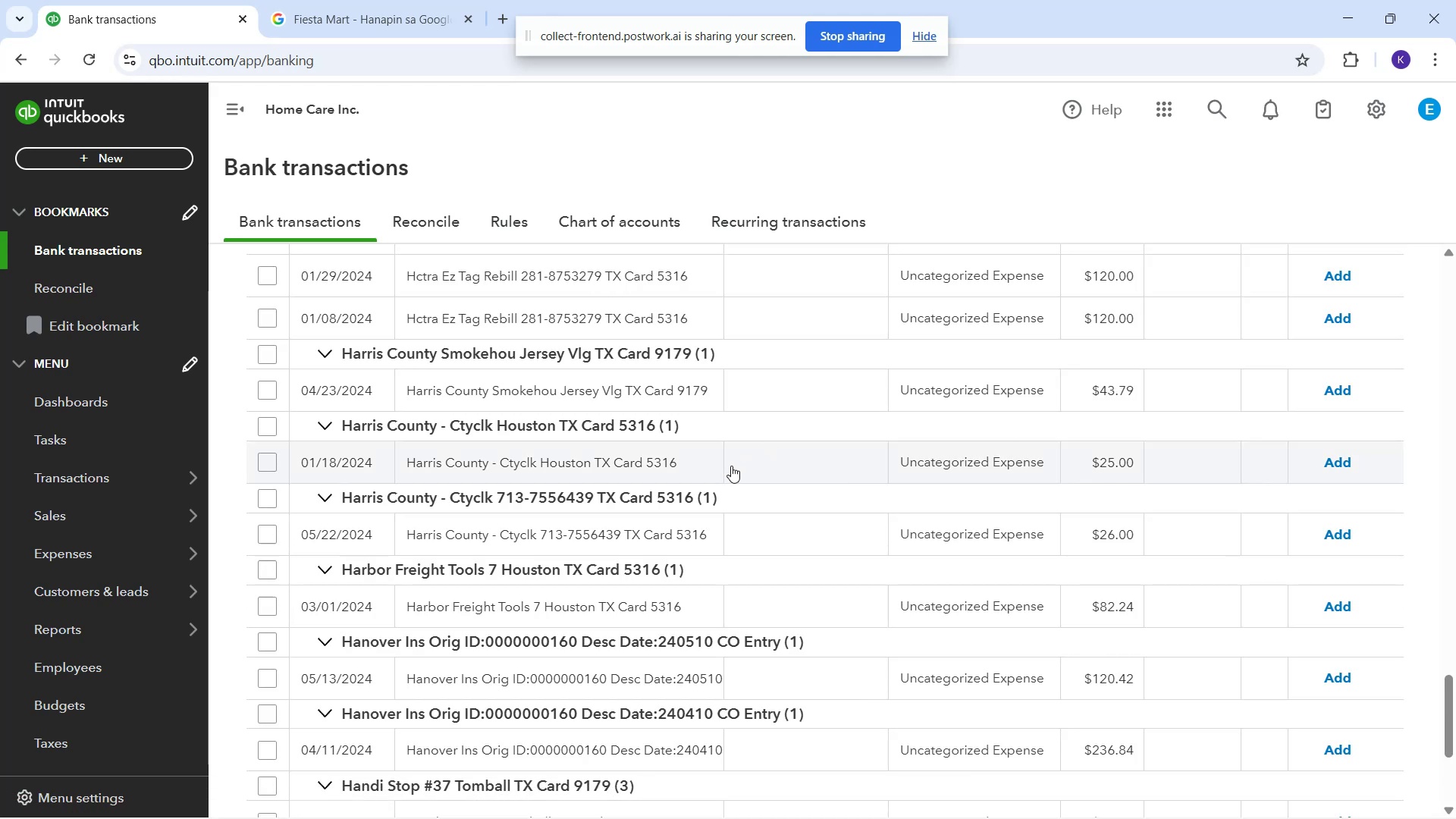 
mouse_move([640, 578])
 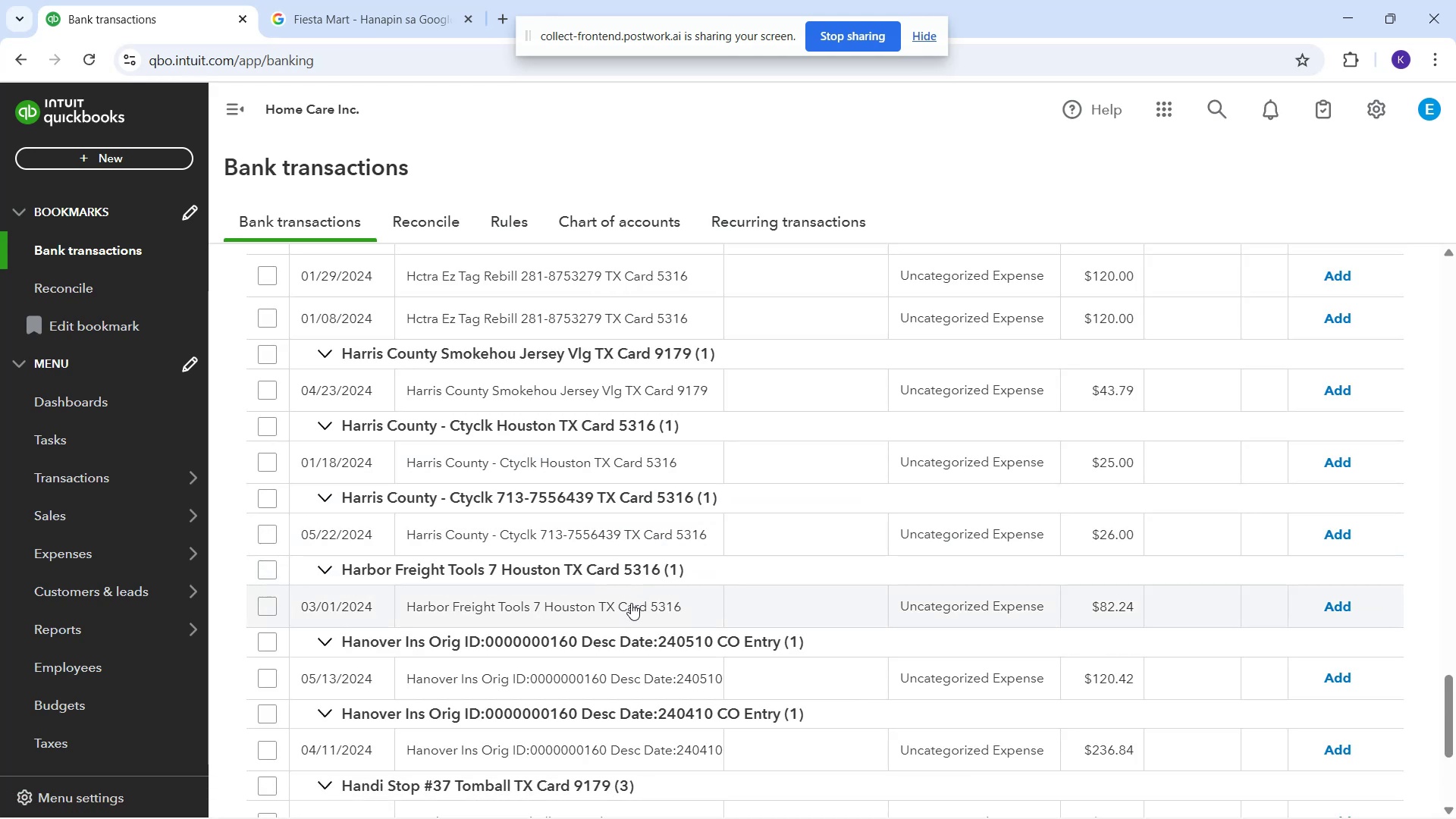 
scroll: coordinate [625, 618], scroll_direction: down, amount: 3.0
 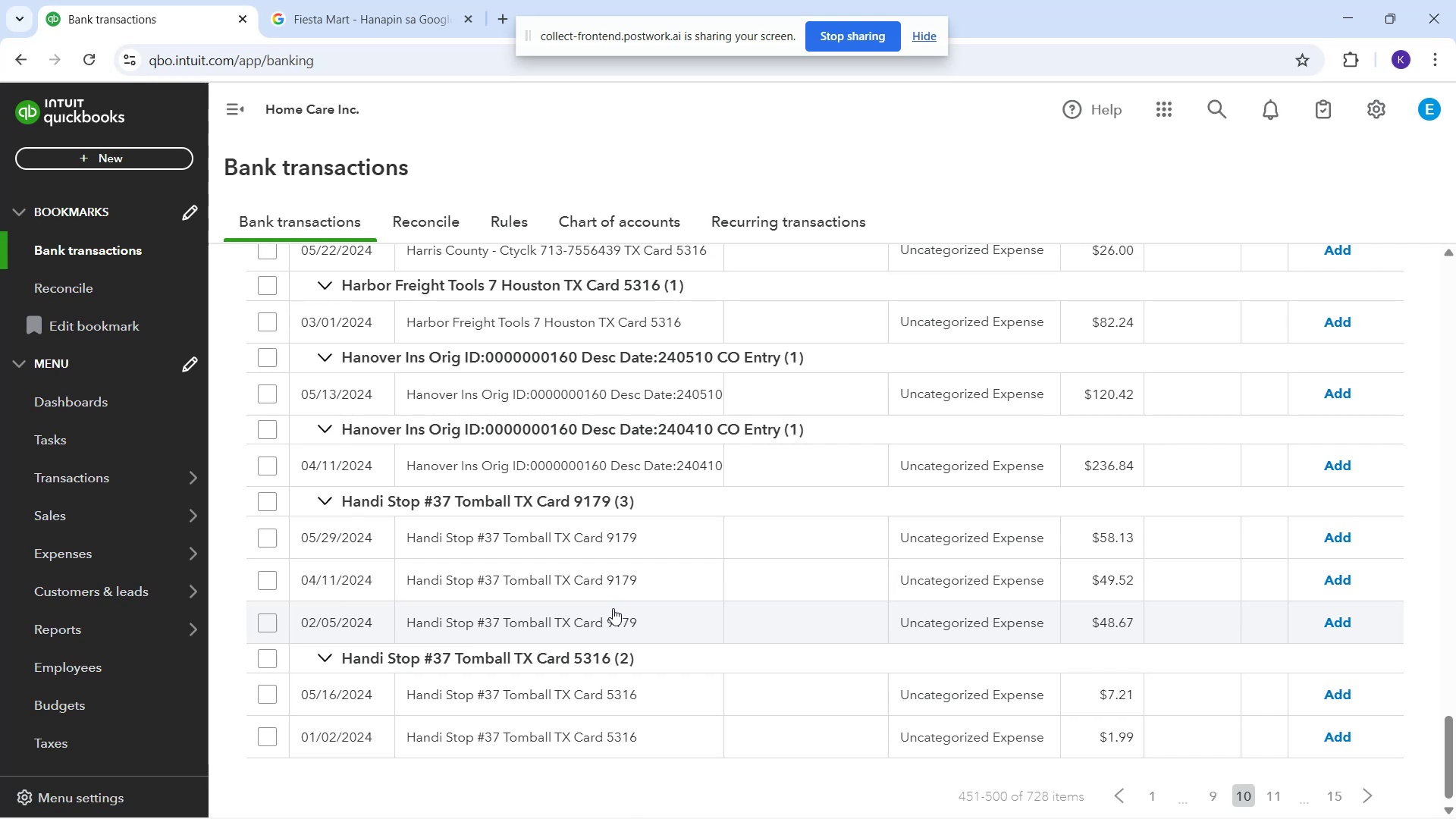 
scroll: coordinate [563, 451], scroll_direction: up, amount: 10.0
 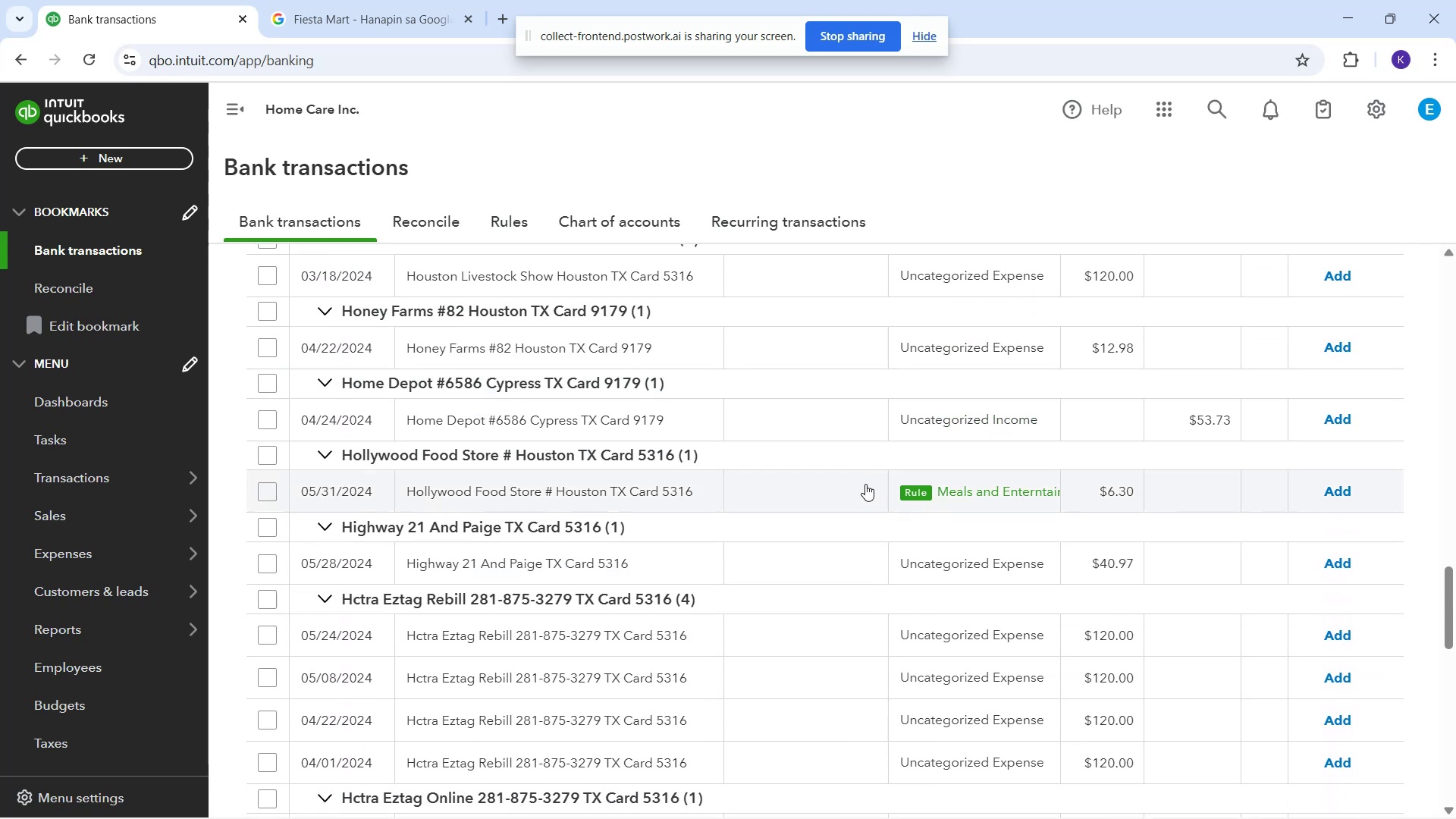 
left_click([865, 484])
 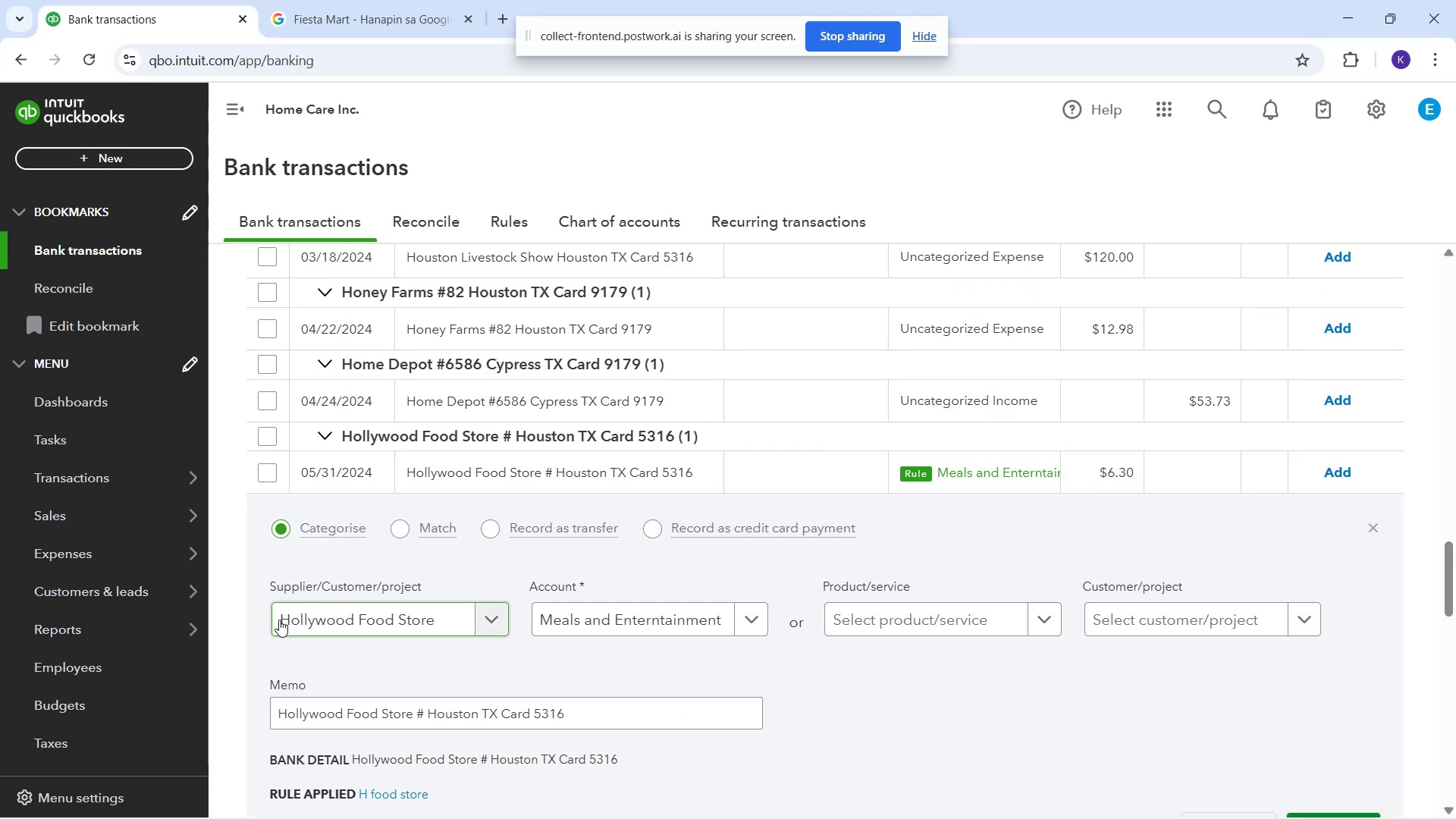 
scroll: coordinate [1429, 691], scroll_direction: down, amount: 1.0
 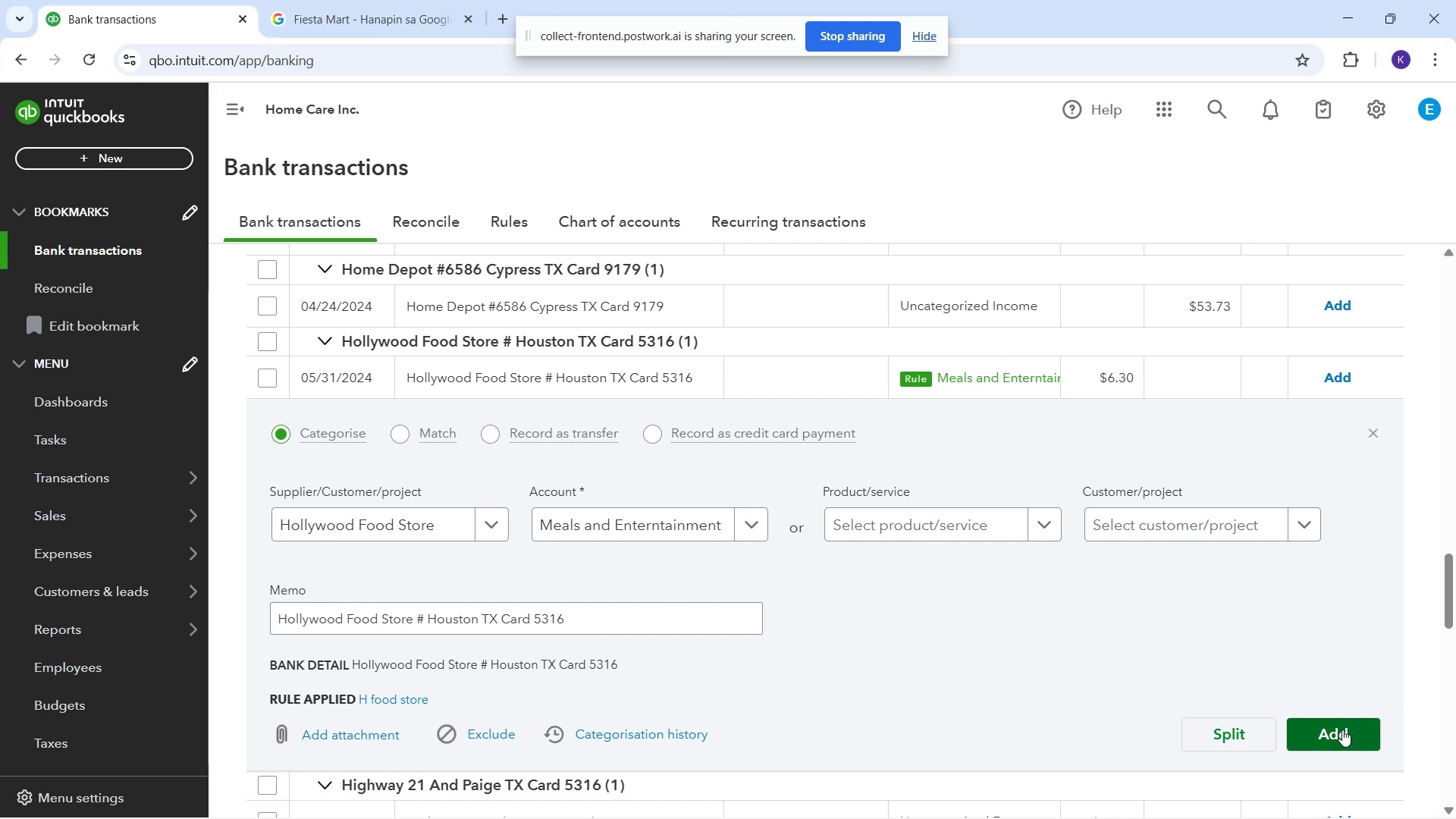 
left_click([1342, 730])
 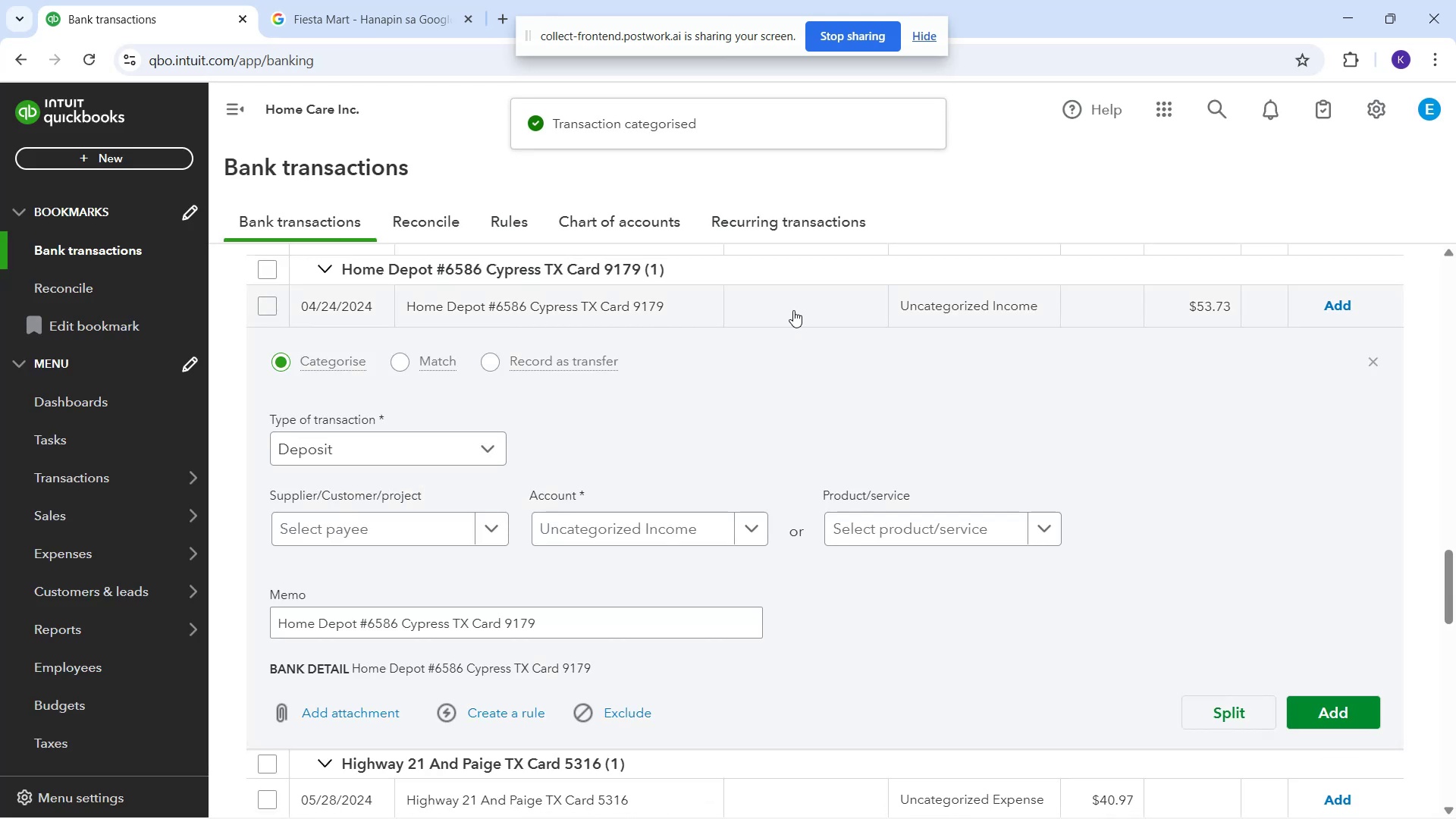 
wait(5.44)
 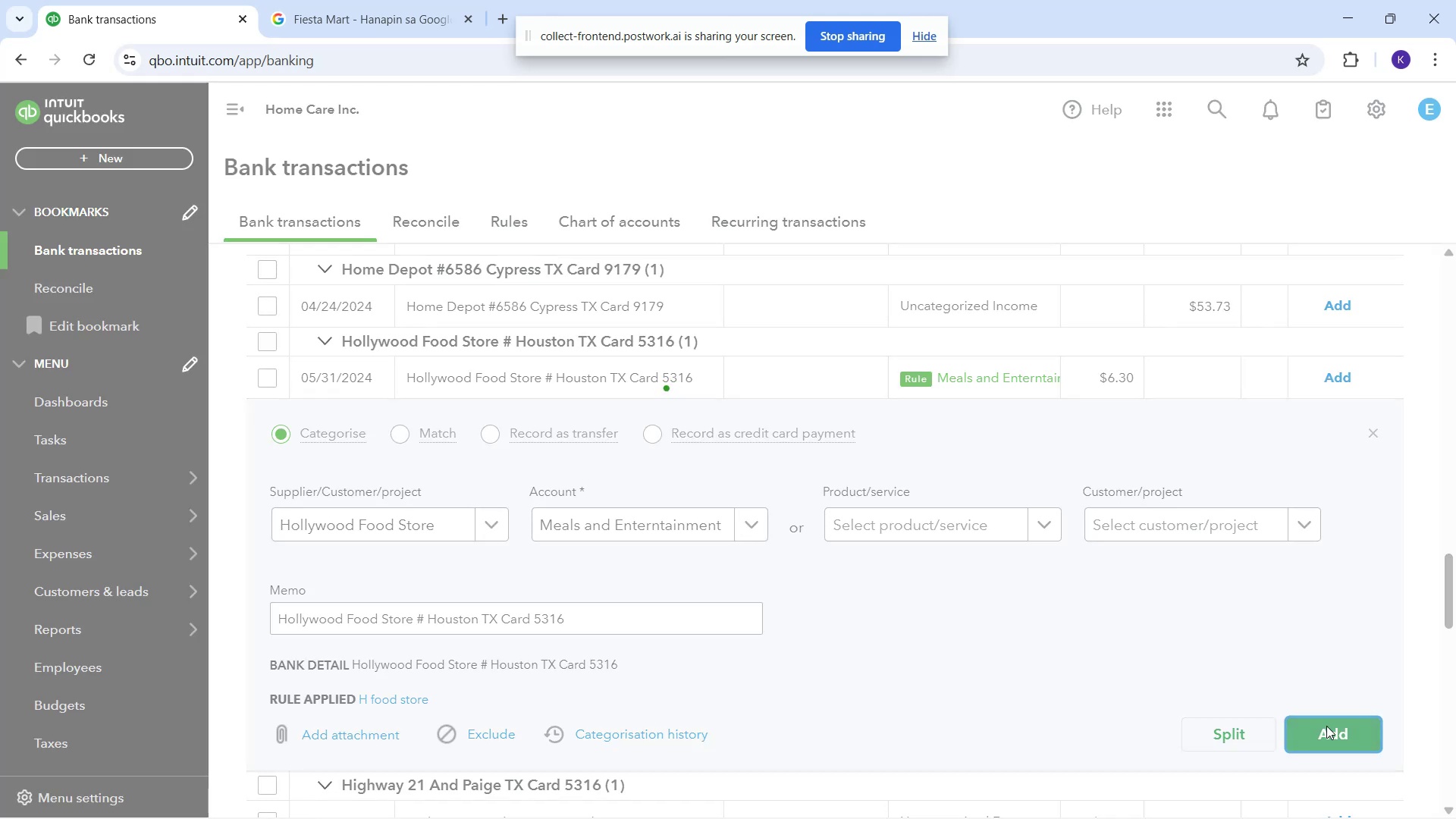 
left_click([334, 529])
 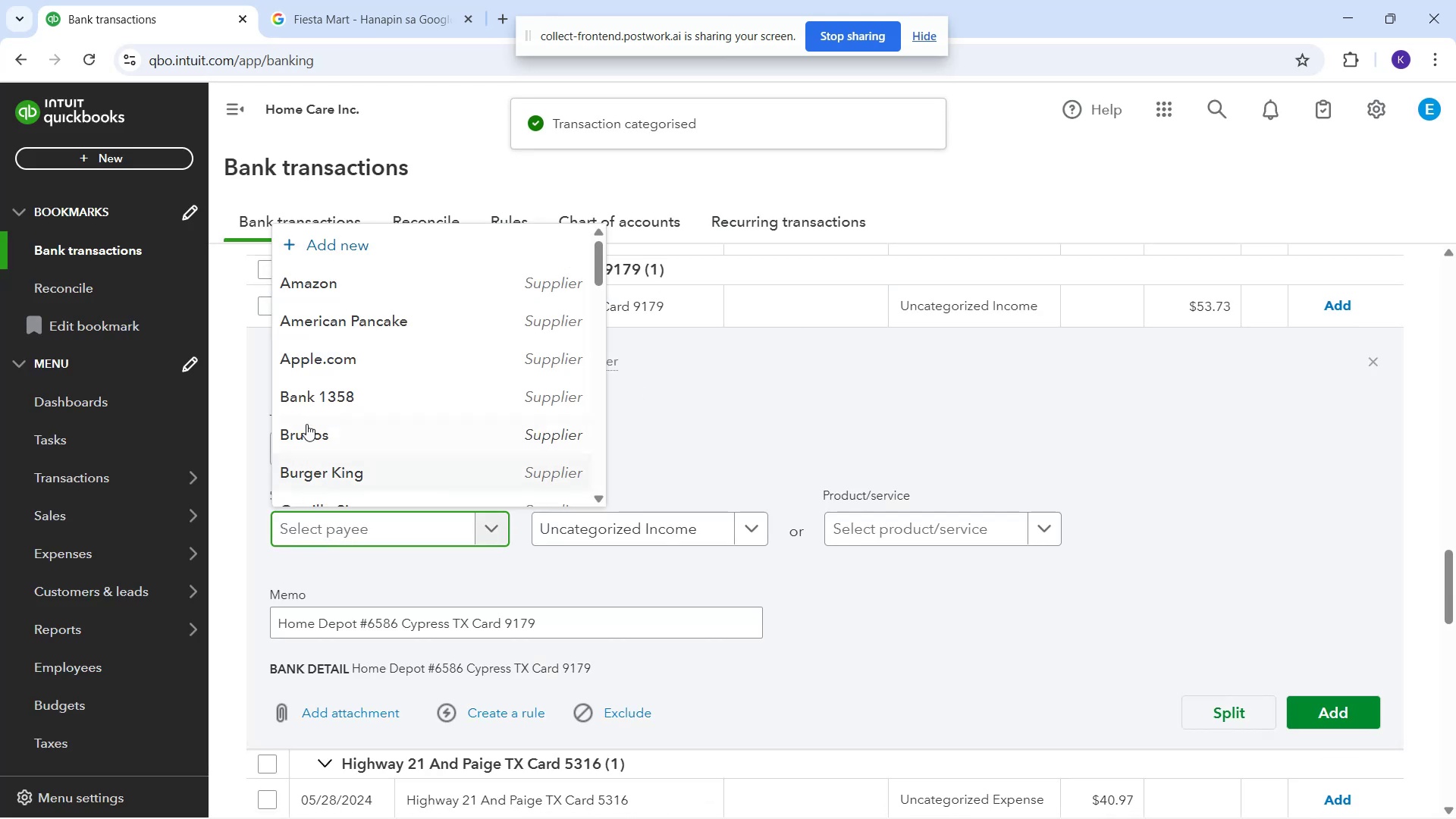 
scroll: coordinate [409, 415], scroll_direction: down, amount: 13.0
 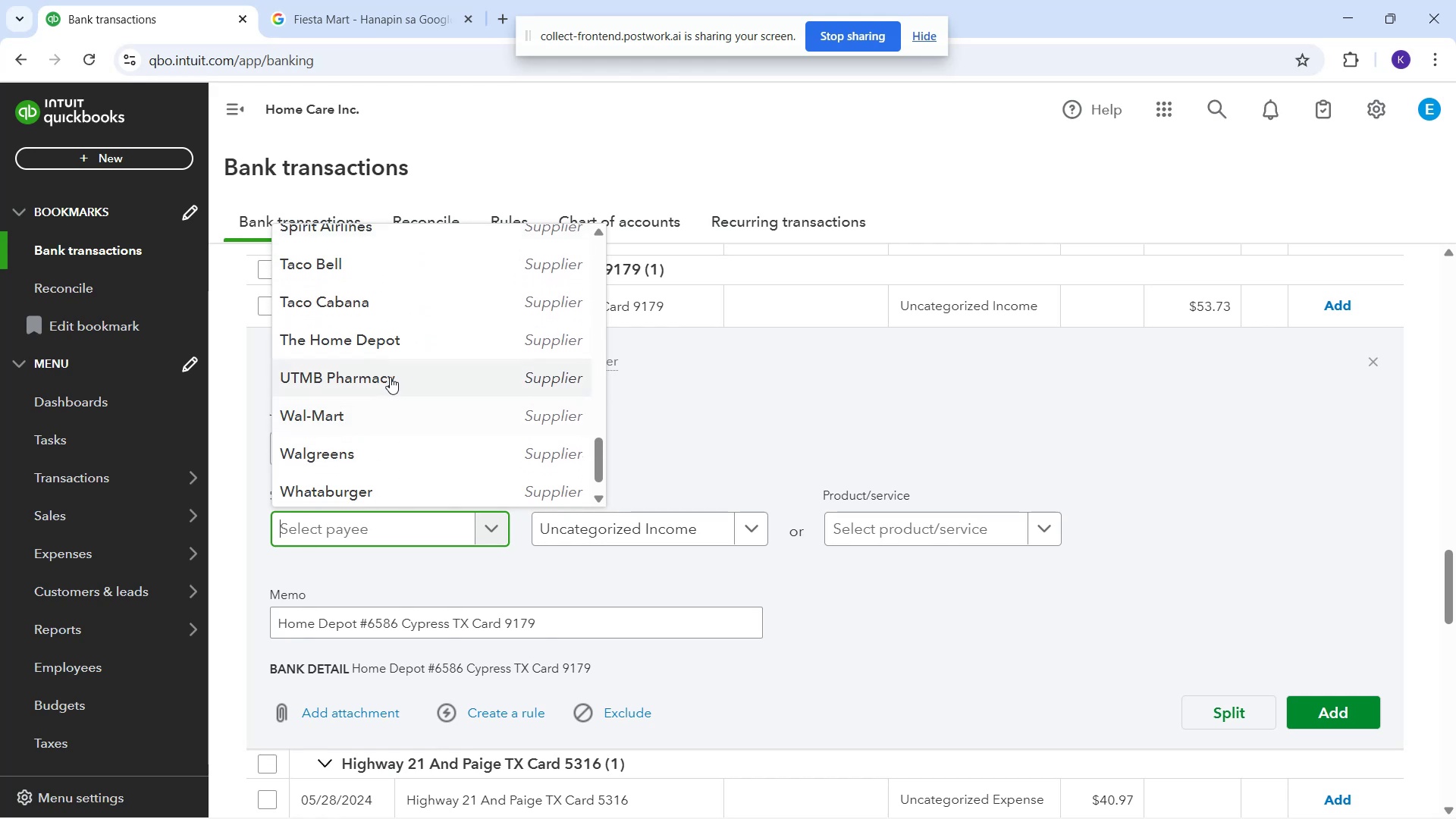 
left_click([371, 340])
 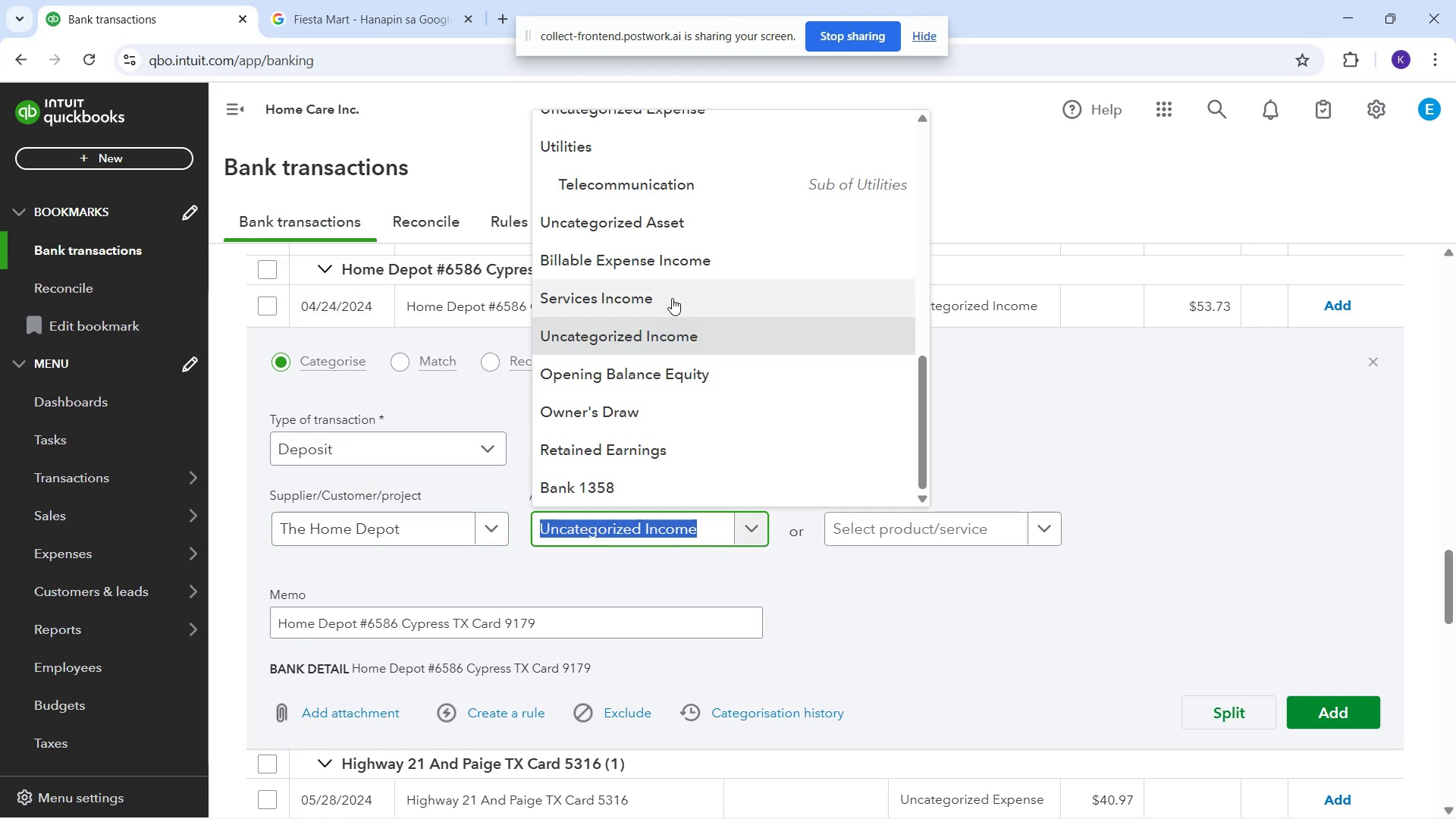 
scroll: coordinate [730, 364], scroll_direction: down, amount: 1.0
 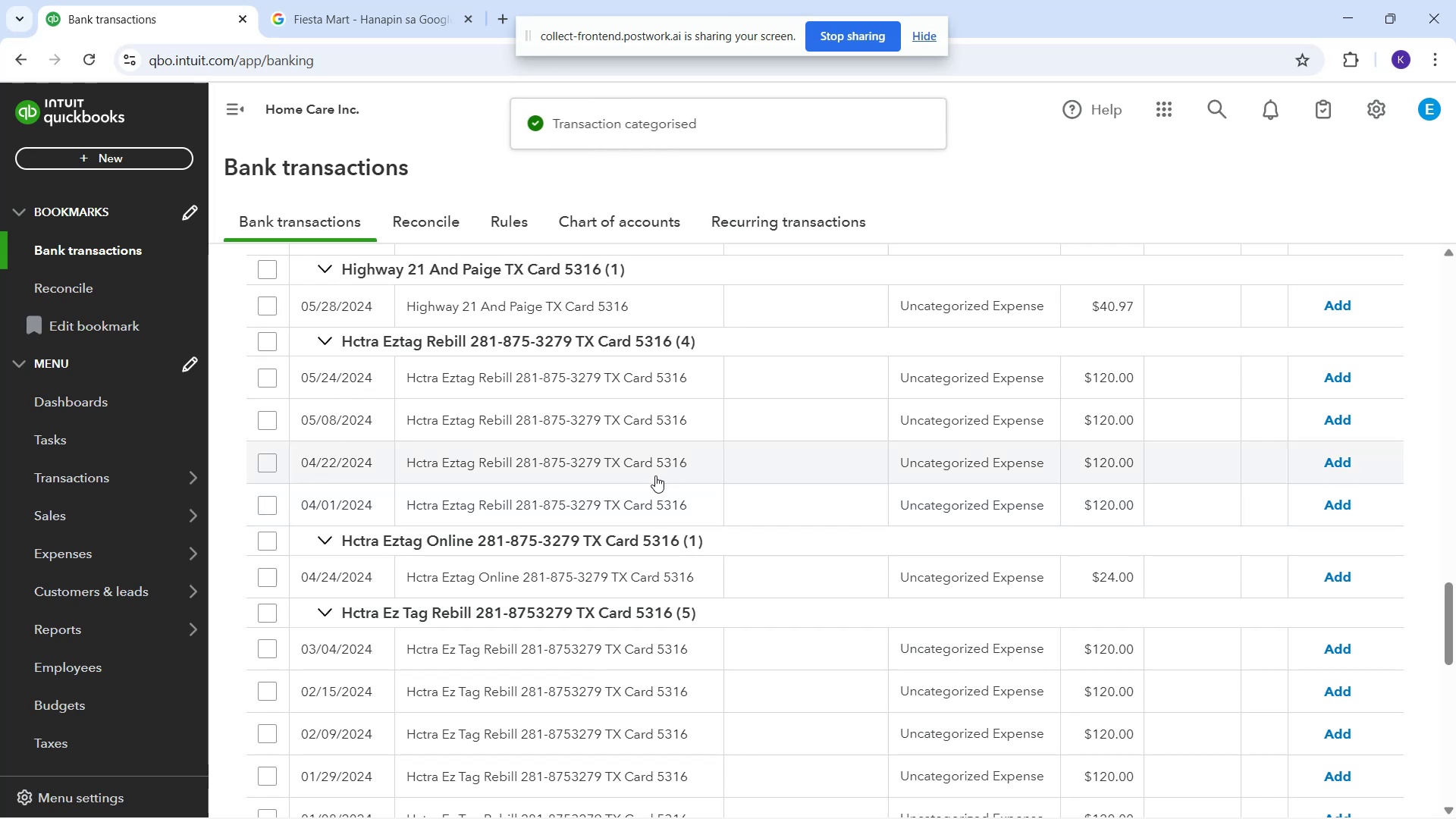 
wait(7.06)
 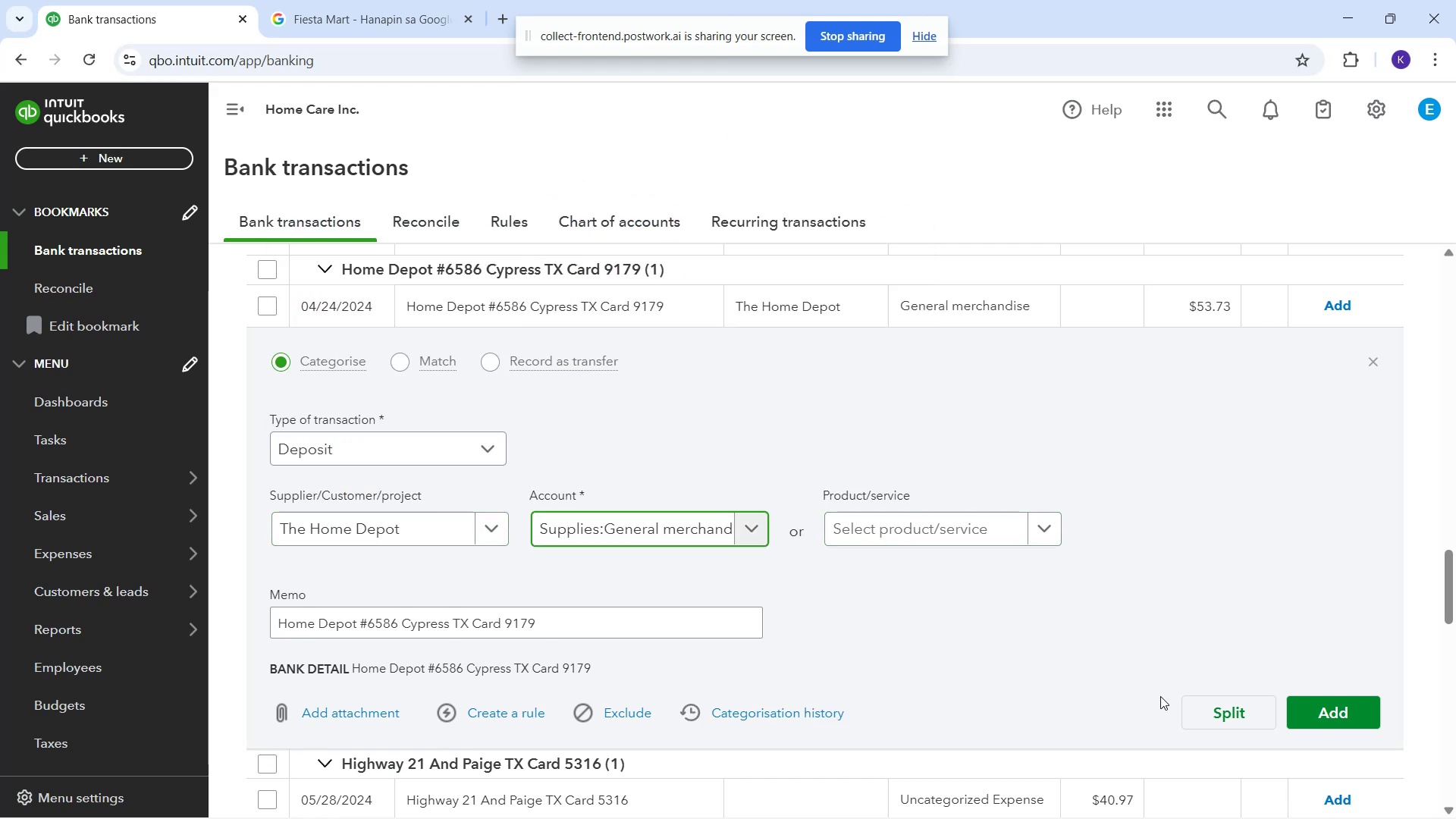 
scroll: coordinate [557, 509], scroll_direction: down, amount: 12.0
 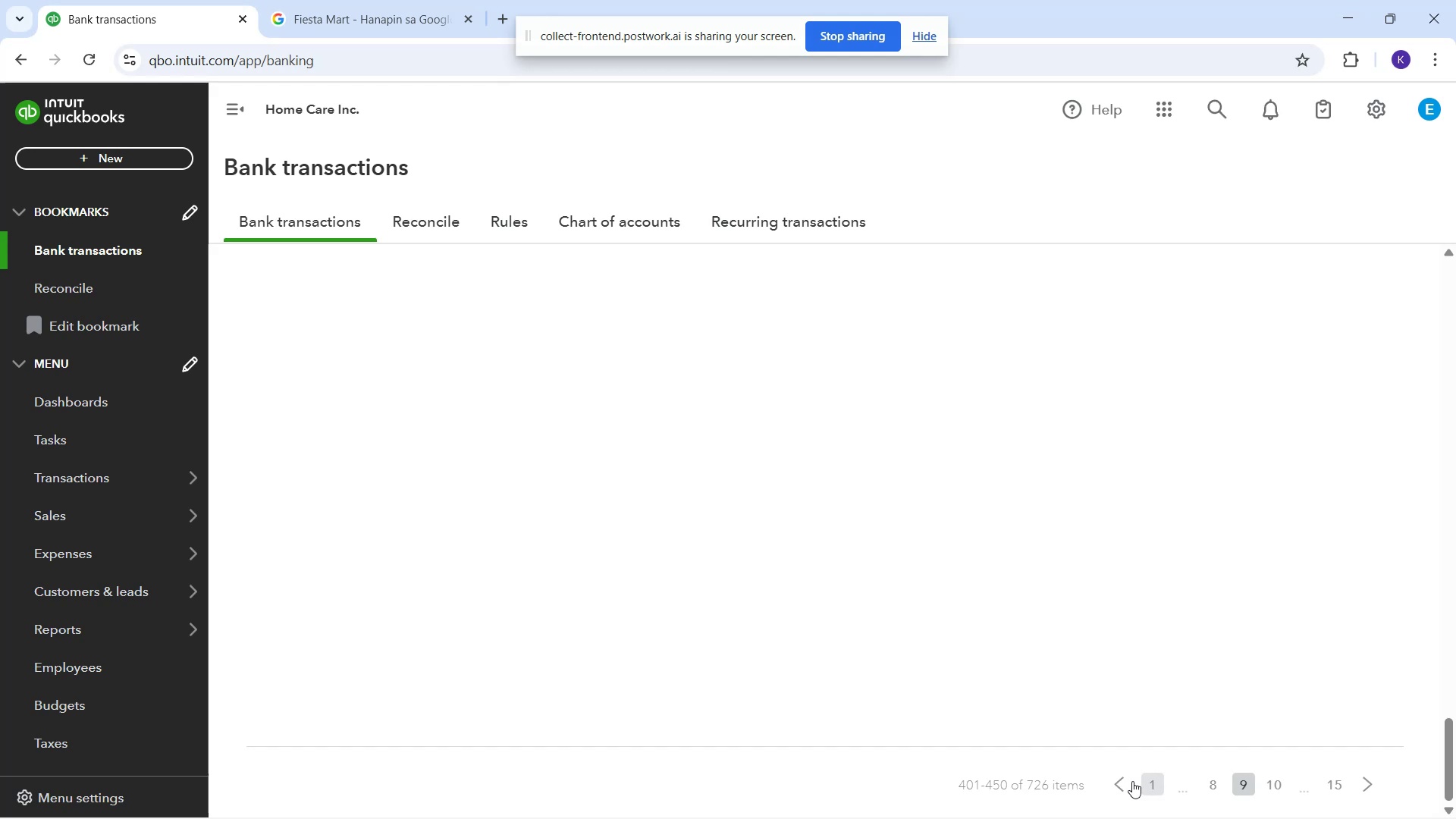 
wait(8.76)
 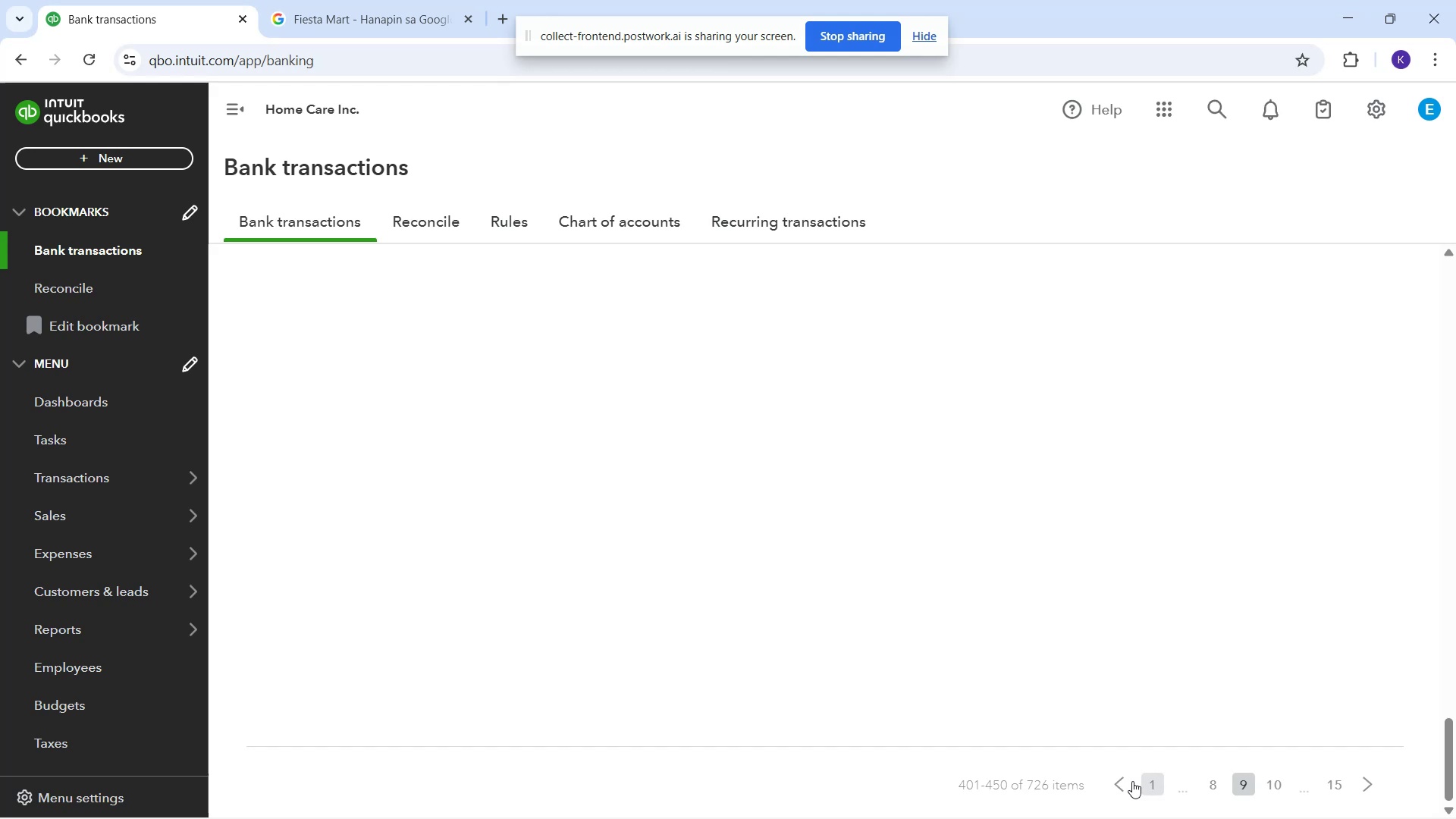 
left_click([856, 372])
 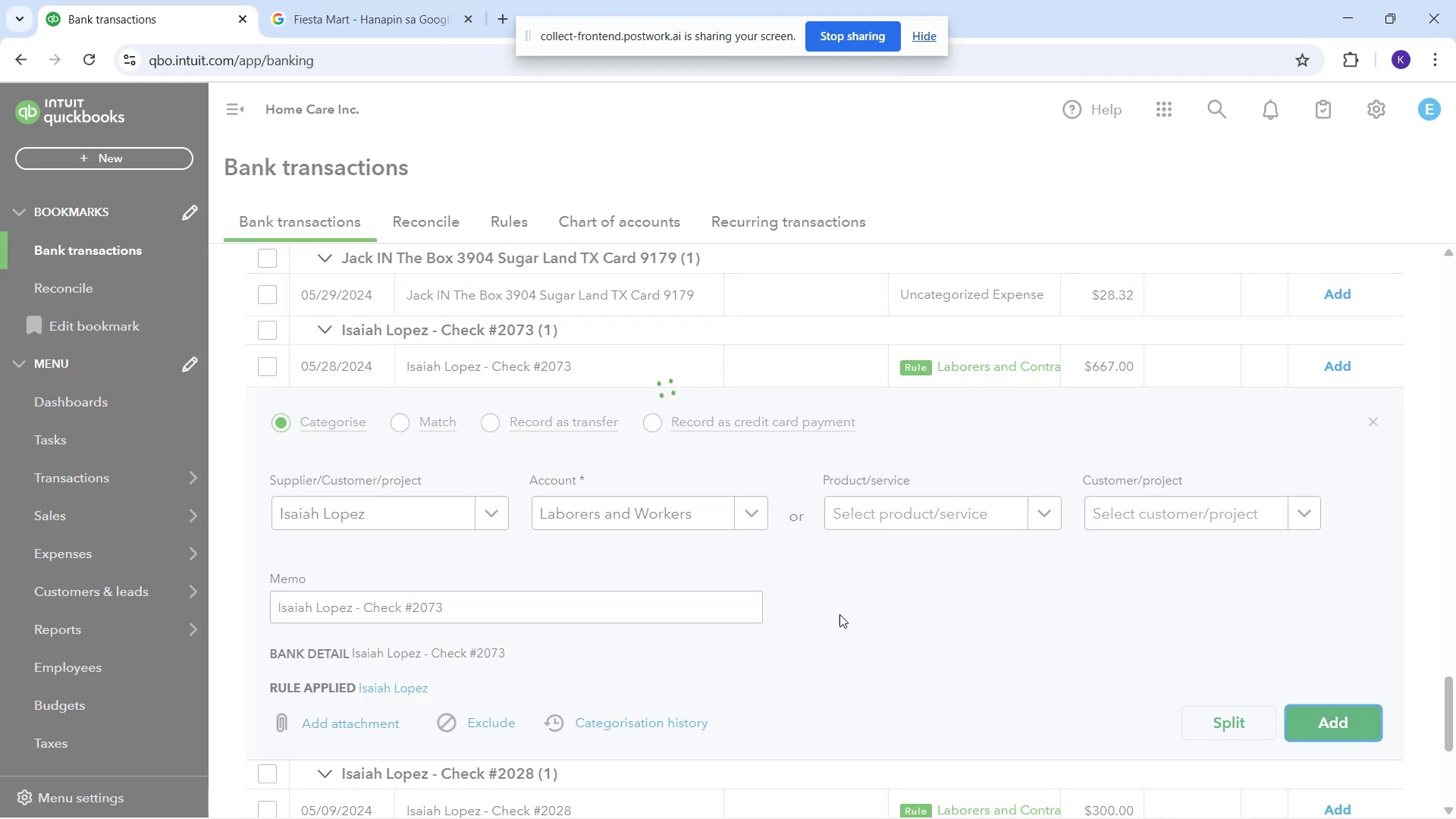 
wait(6.14)
 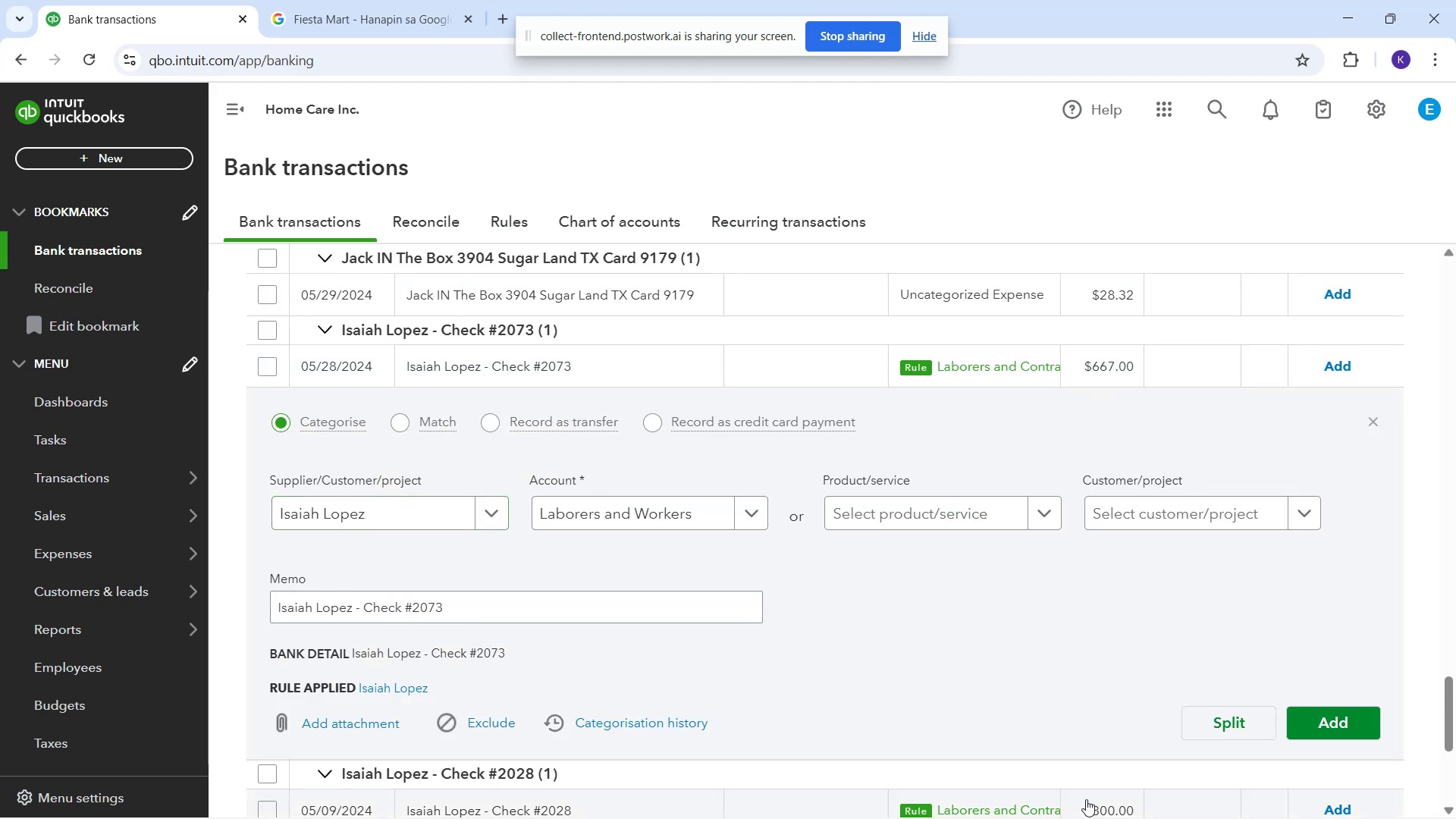 
left_click_drag(start_coordinate=[818, 382], to_coordinate=[824, 378])
 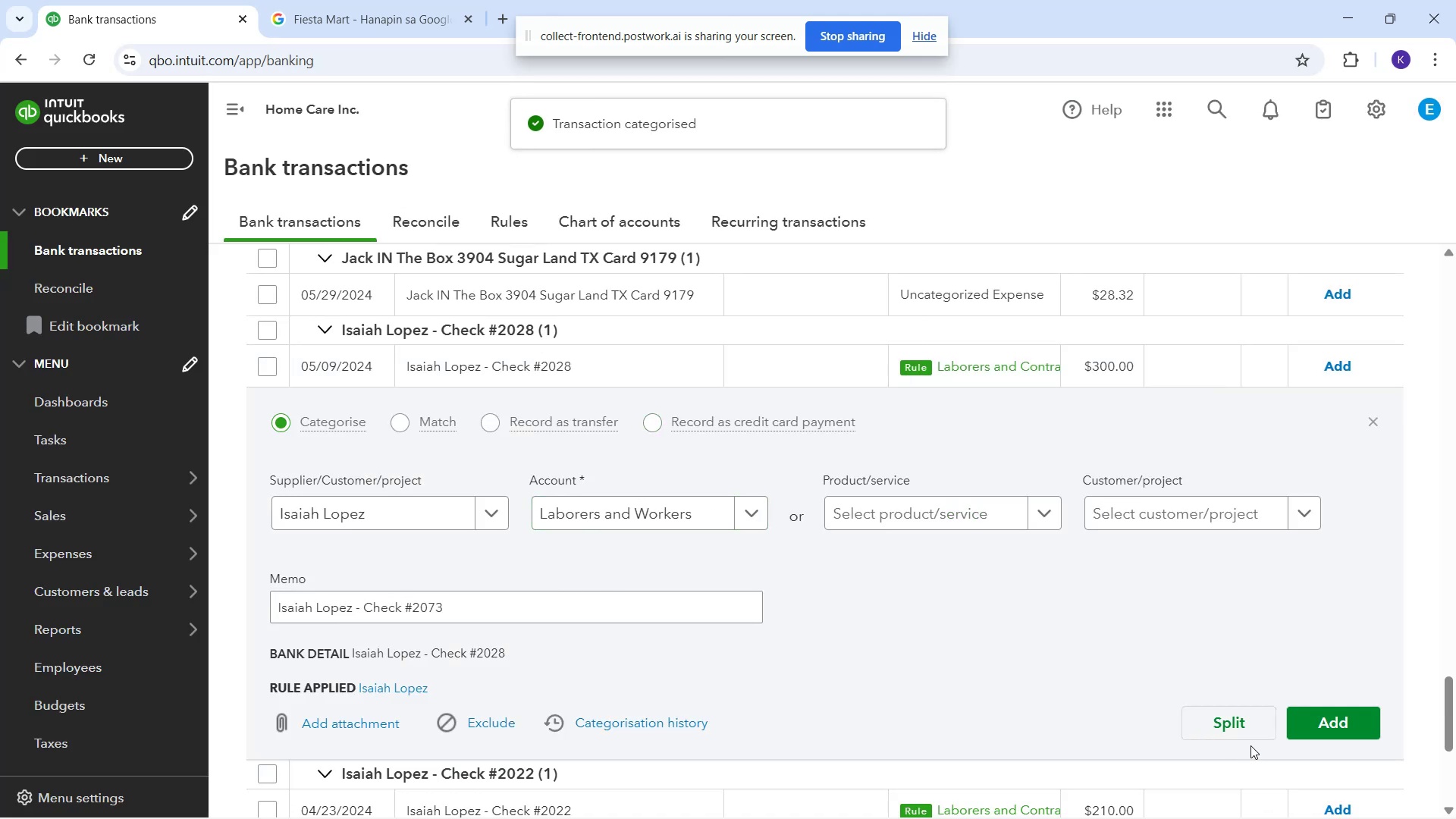 
left_click([1304, 723])
 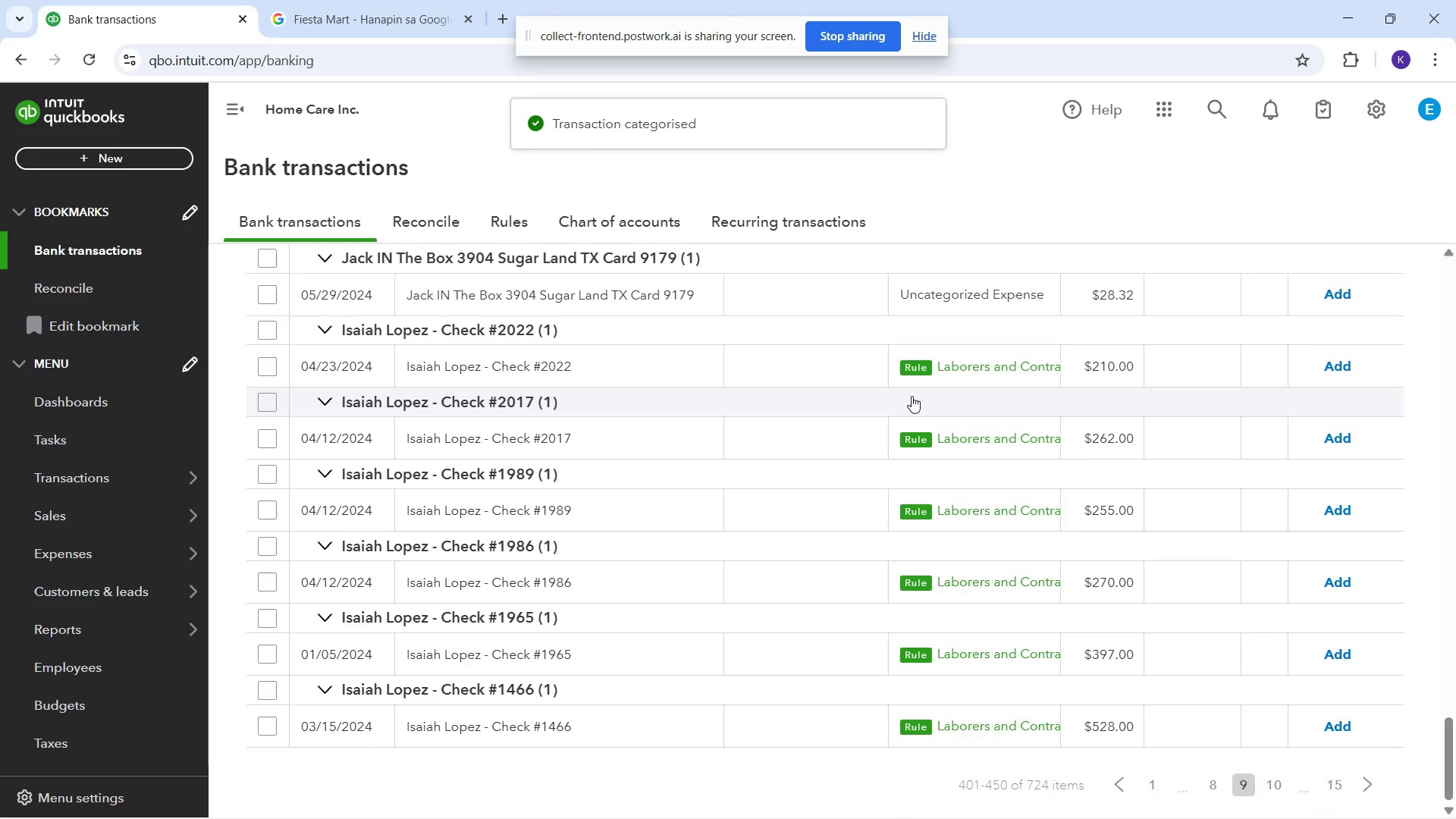 
left_click_drag(start_coordinate=[811, 336], to_coordinate=[814, 334])
 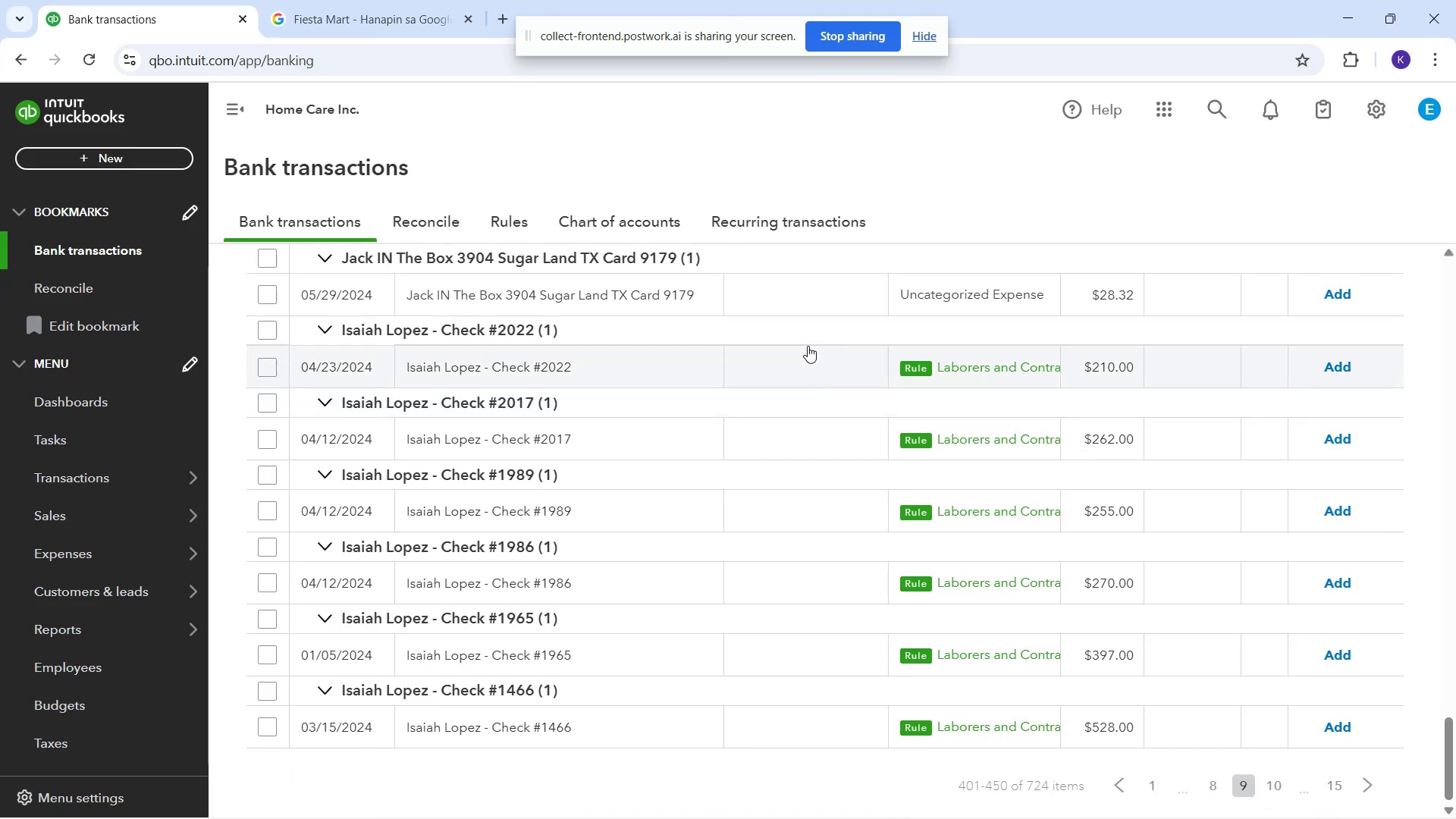 
left_click([801, 362])
 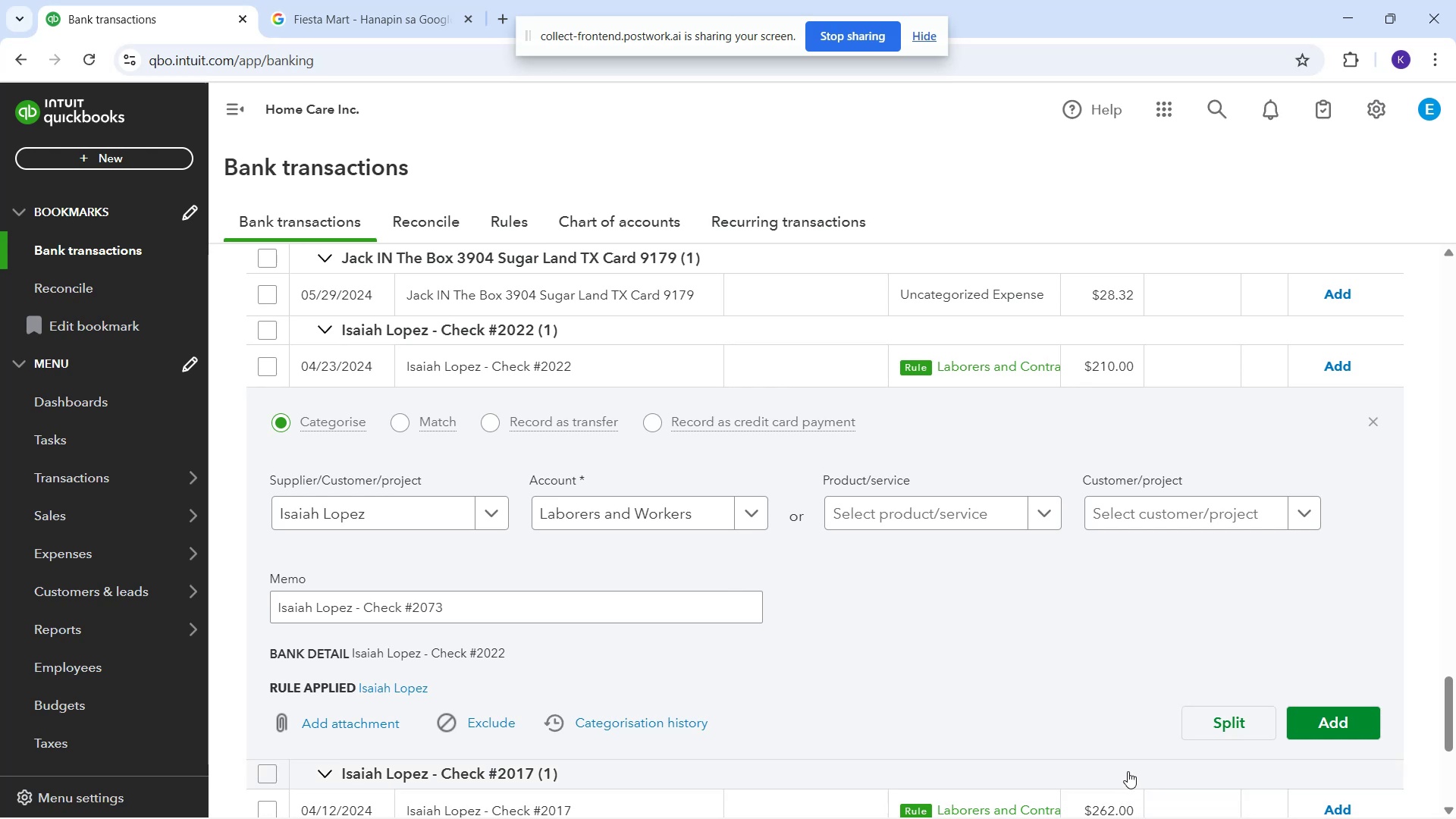 
left_click([1289, 730])
 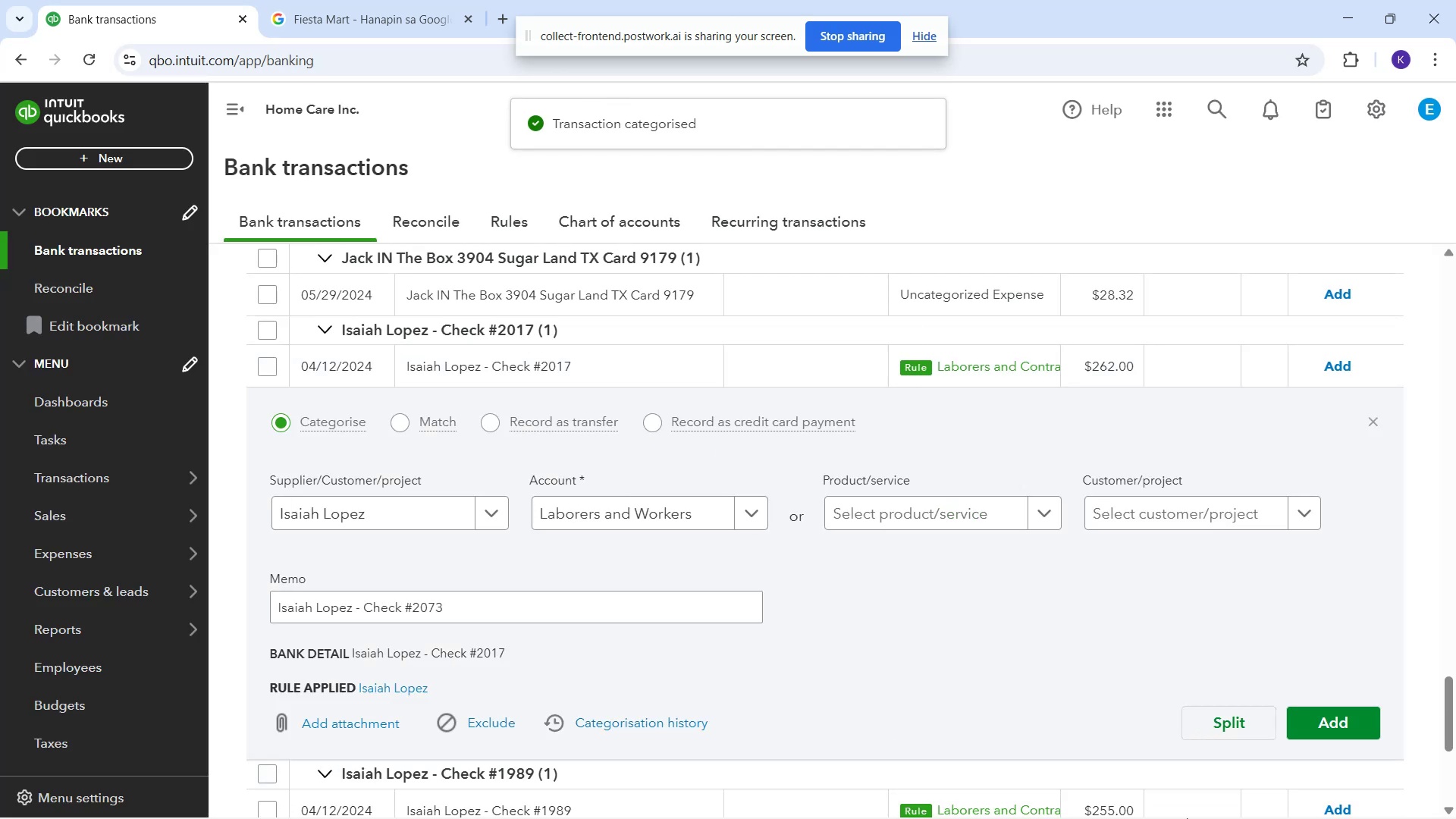 
left_click([1339, 721])
 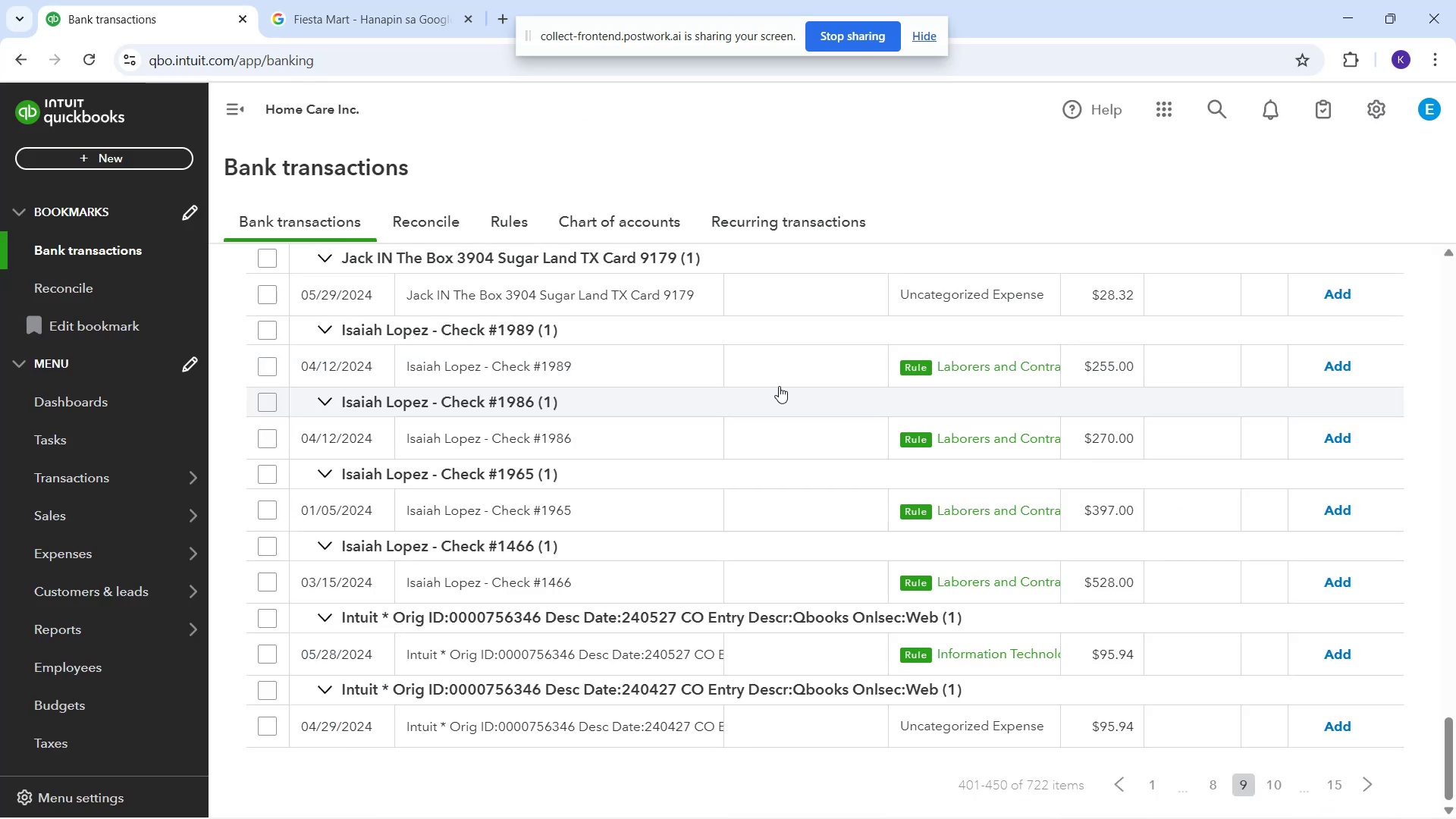 
left_click_drag(start_coordinate=[774, 374], to_coordinate=[782, 374])
 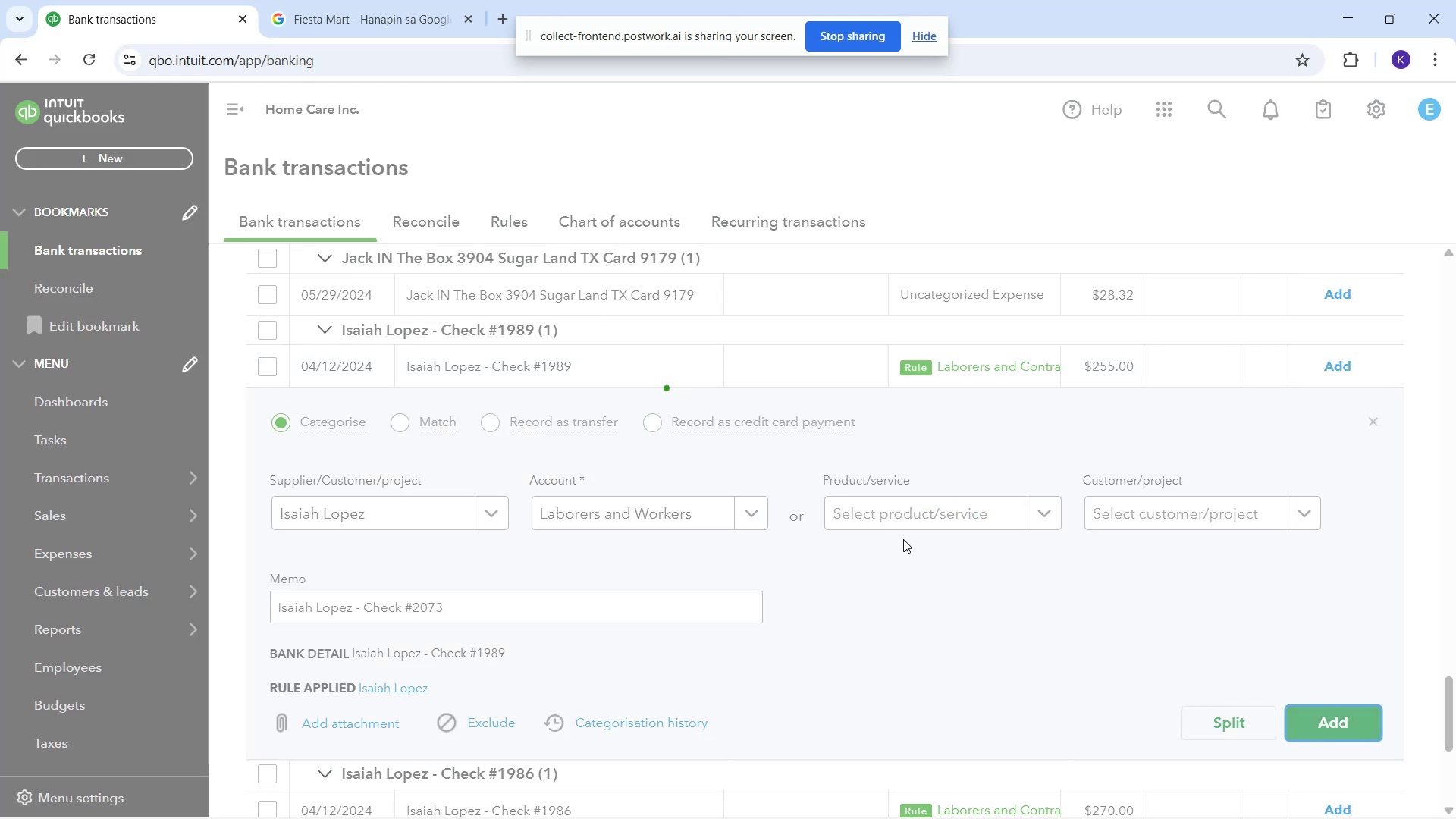 
wait(5.9)
 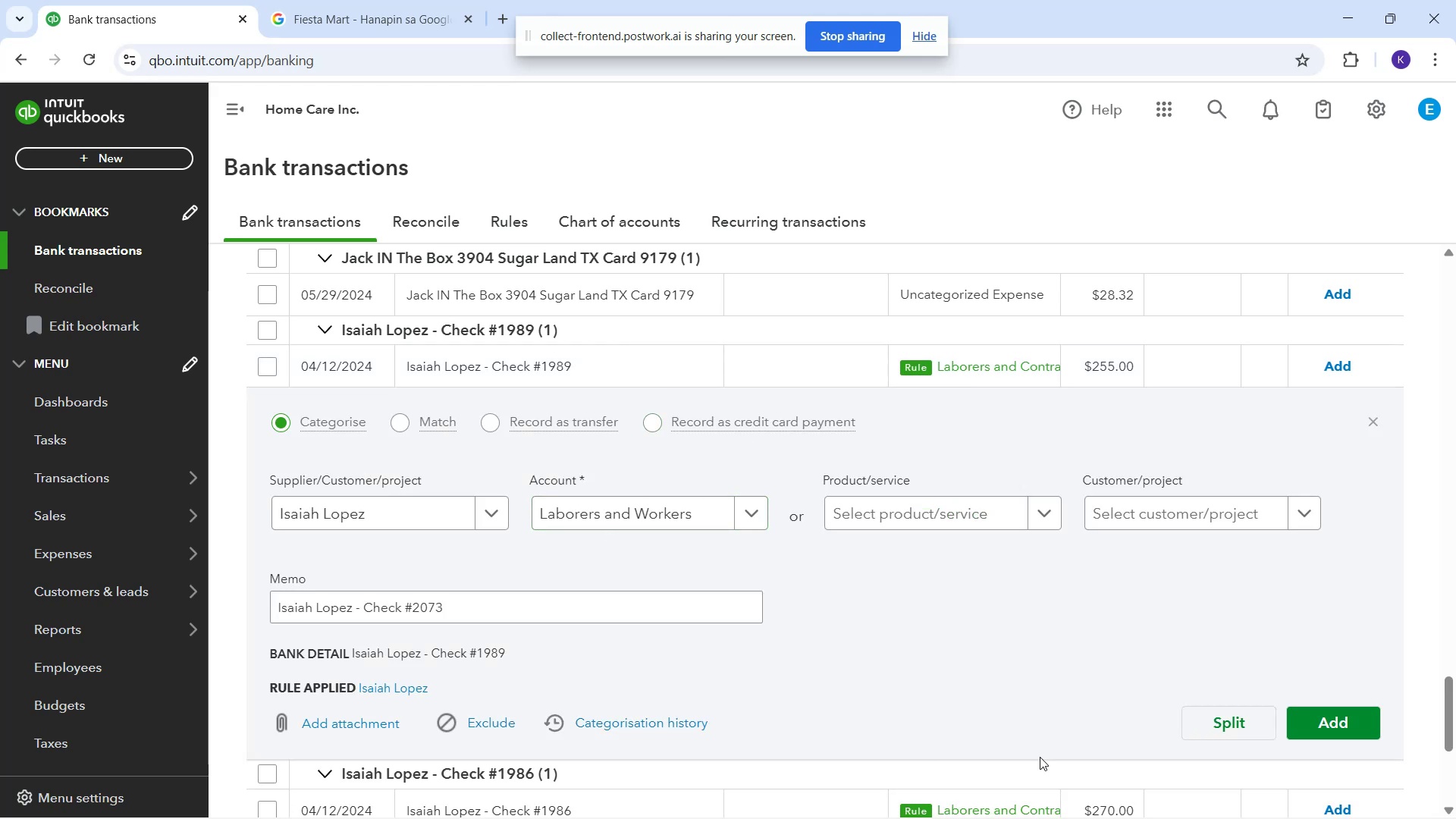 
left_click_drag(start_coordinate=[786, 373], to_coordinate=[789, 370])
 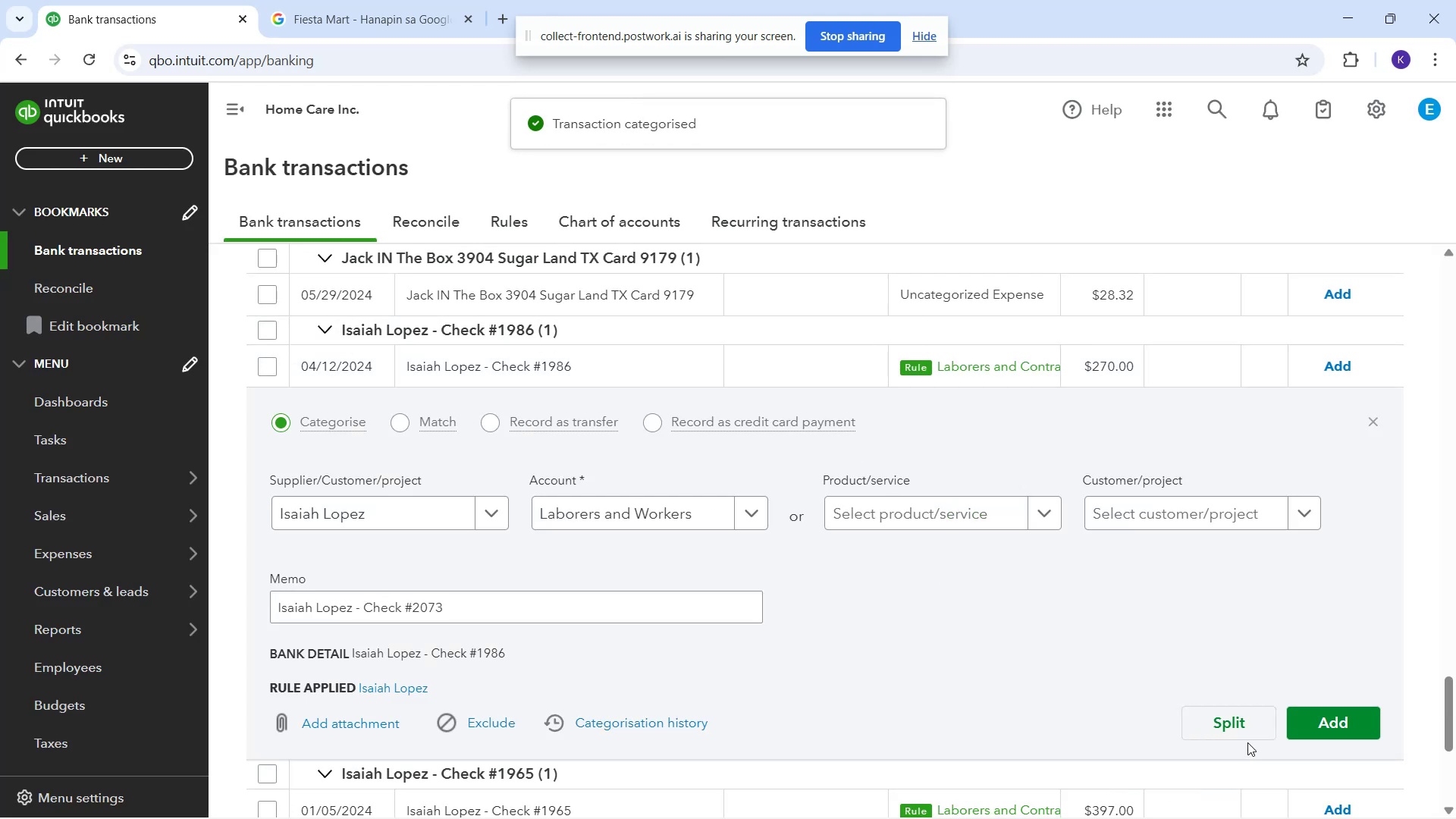 
left_click_drag(start_coordinate=[1304, 713], to_coordinate=[1299, 715])
 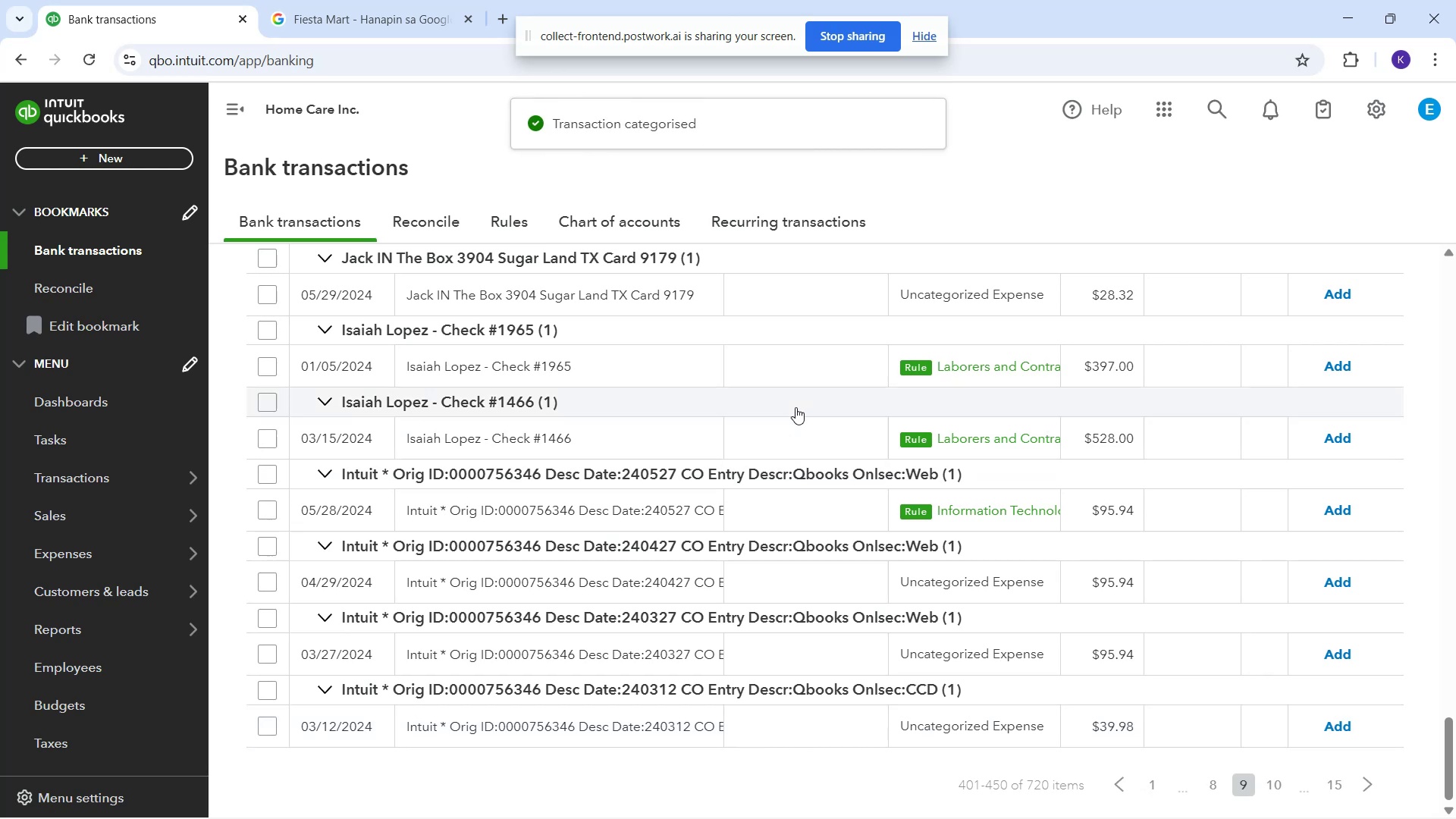 
left_click([805, 384])
 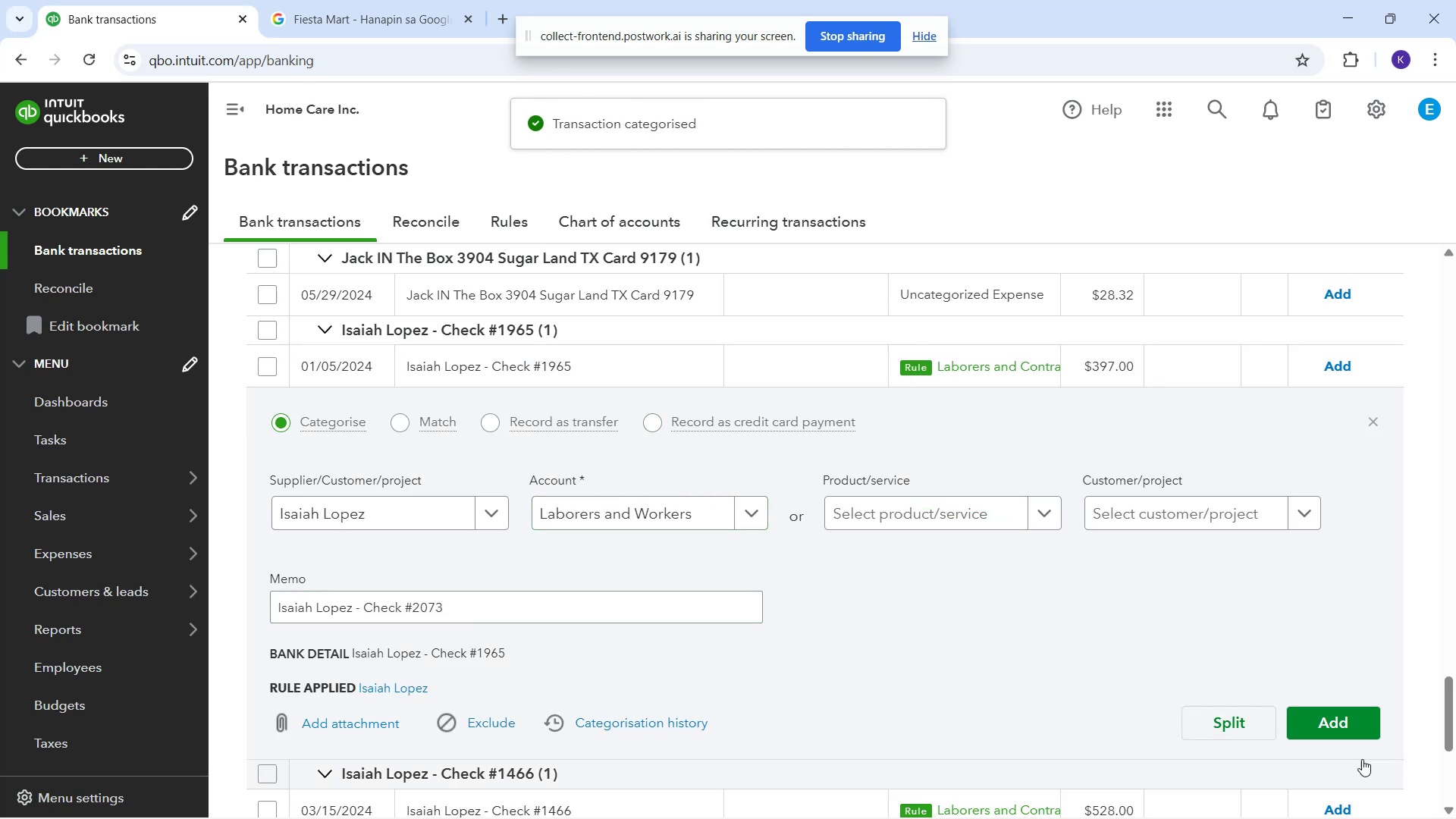 
left_click([1348, 721])
 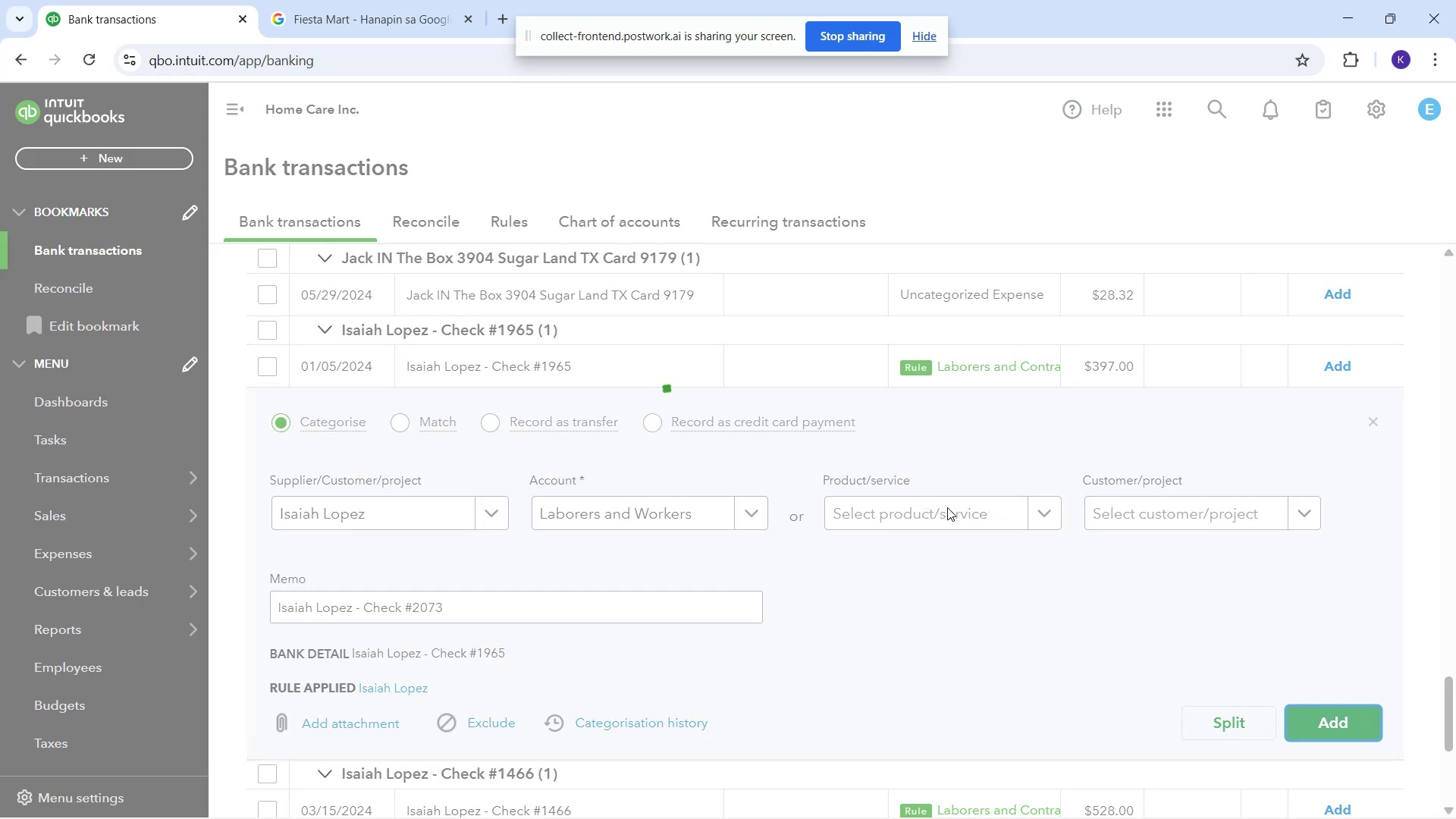 
mouse_move([827, 398])
 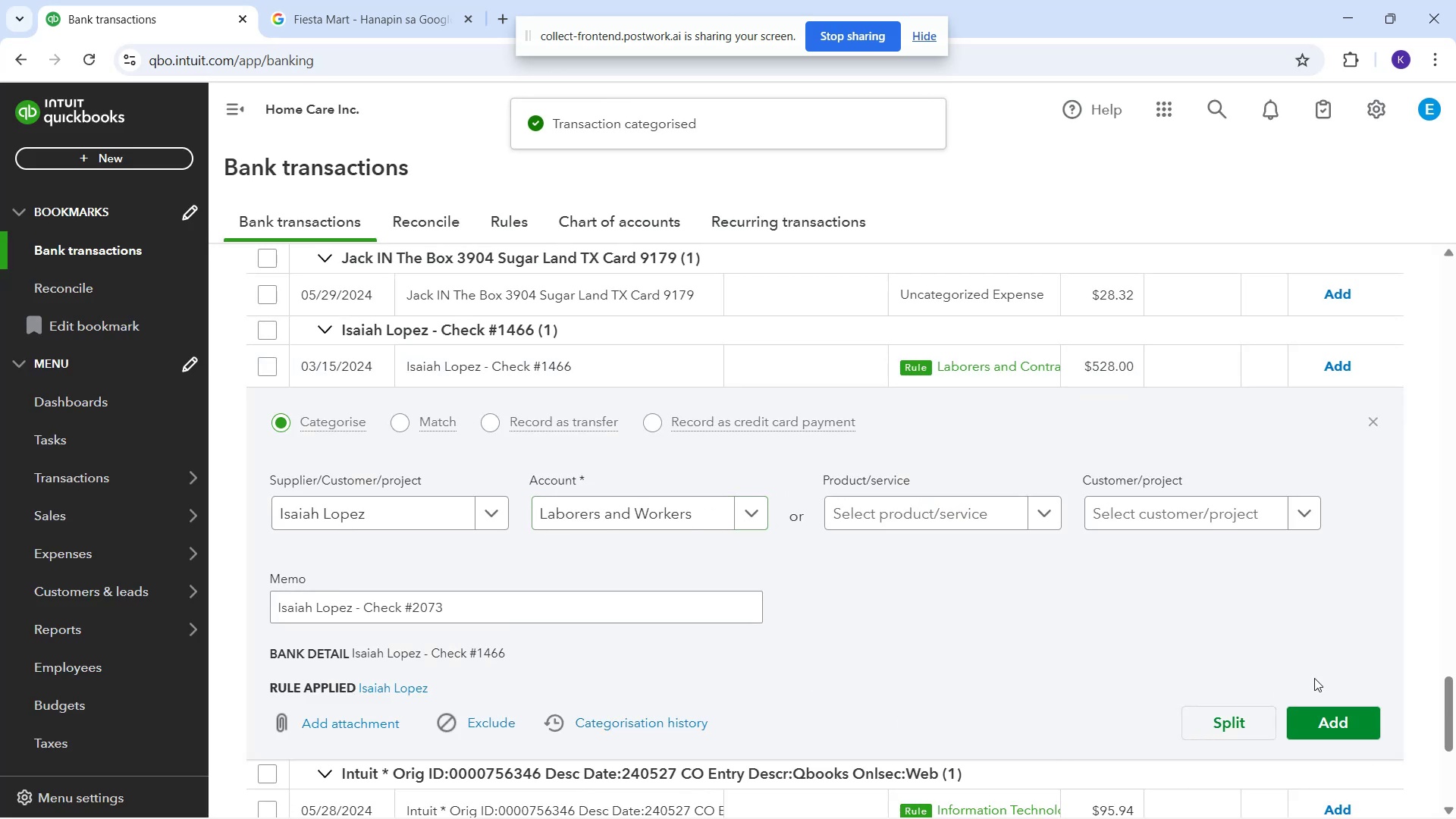 
left_click([1325, 717])
 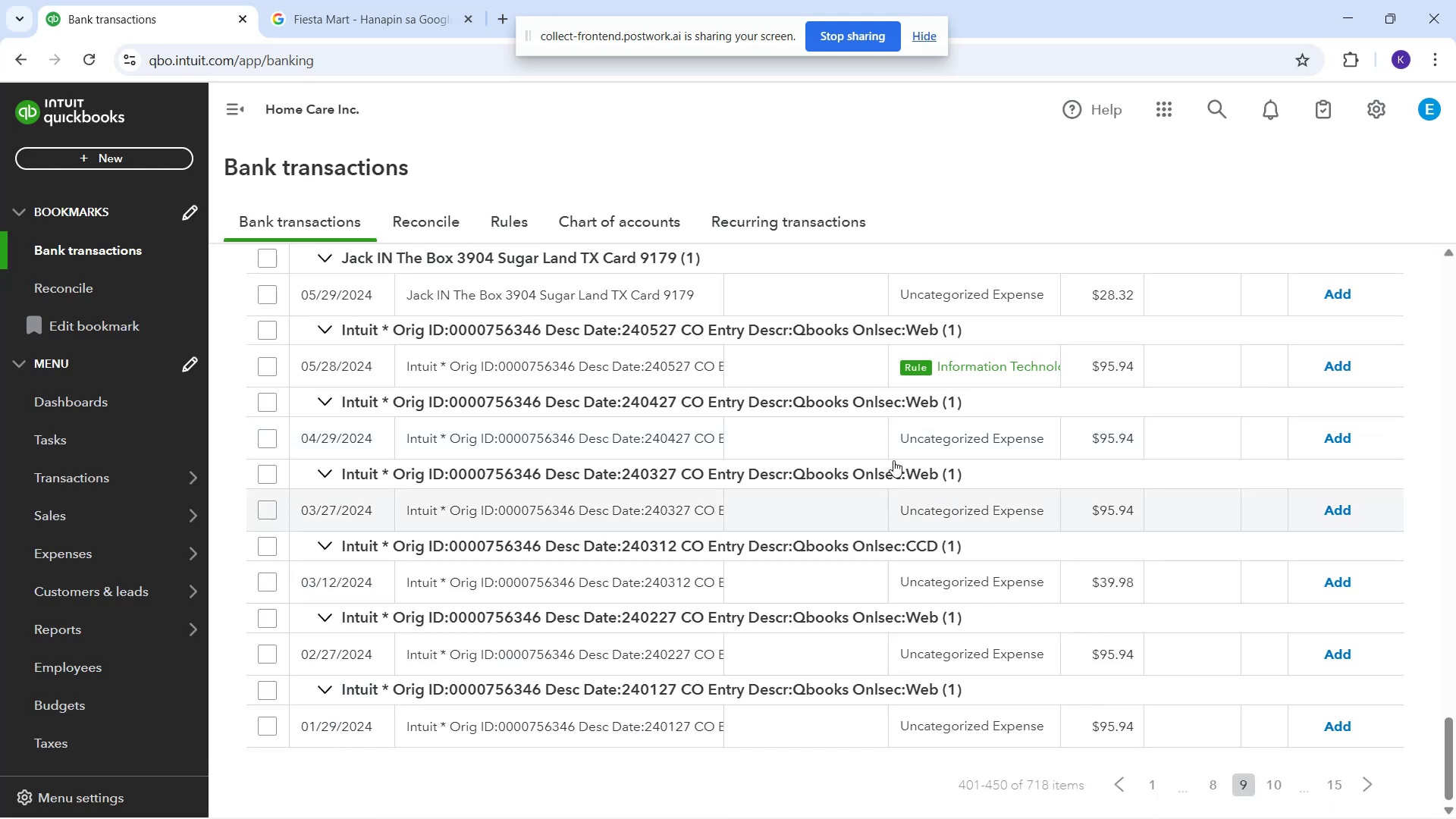 
left_click([834, 354])
 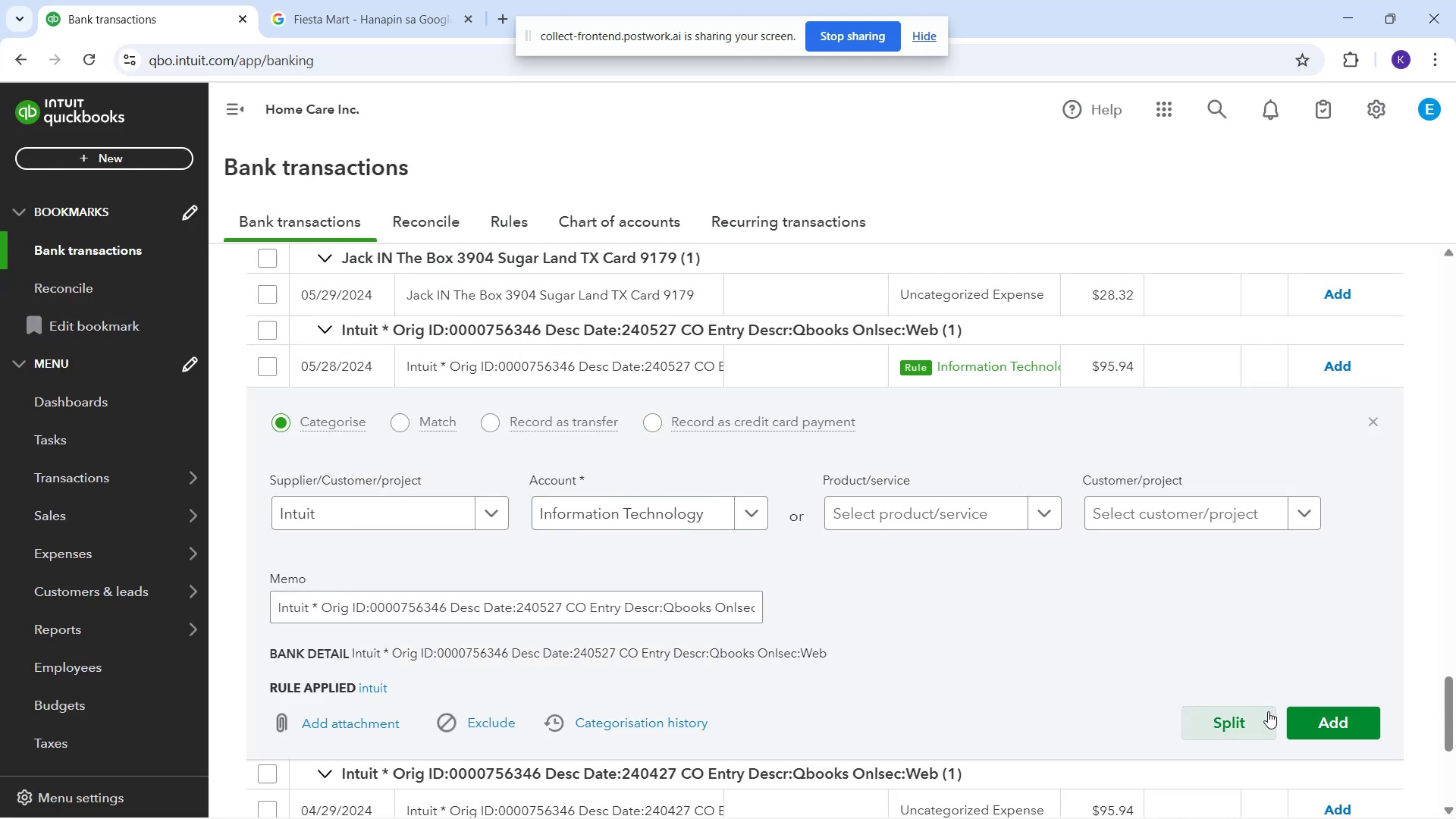 
wait(5.74)
 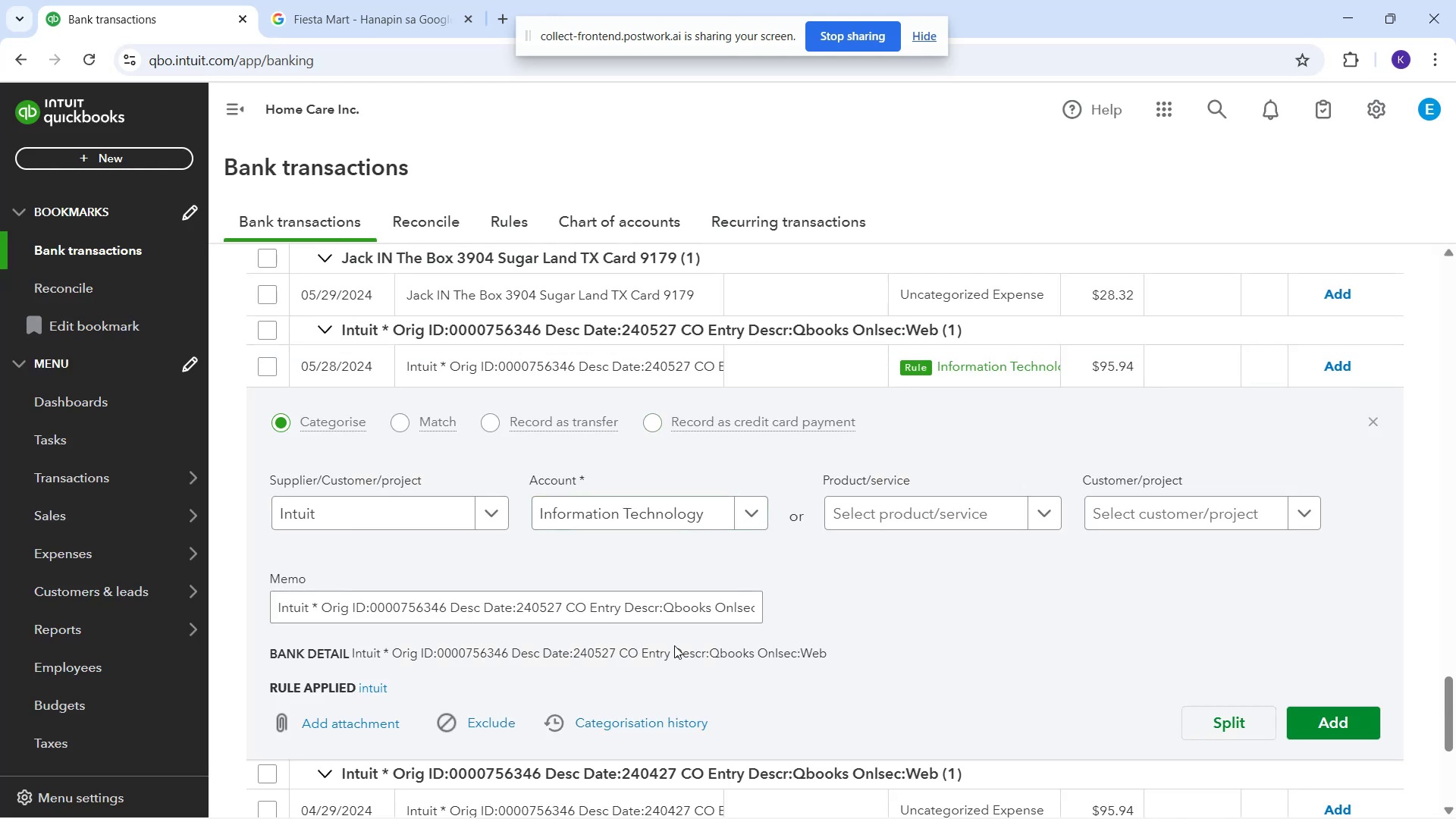 
left_click([1287, 711])
 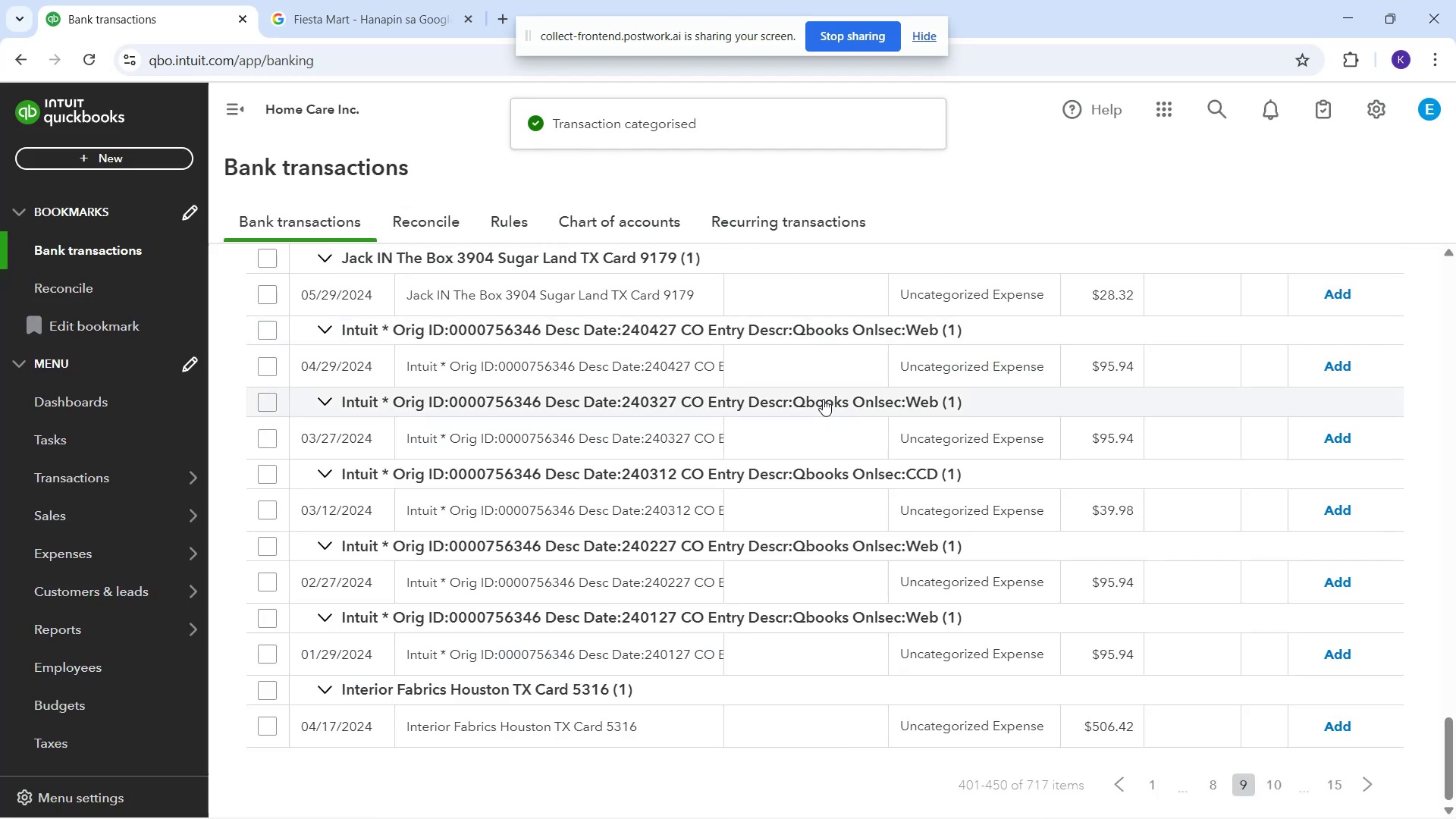 
left_click([855, 369])
 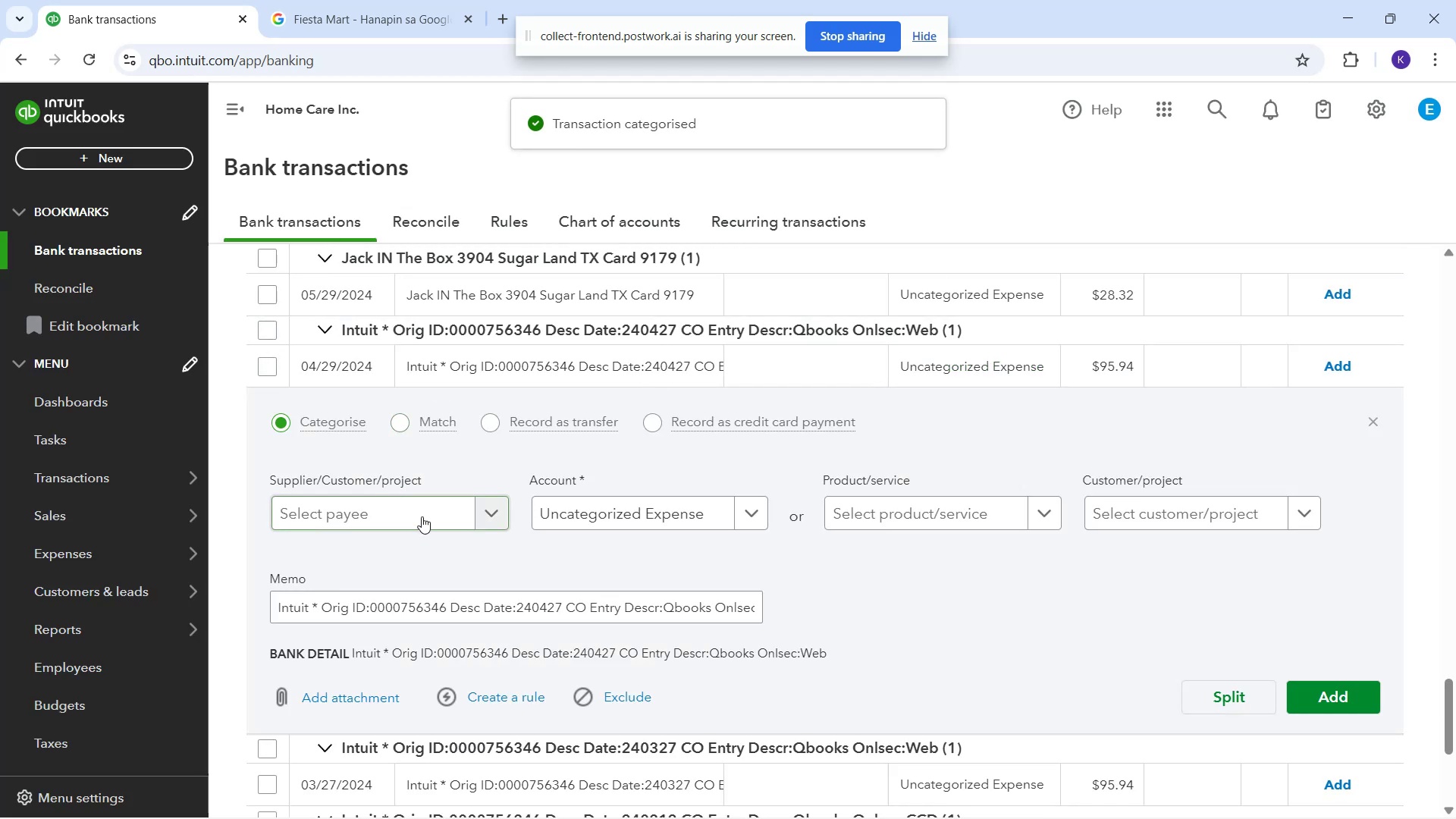 
left_click([424, 520])
 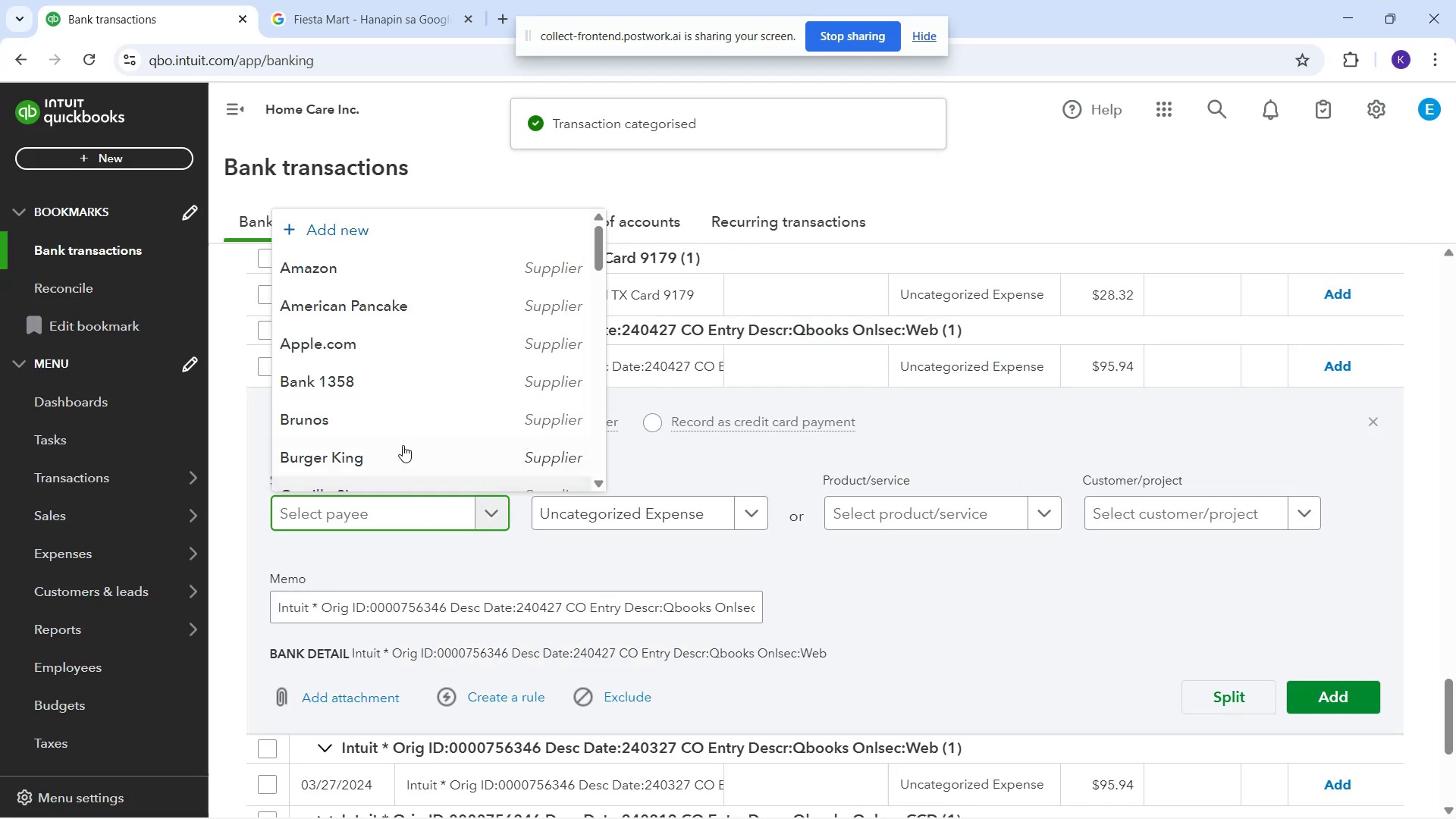 
scroll: coordinate [419, 423], scroll_direction: down, amount: 7.0
 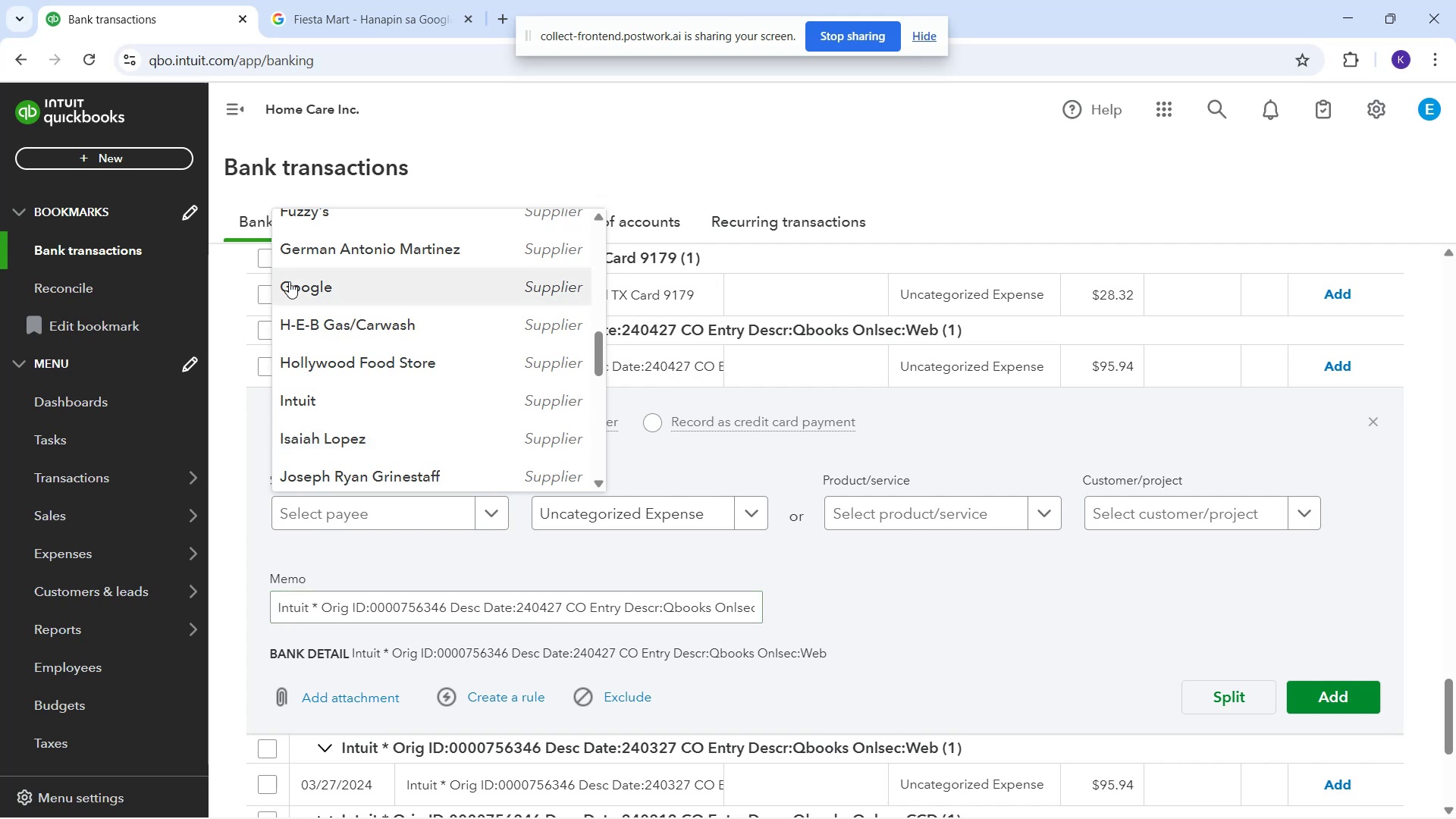 
left_click([292, 393])
 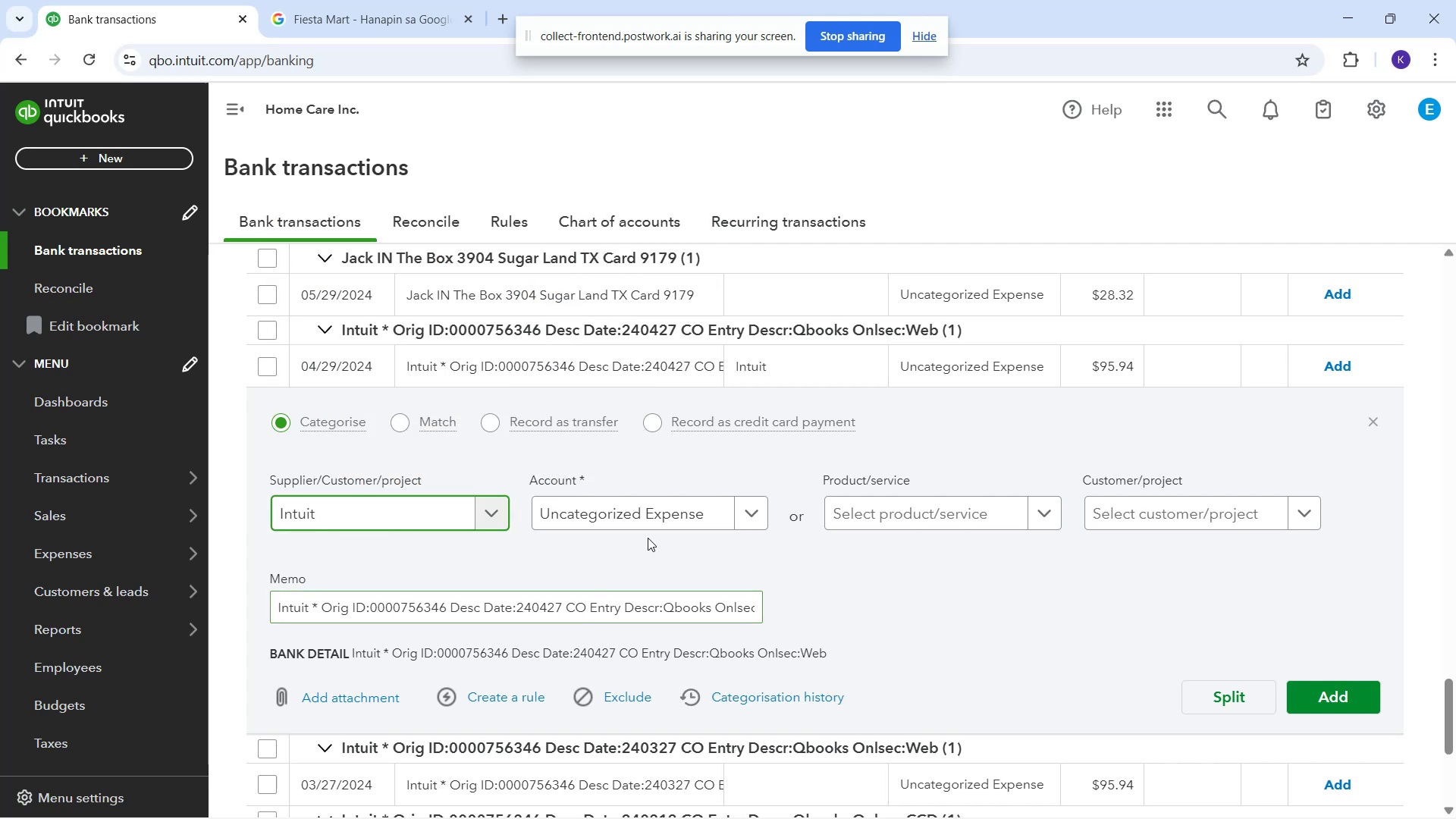 
left_click([644, 521])
 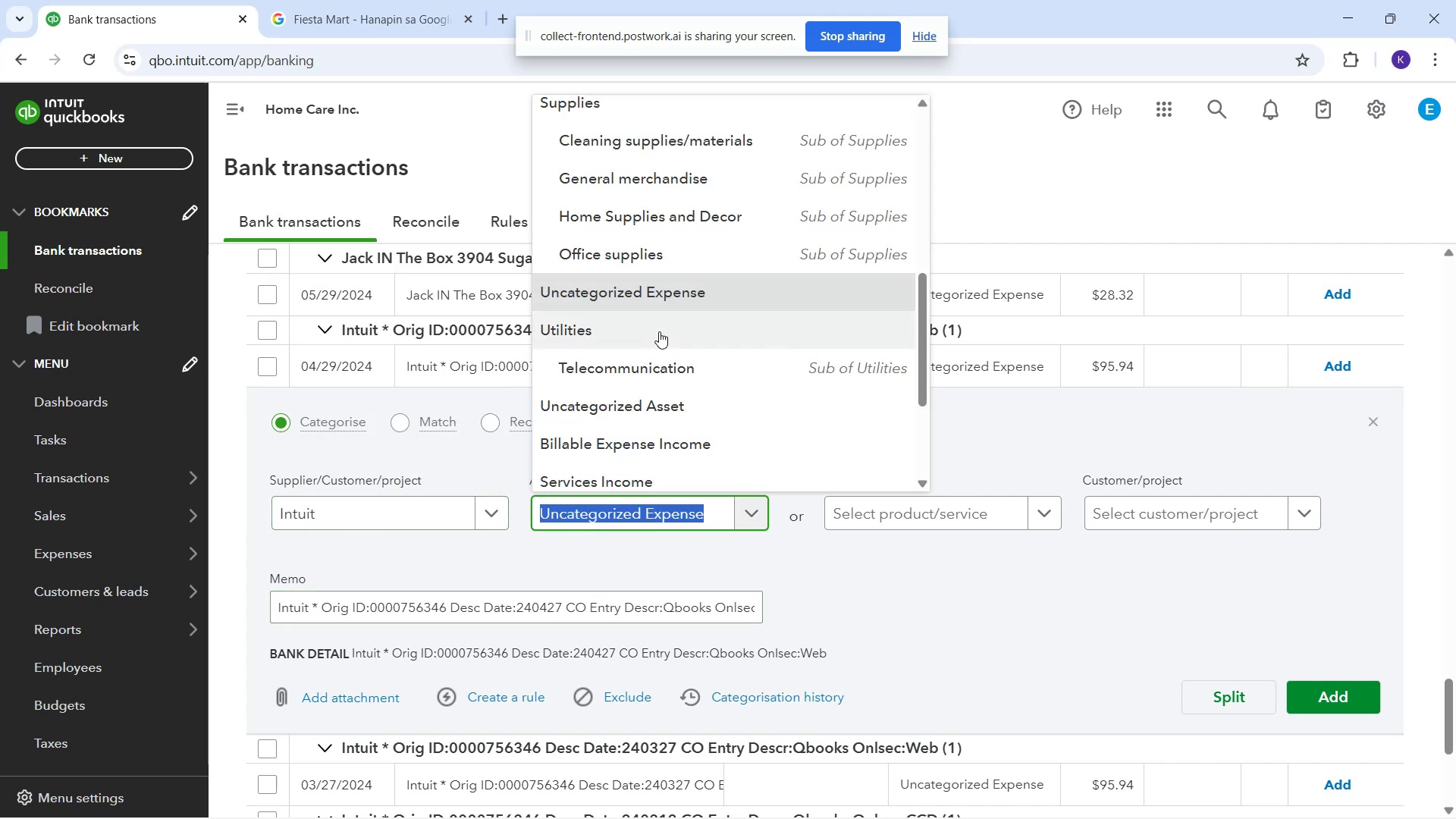 
scroll: coordinate [666, 334], scroll_direction: up, amount: 14.0
 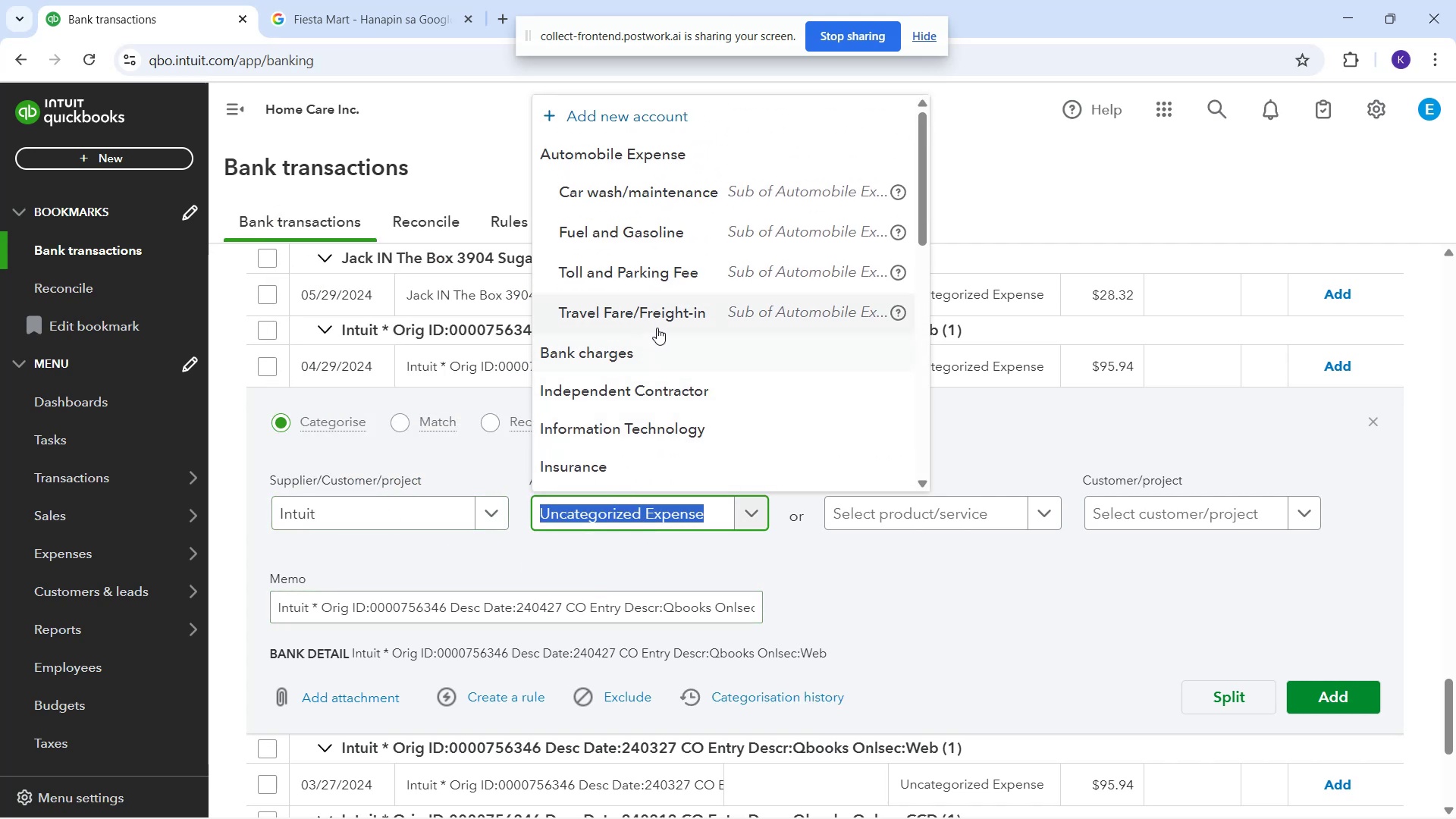 
scroll: coordinate [656, 328], scroll_direction: down, amount: 2.0
 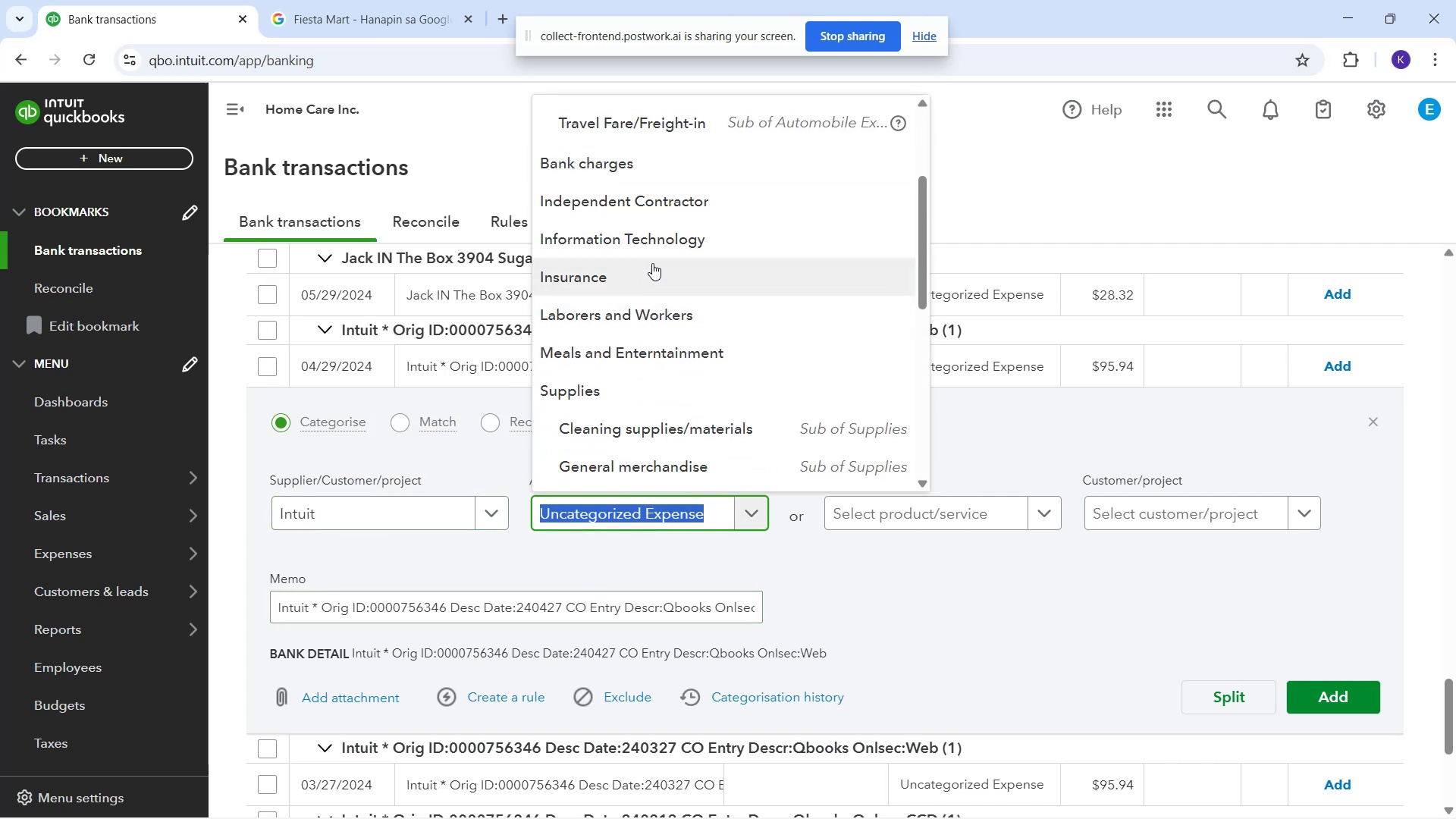 
left_click([654, 253])
 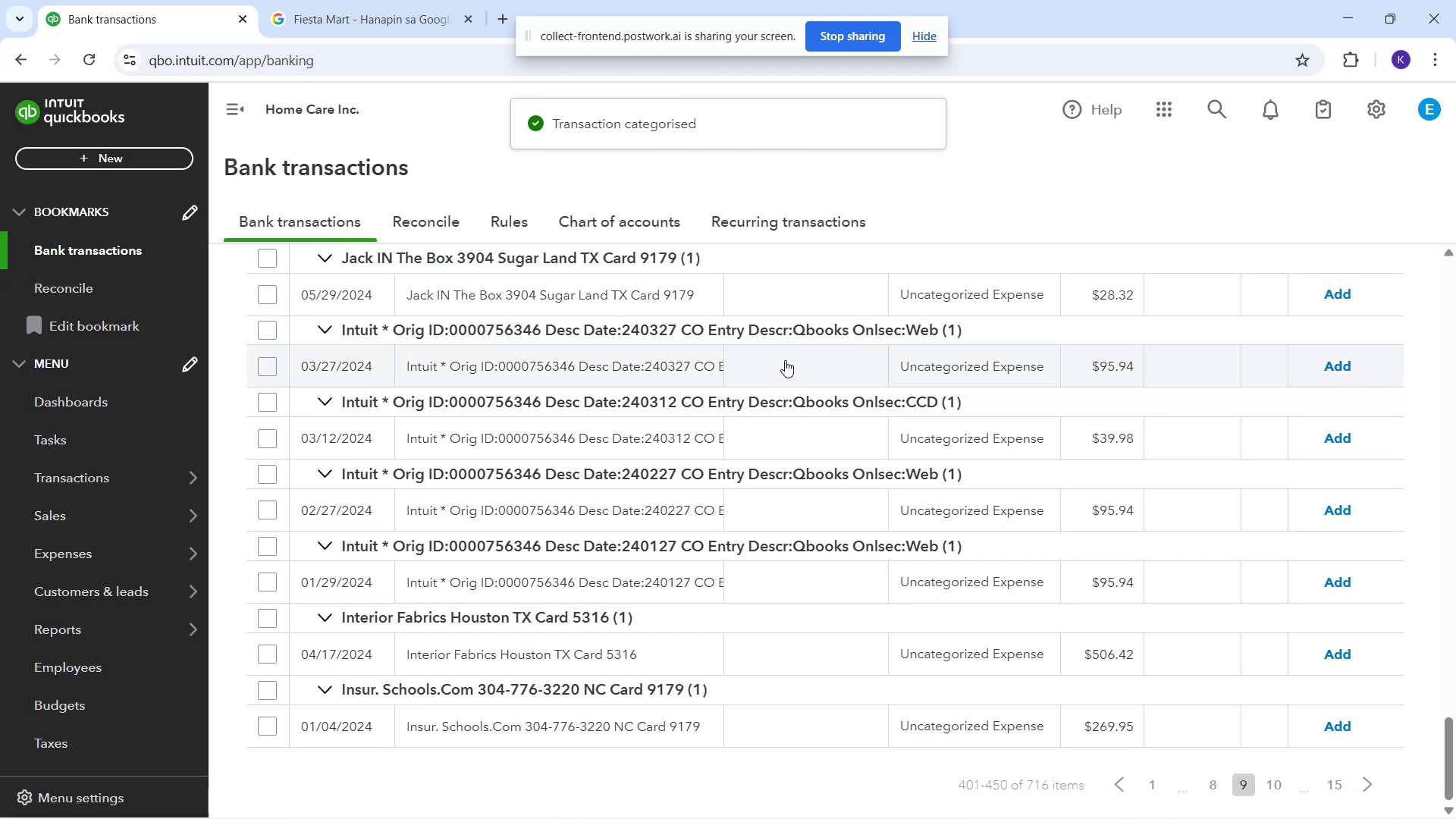 
wait(7.59)
 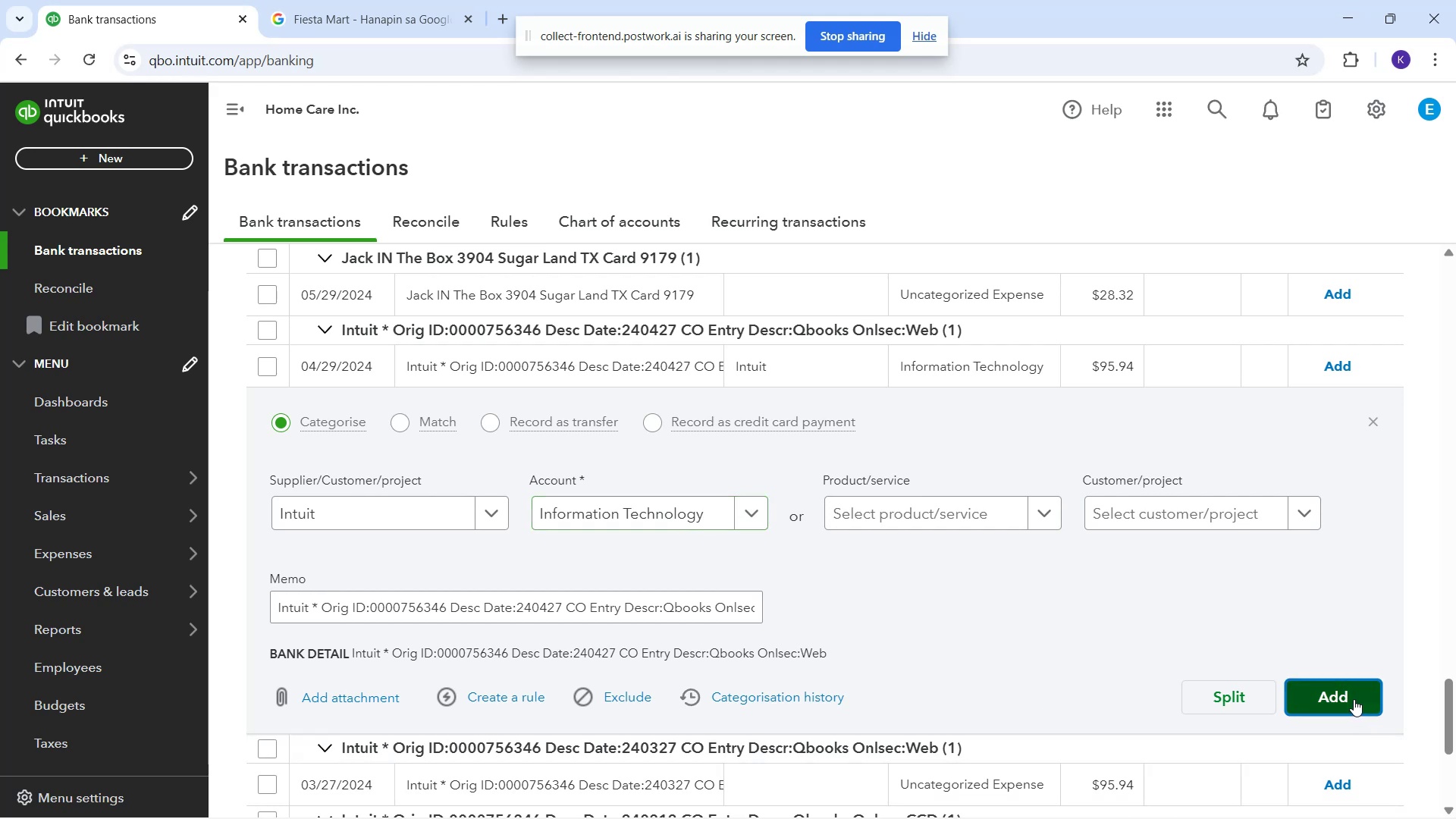 
left_click([450, 522])
 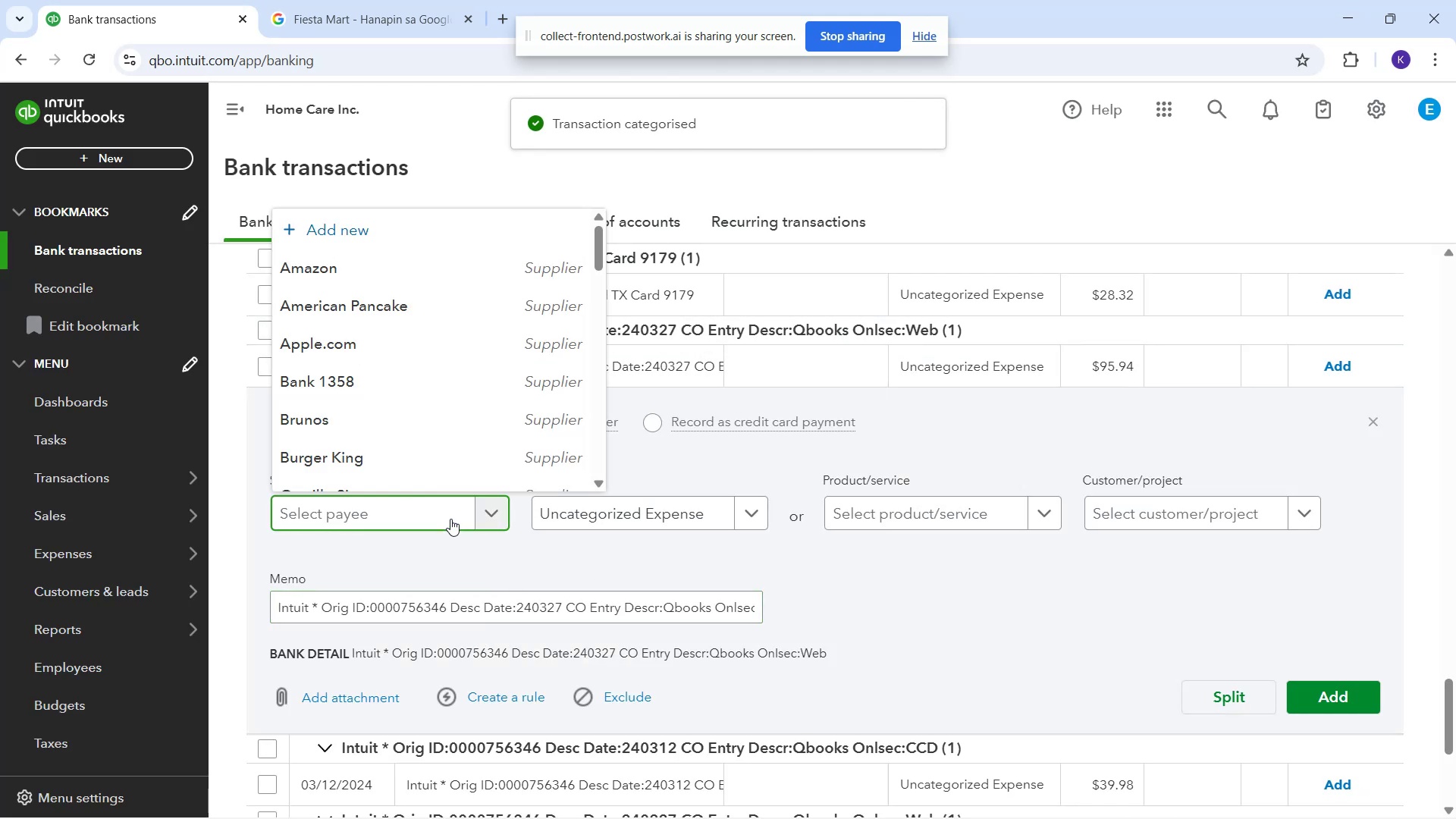 
scroll: coordinate [433, 459], scroll_direction: down, amount: 7.0
 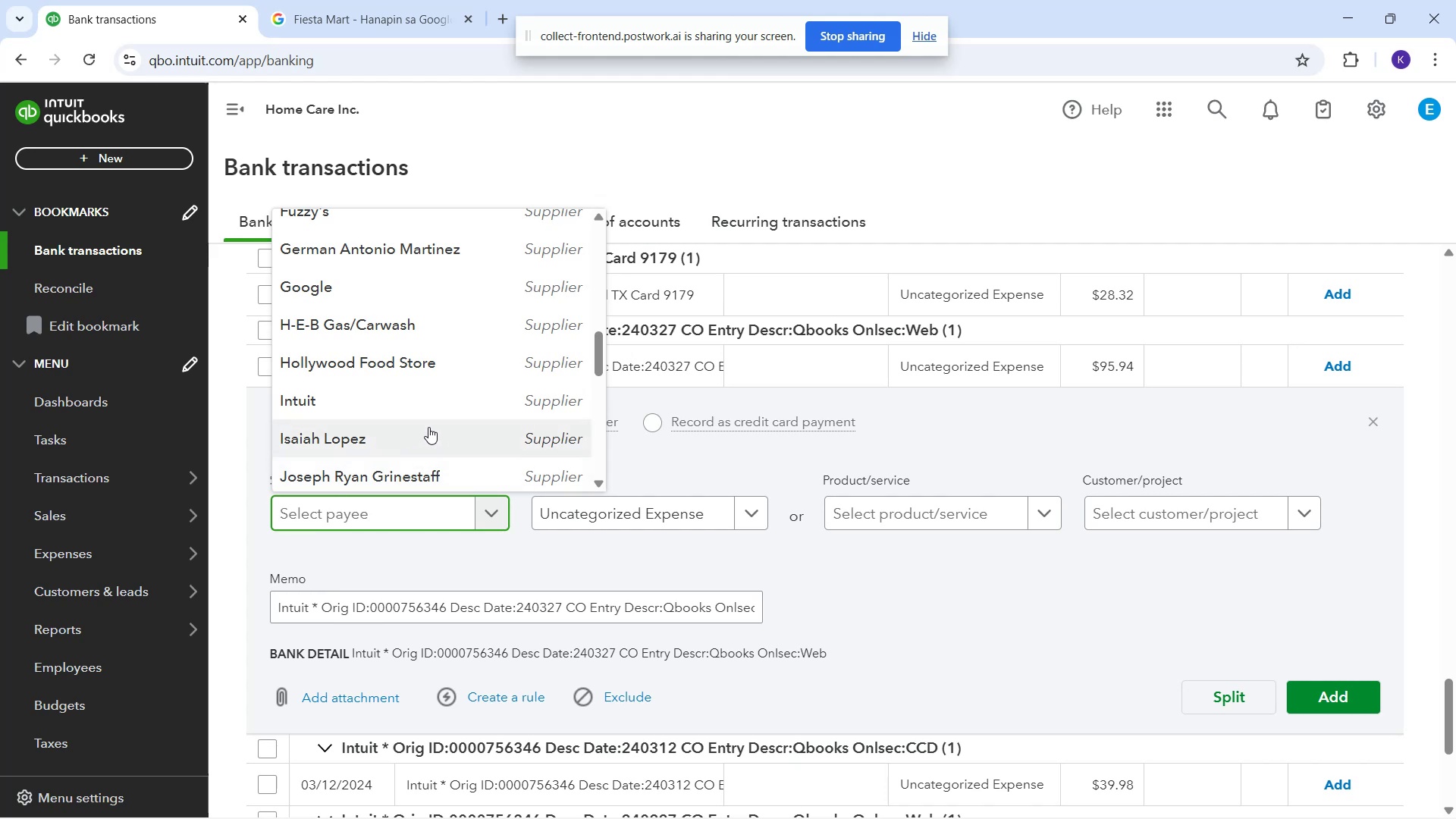 
left_click_drag(start_coordinate=[429, 400], to_coordinate=[433, 400])
 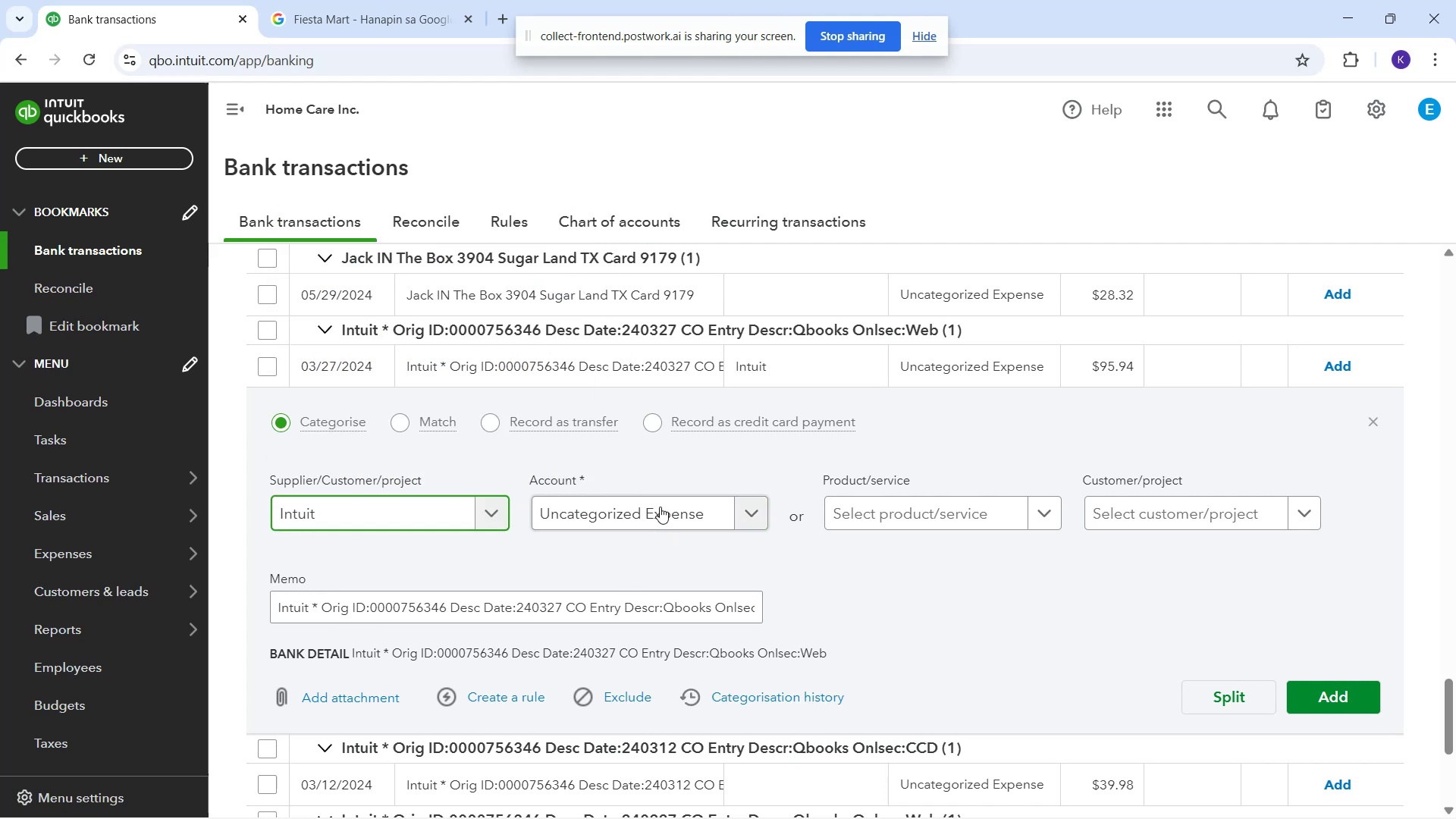 
left_click([660, 497])
 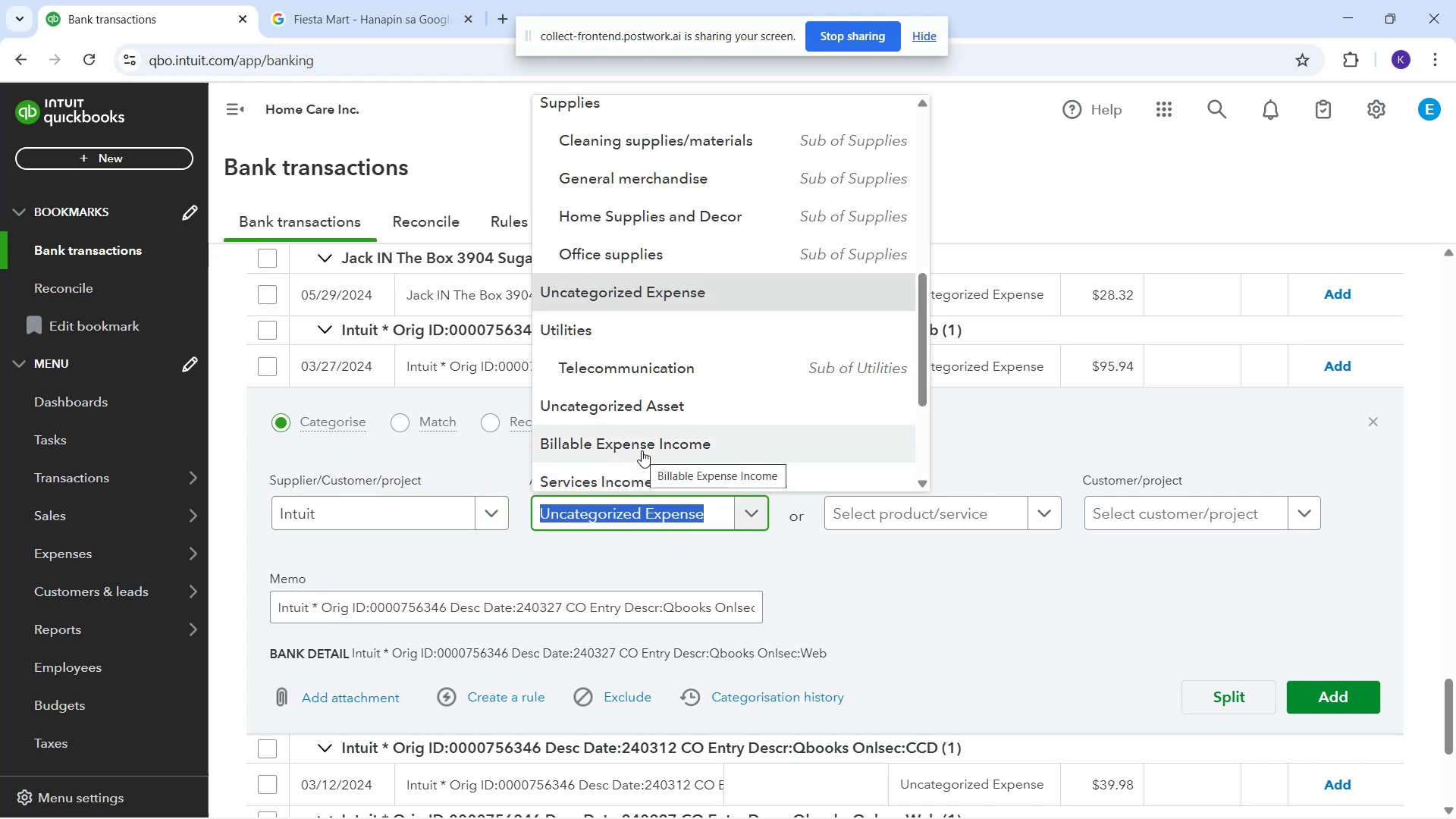 
scroll: coordinate [642, 441], scroll_direction: down, amount: 3.0
 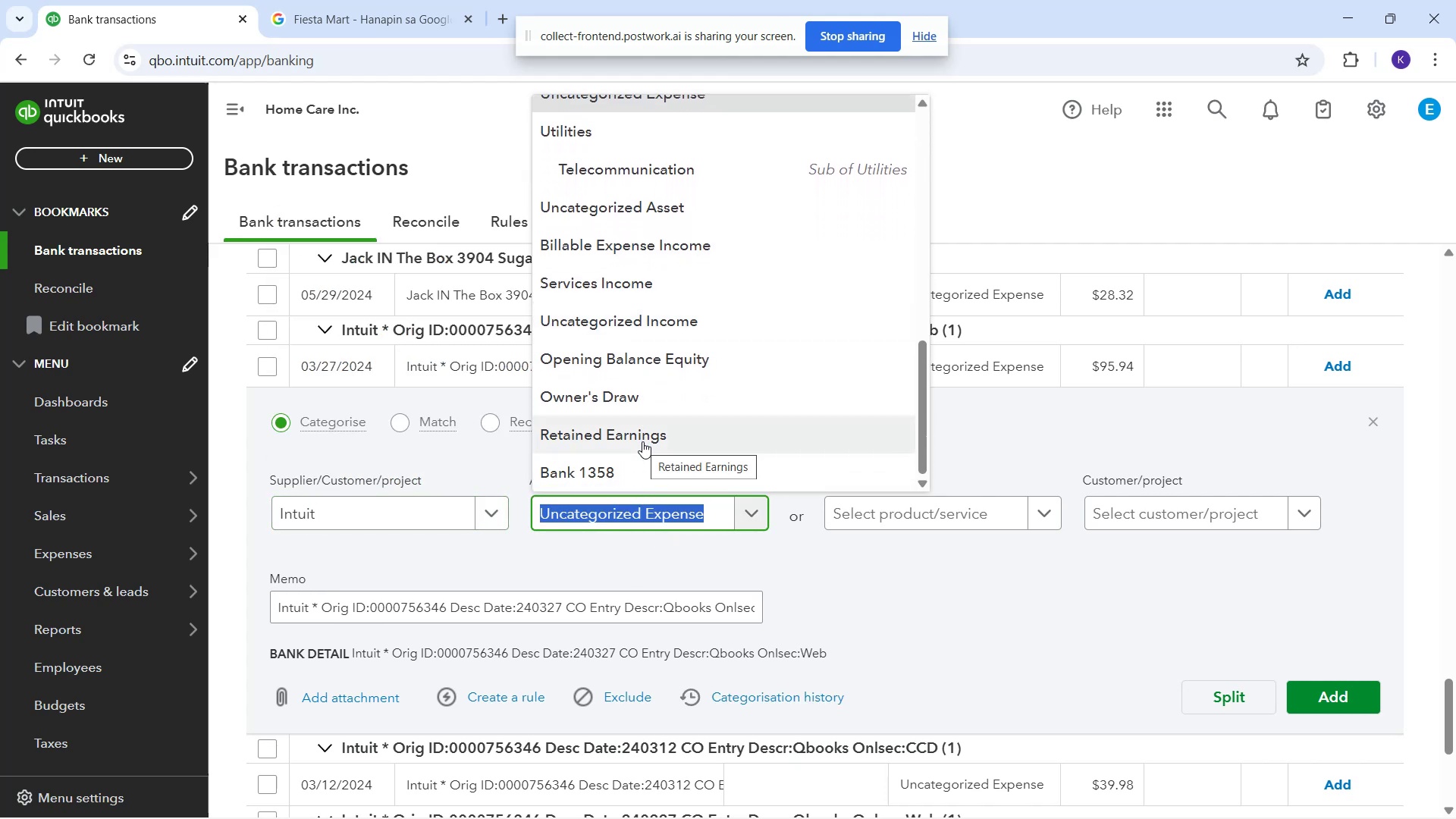 
scroll: coordinate [645, 428], scroll_direction: up, amount: 5.0
 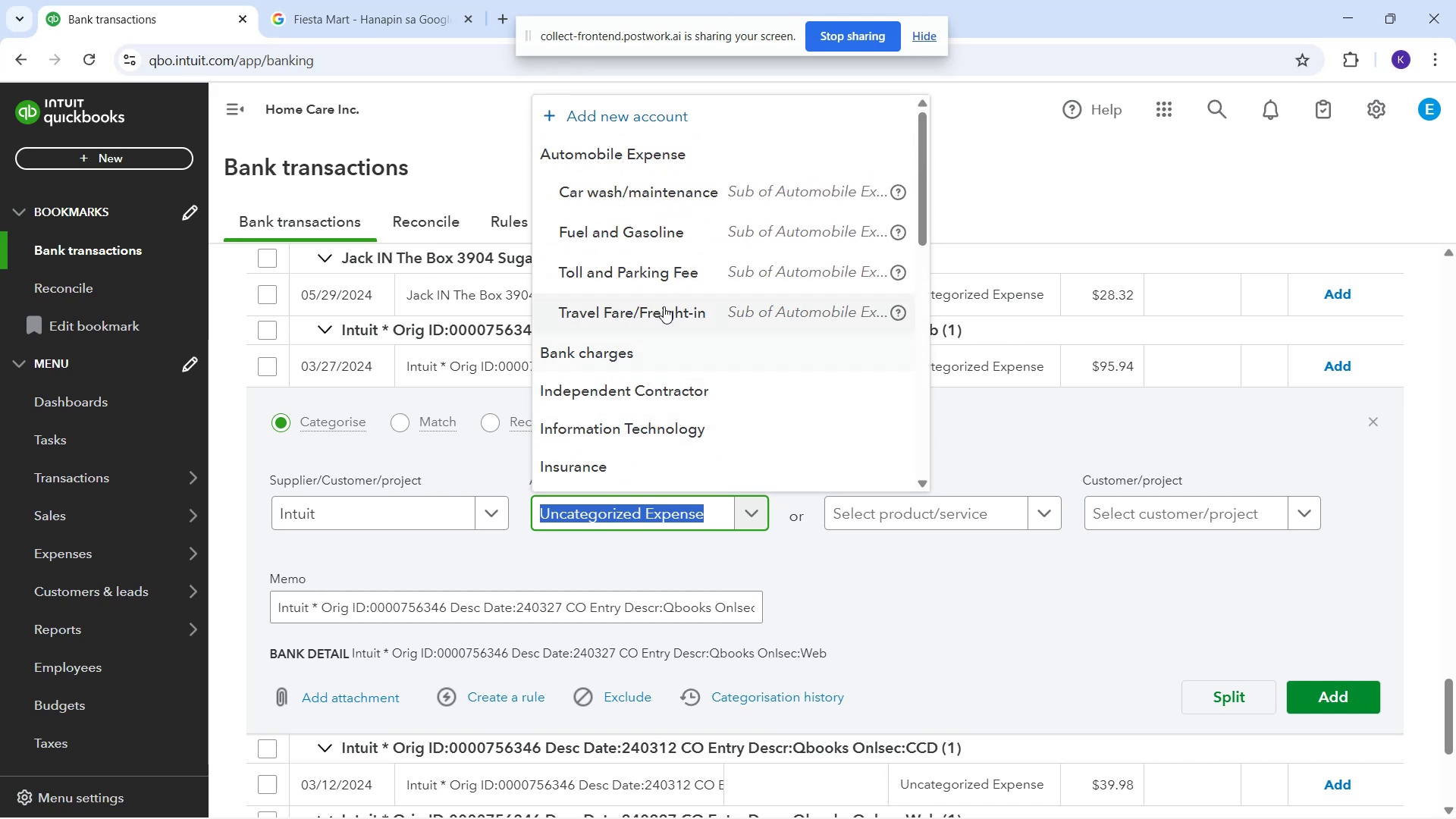 
scroll: coordinate [668, 297], scroll_direction: down, amount: 1.0
 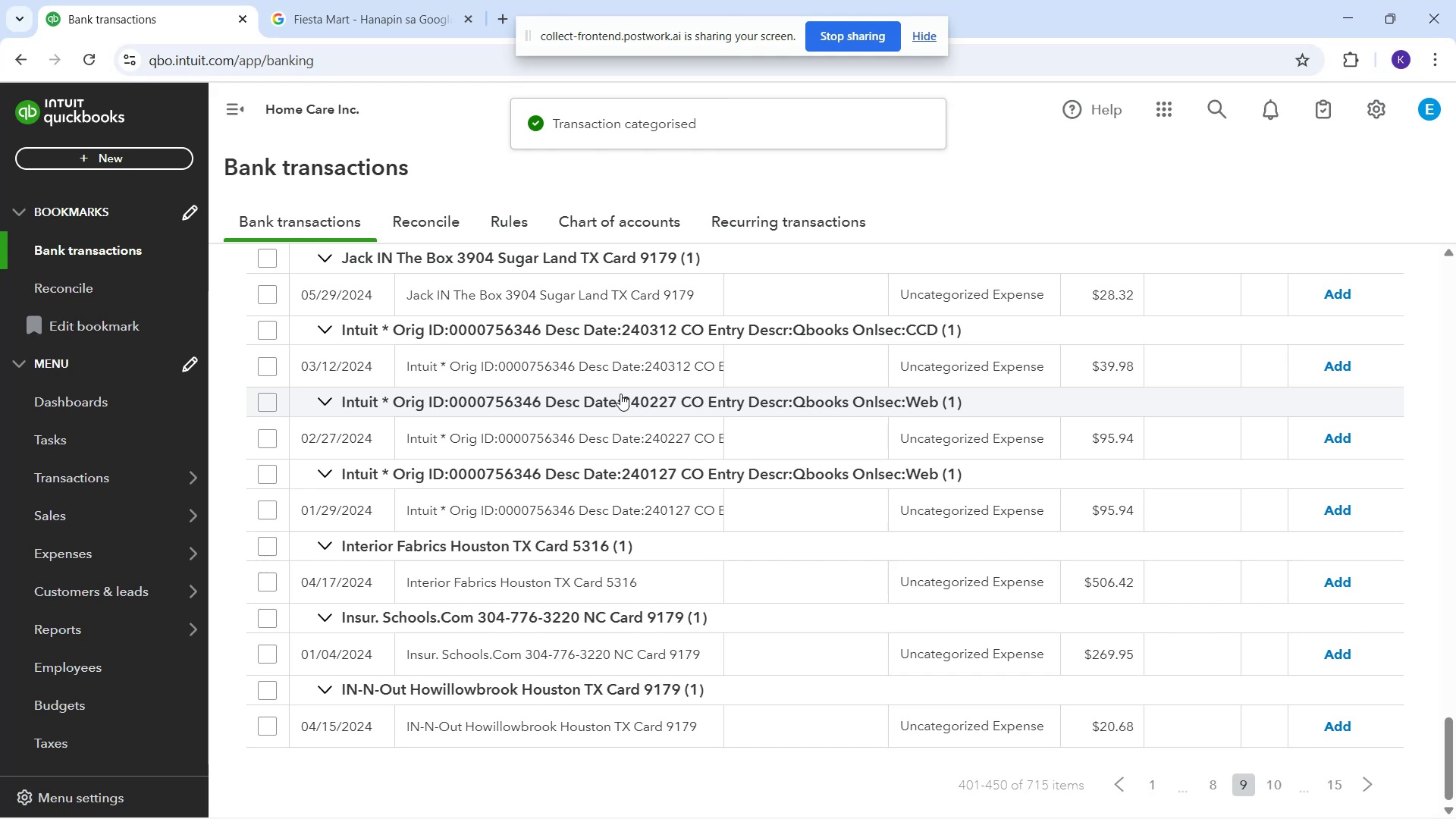 
wait(14.34)
 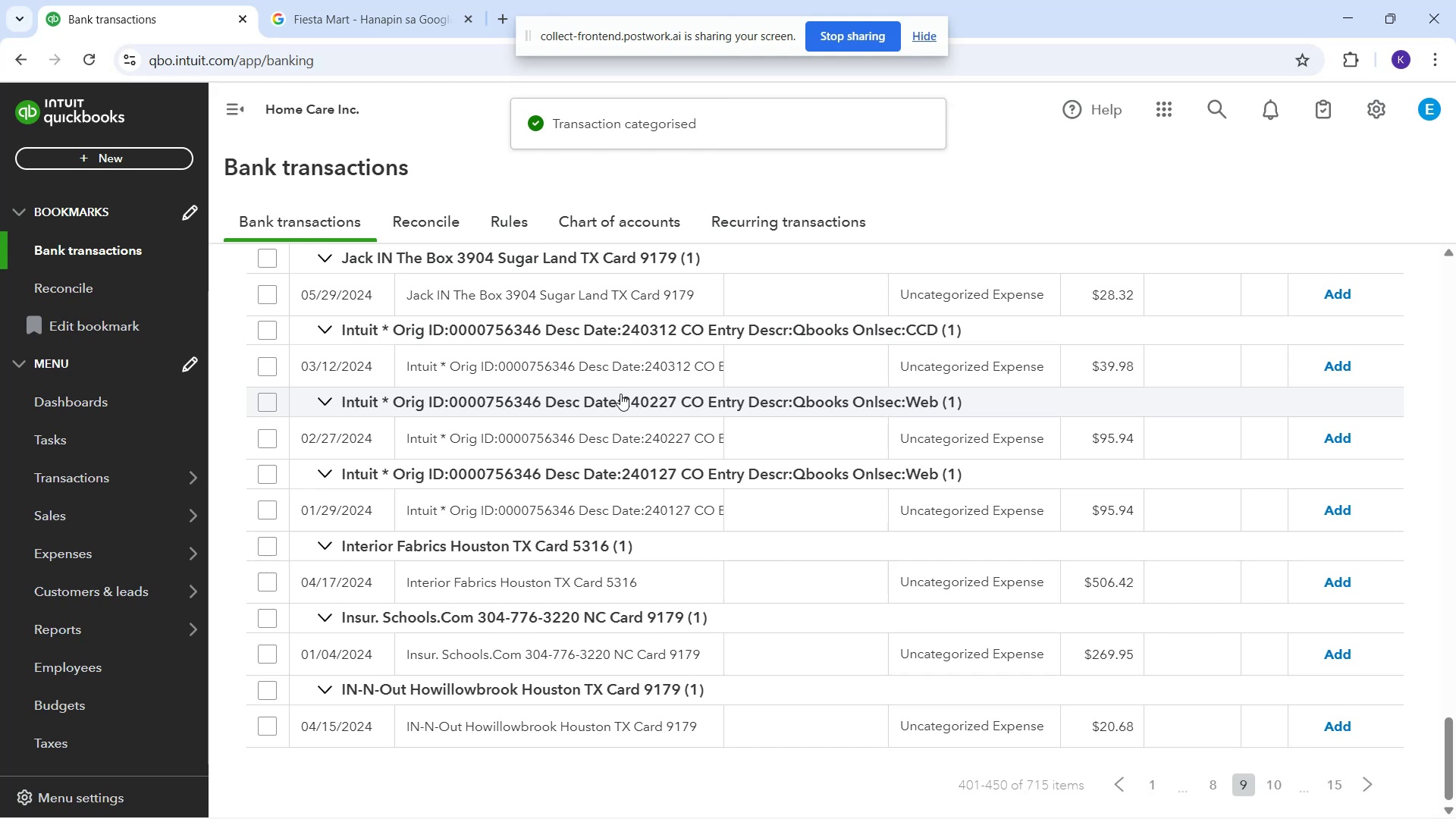 
left_click([770, 369])
 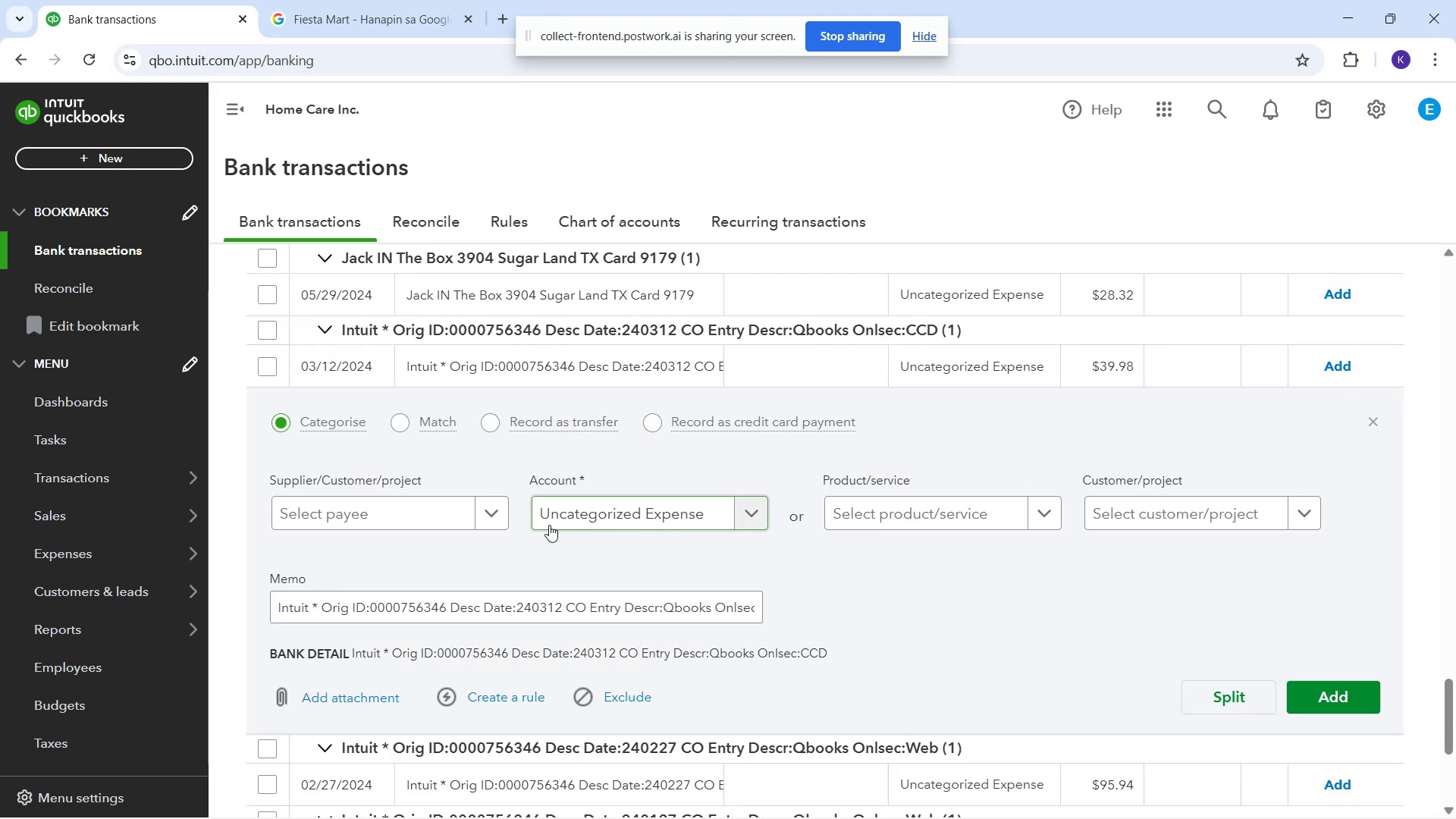 
mouse_move([450, 496])
 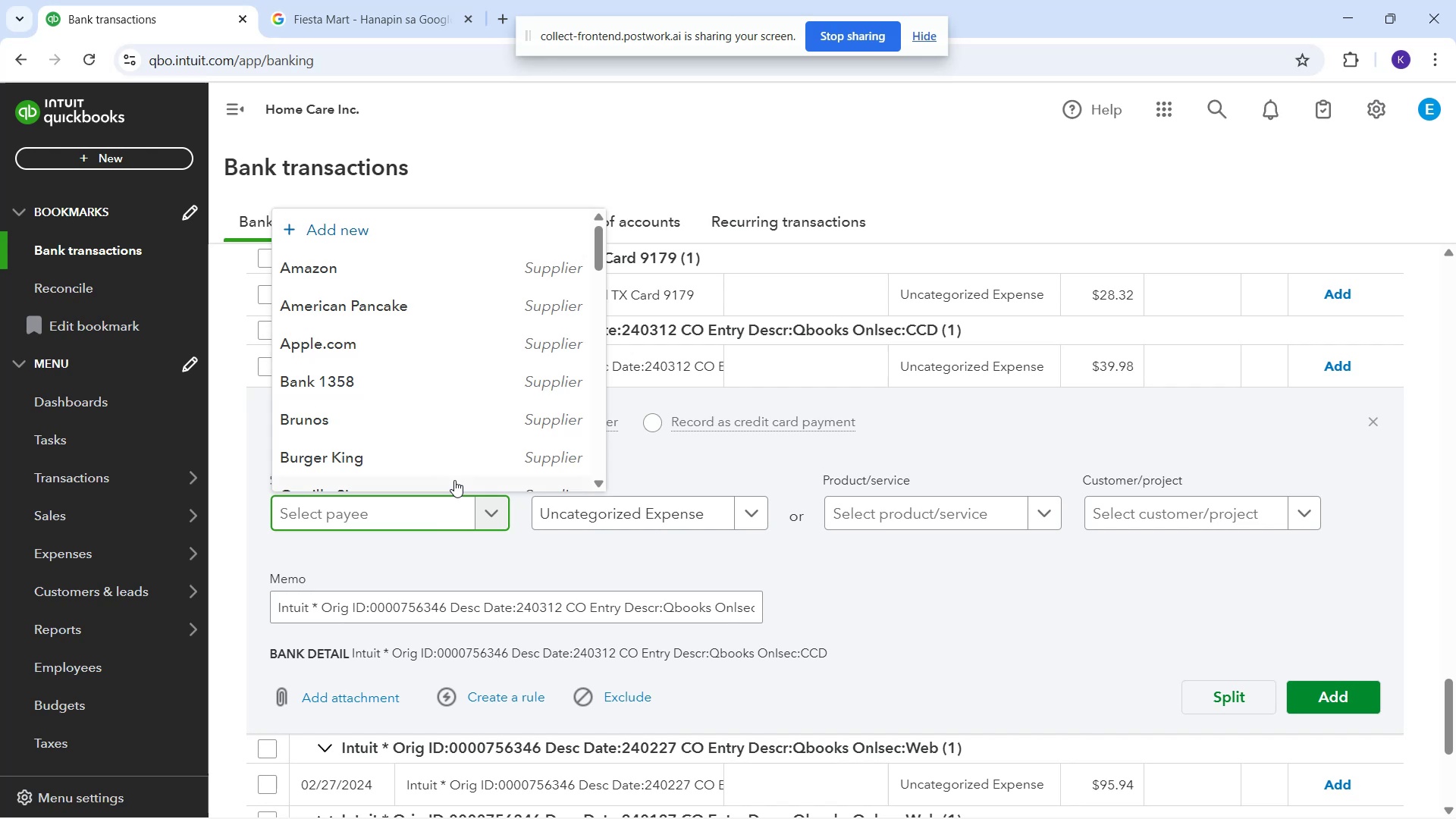 
scroll: coordinate [463, 484], scroll_direction: down, amount: 10.0
 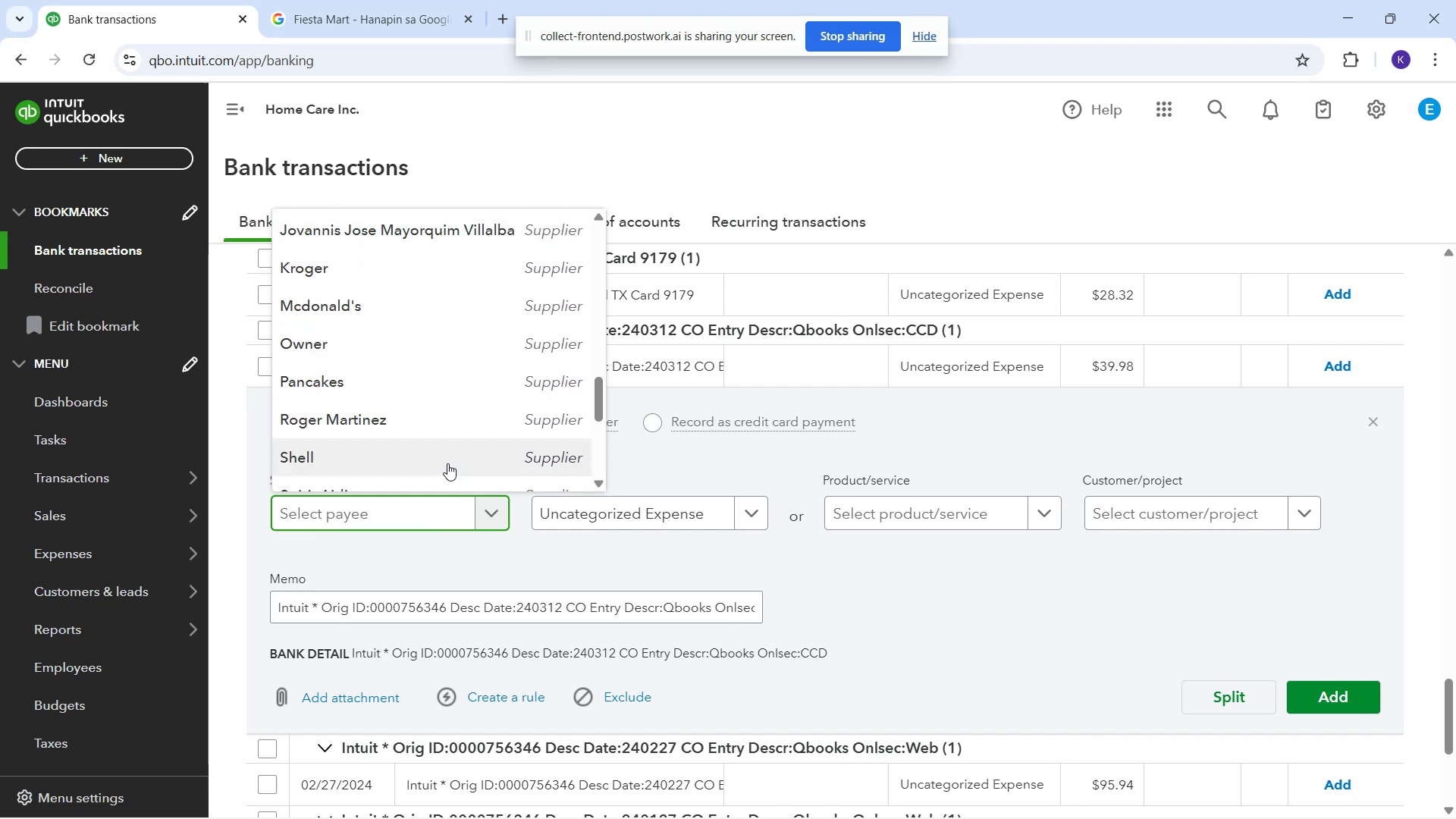 
scroll: coordinate [435, 408], scroll_direction: up, amount: 8.0
 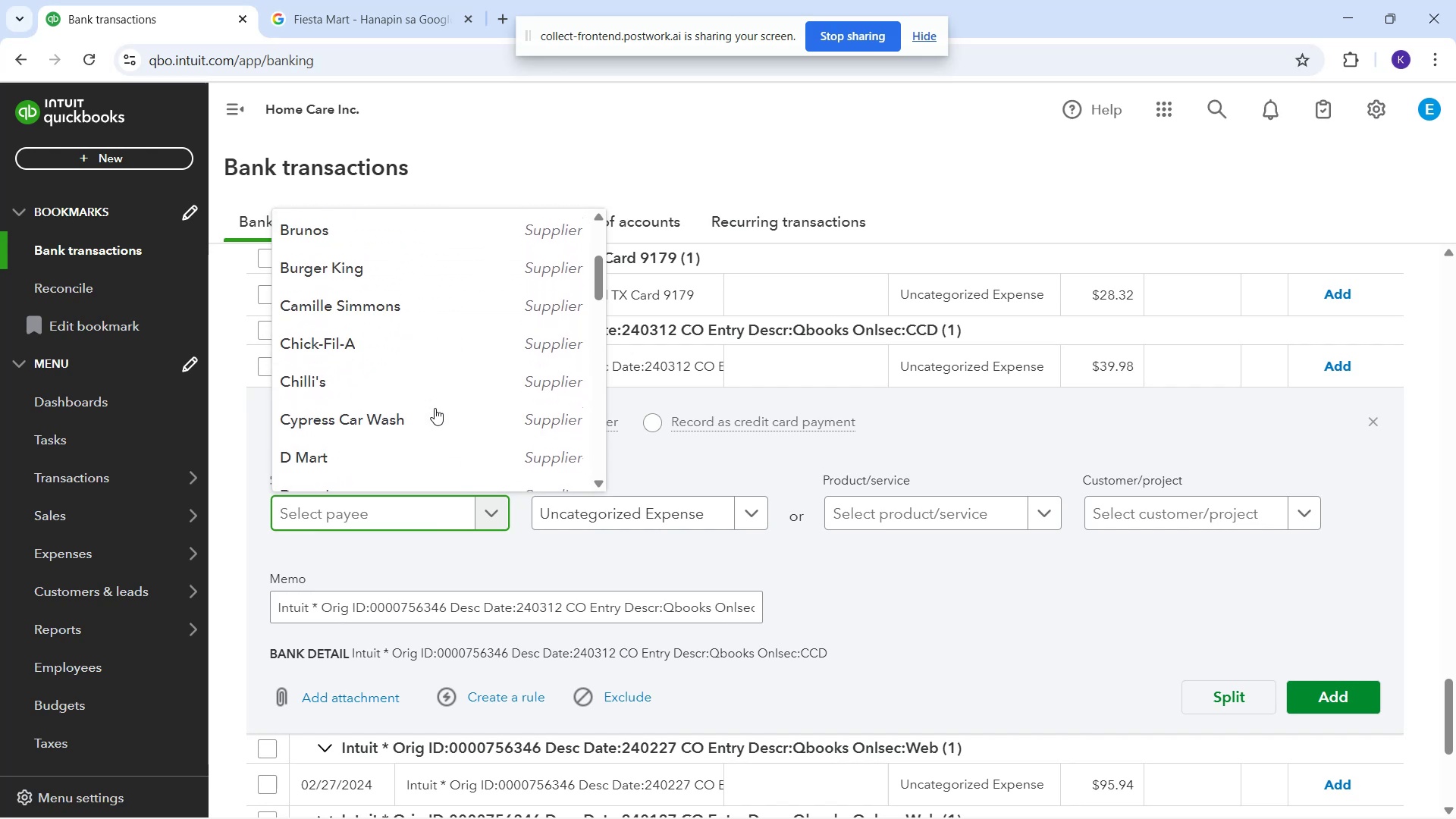 
scroll: coordinate [438, 416], scroll_direction: down, amount: 5.0
 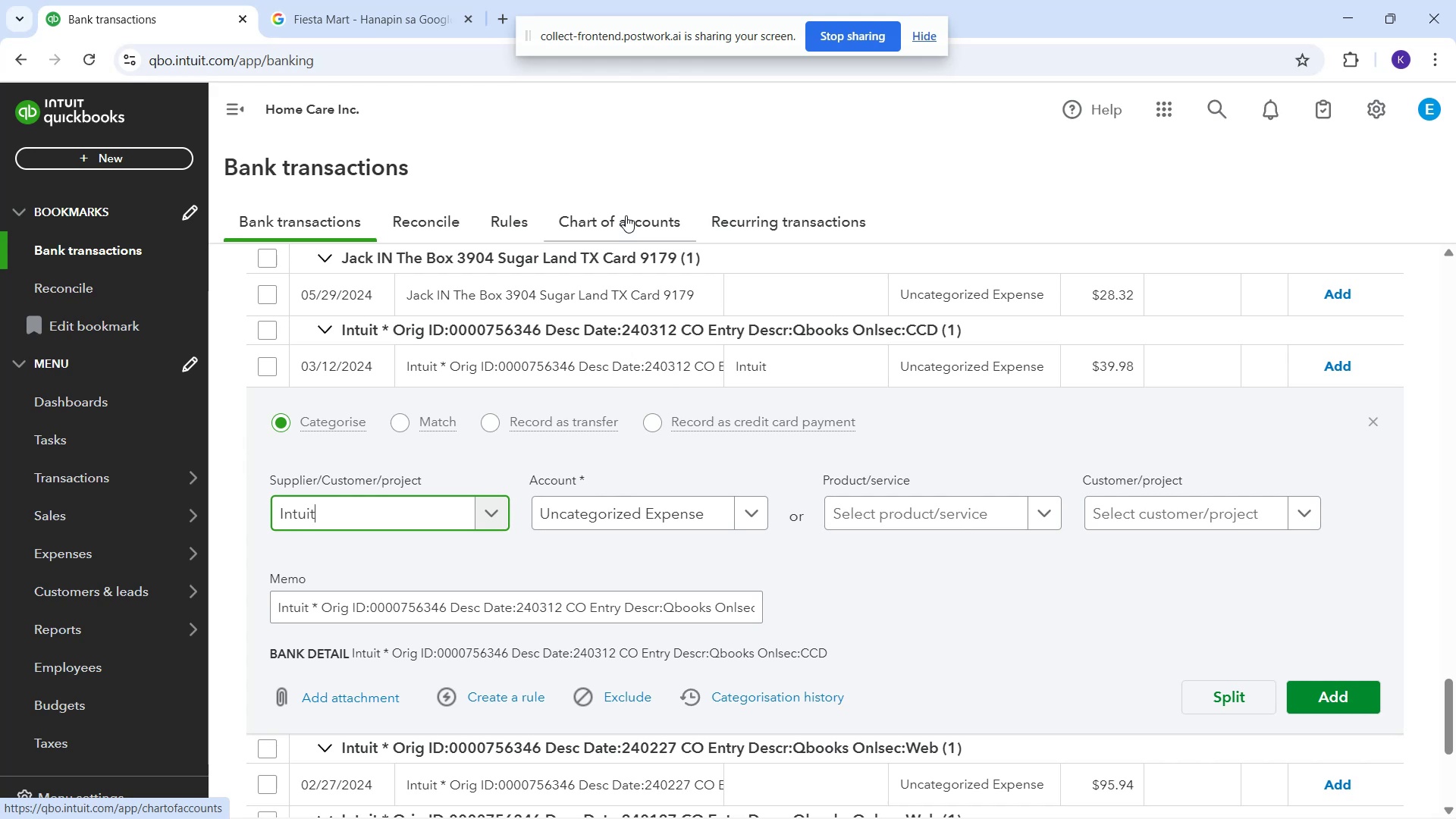 
wait(7.54)
 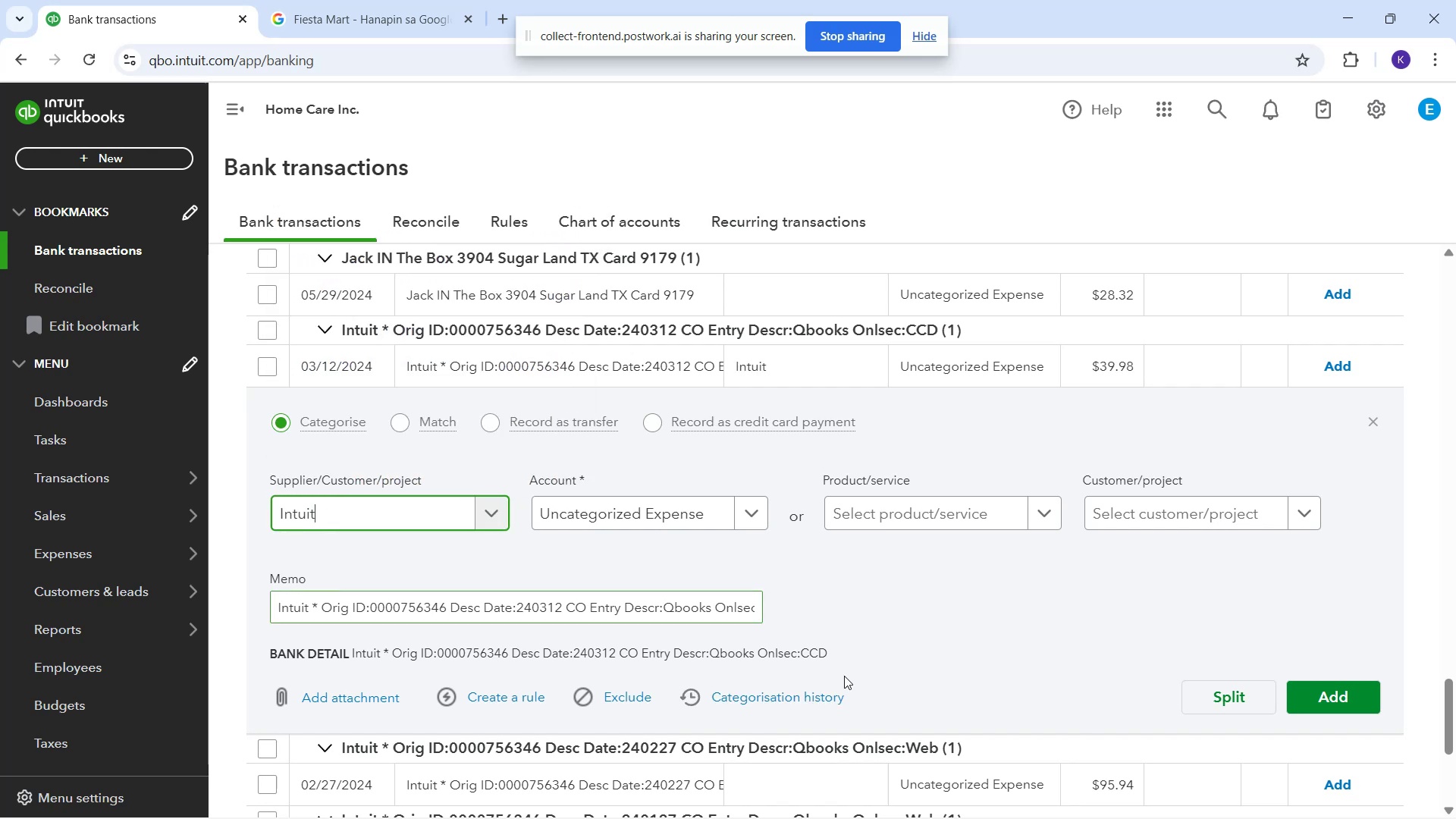 
scroll: coordinate [576, 272], scroll_direction: down, amount: 1.0
 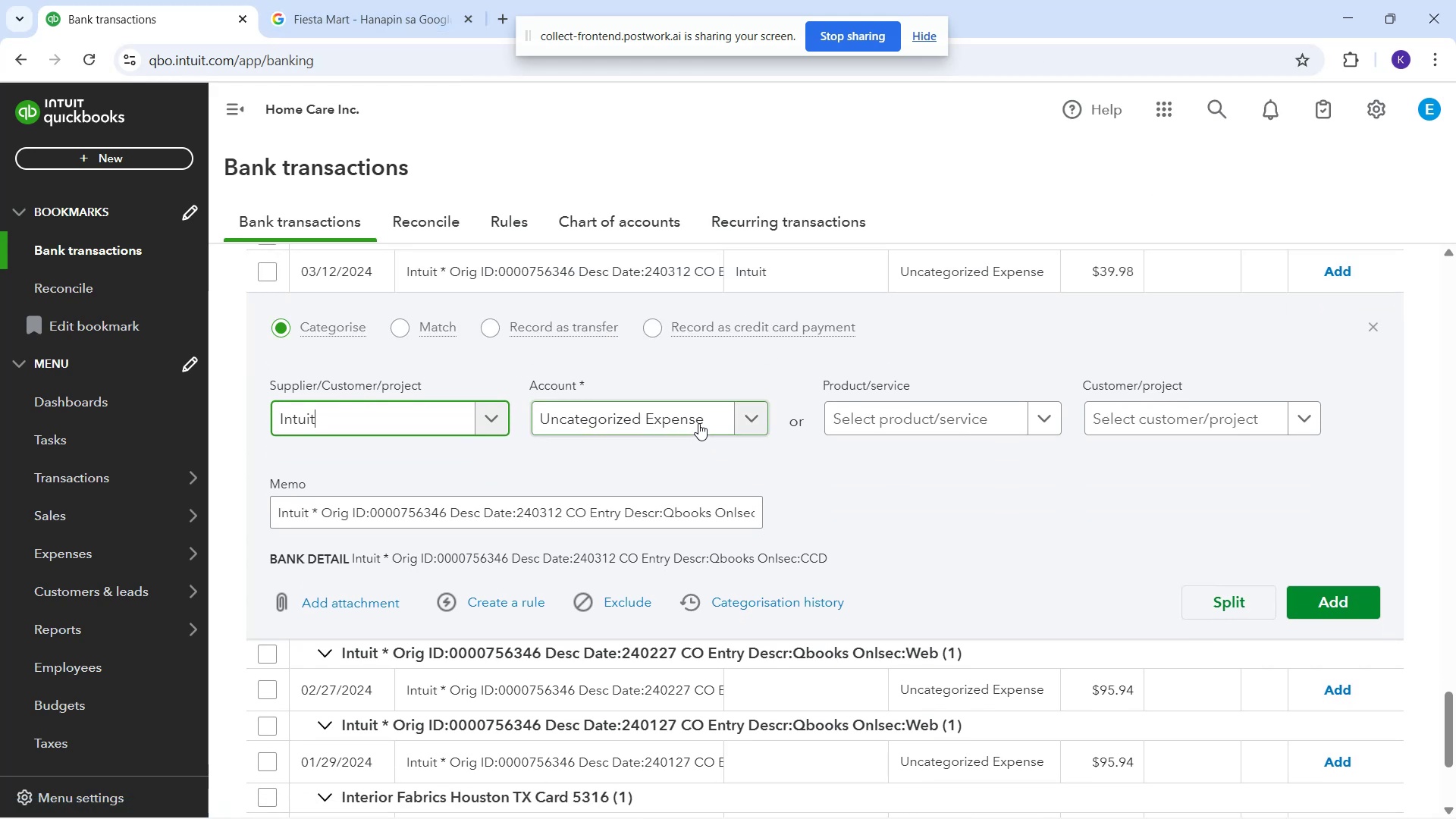 
wait(7.43)
 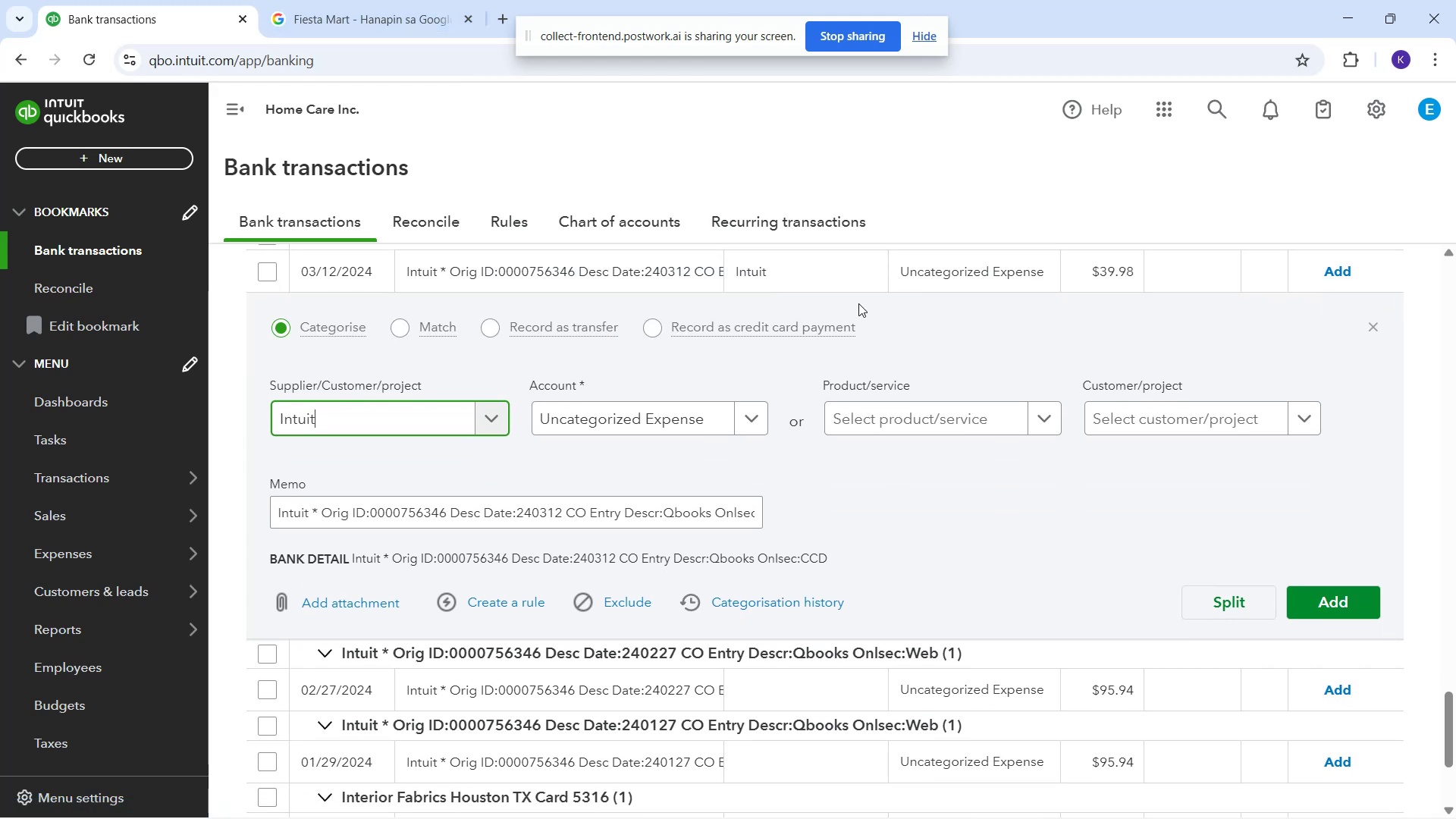 
scroll: coordinate [762, 409], scroll_direction: down, amount: 1.0
 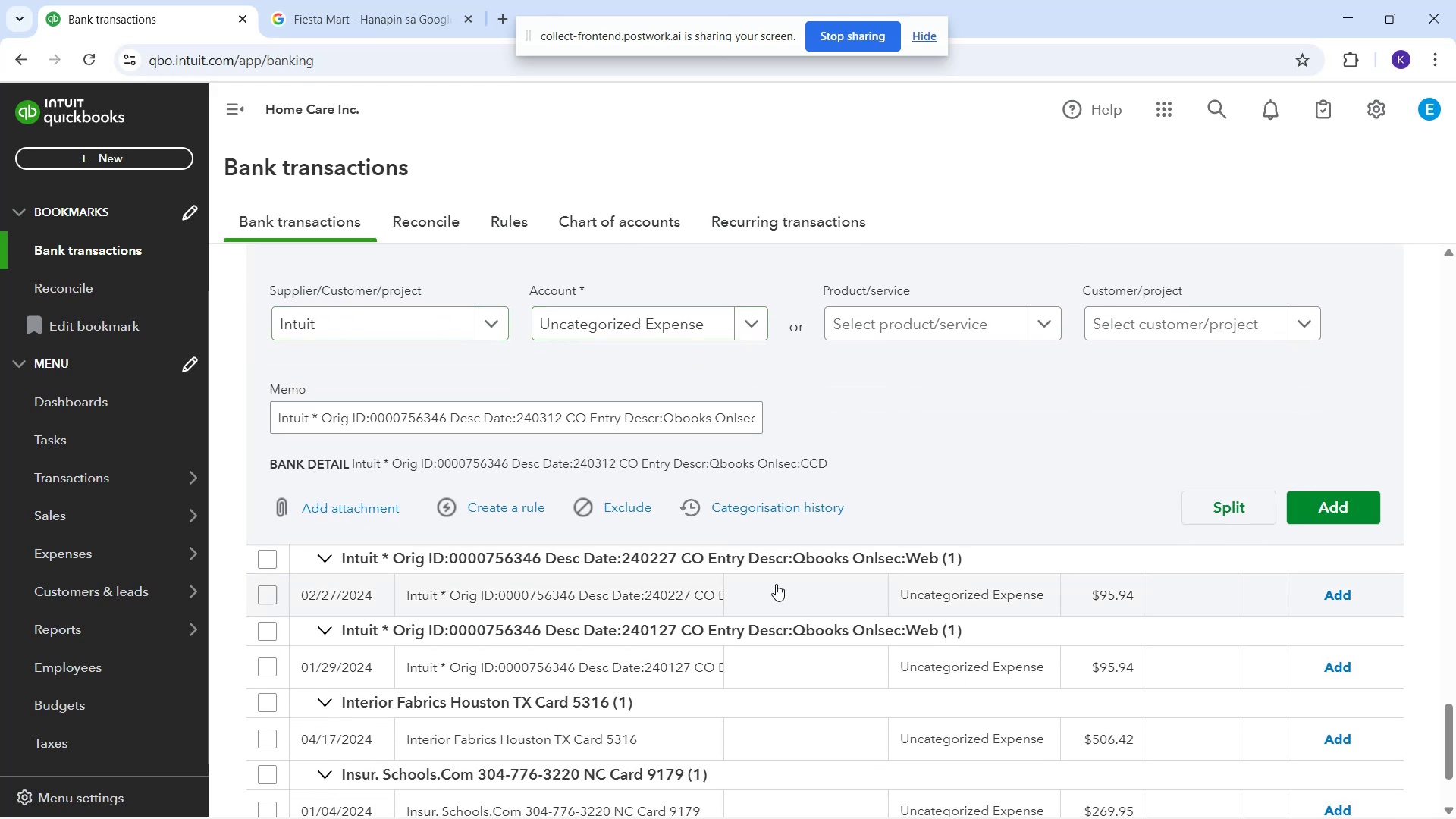 
left_click([758, 607])
 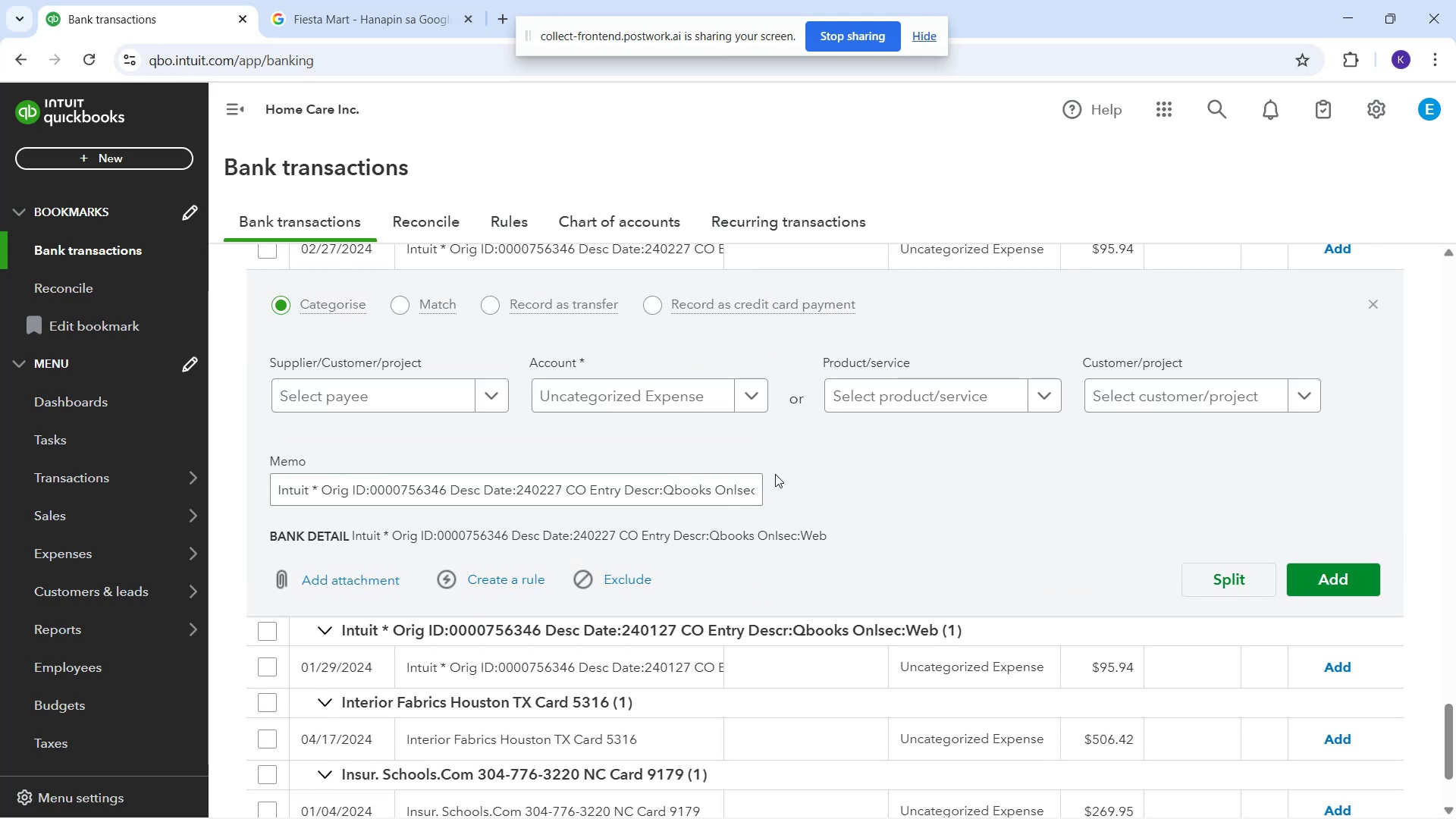 
scroll: coordinate [738, 297], scroll_direction: up, amount: 3.0
 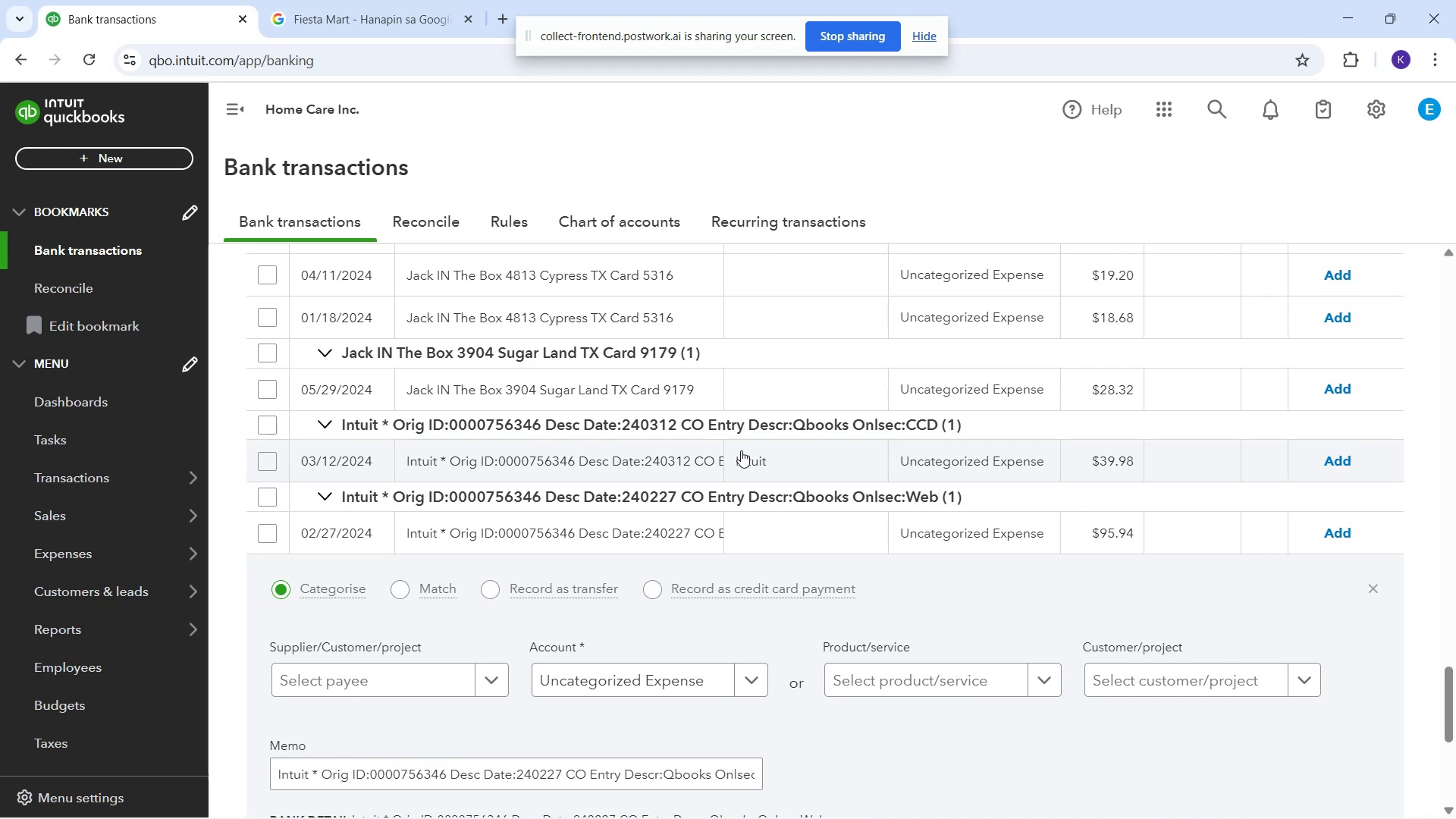 
left_click([742, 450])
 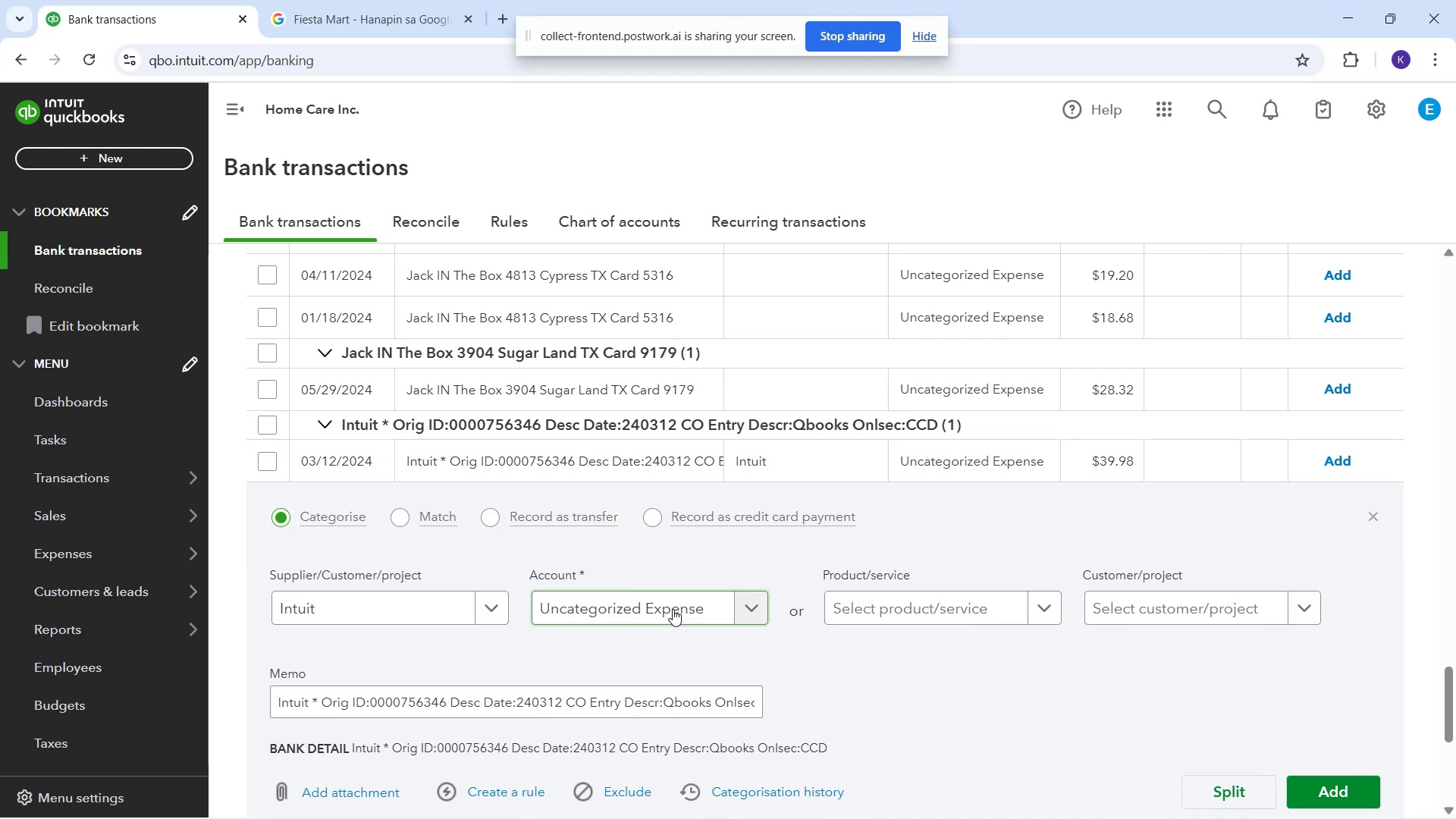 
left_click([672, 610])
 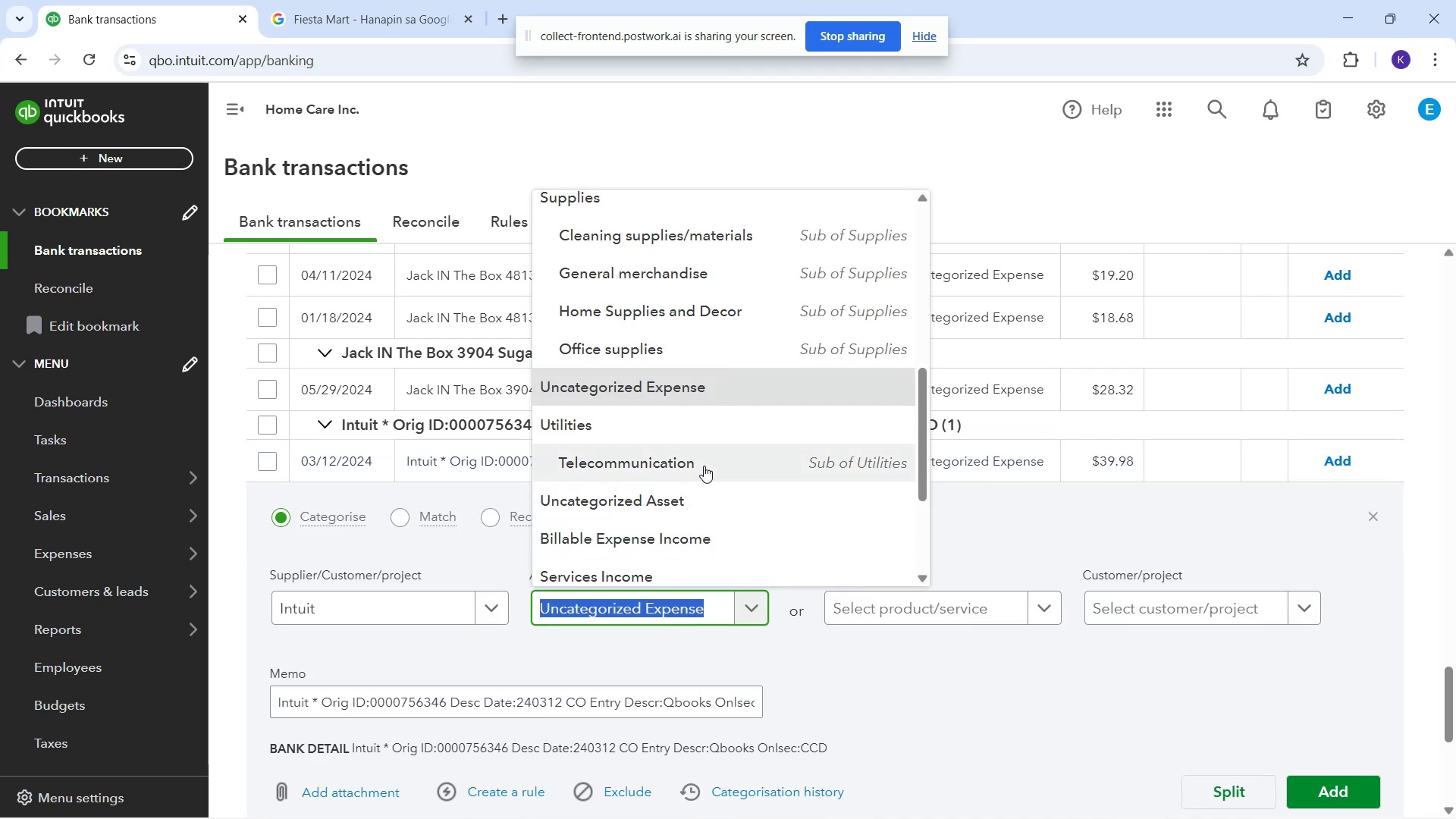 
scroll: coordinate [680, 471], scroll_direction: down, amount: 2.0
 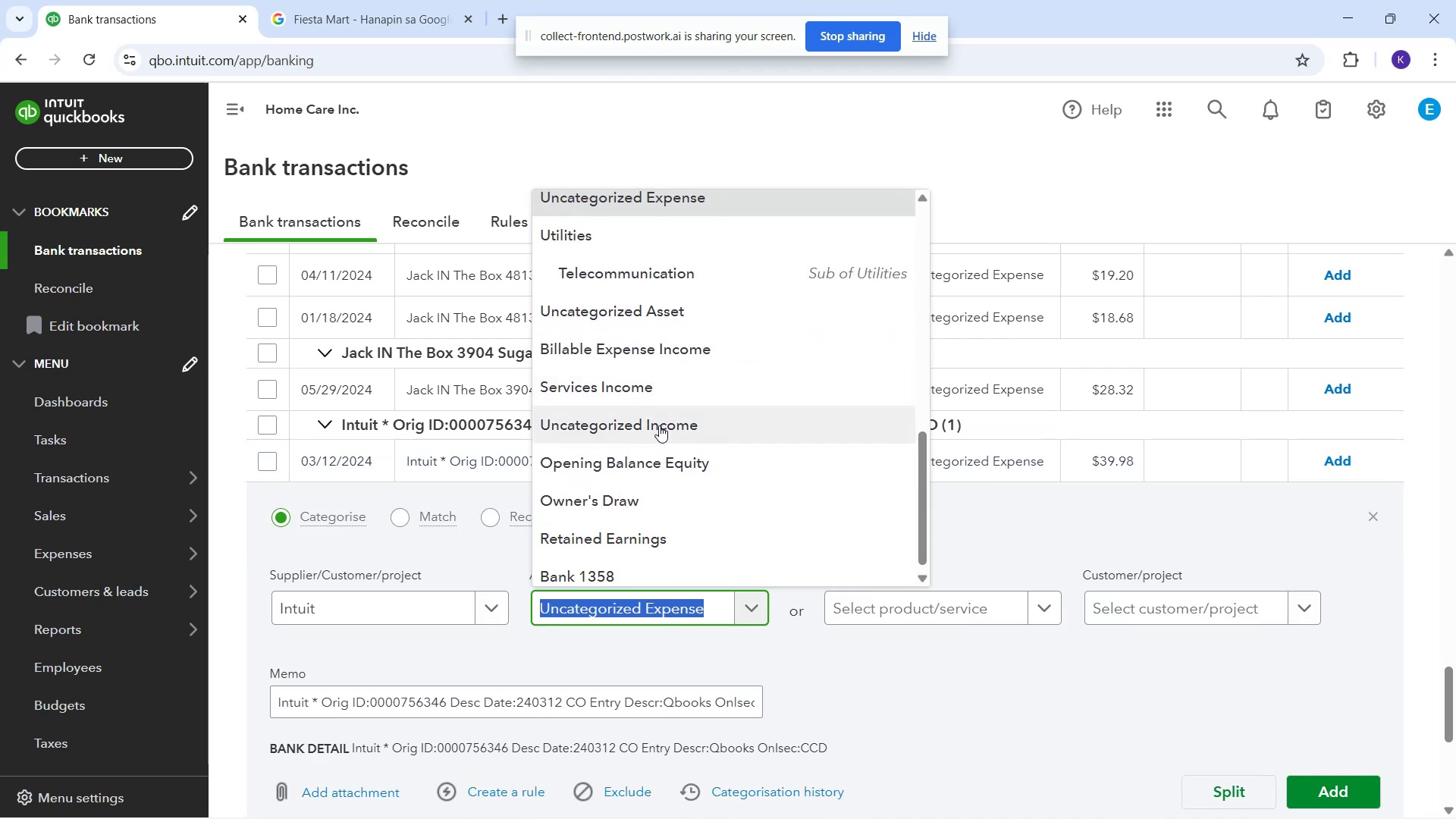 
scroll: coordinate [665, 391], scroll_direction: up, amount: 4.0
 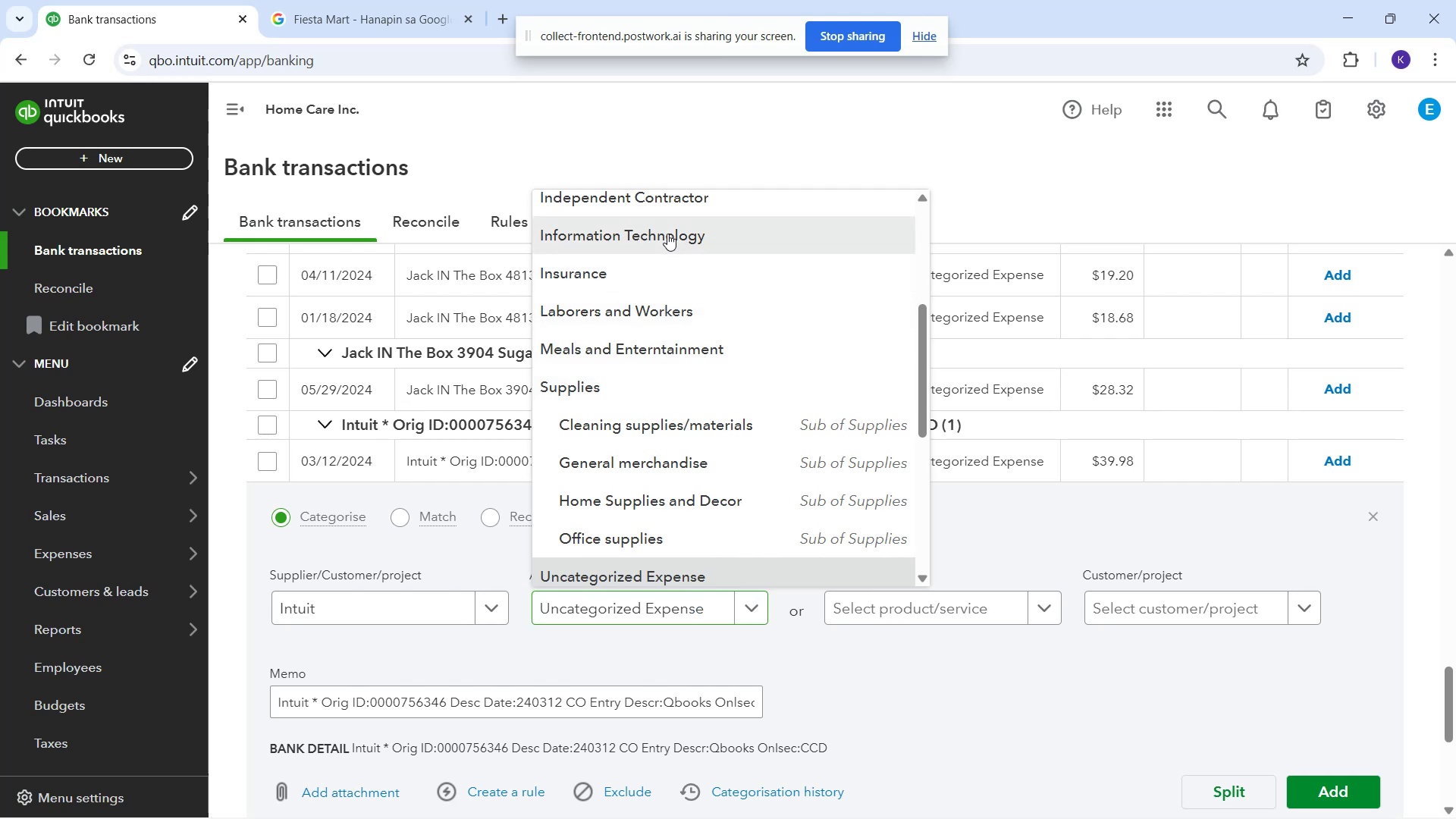 
scroll: coordinate [1077, 573], scroll_direction: down, amount: 1.0
 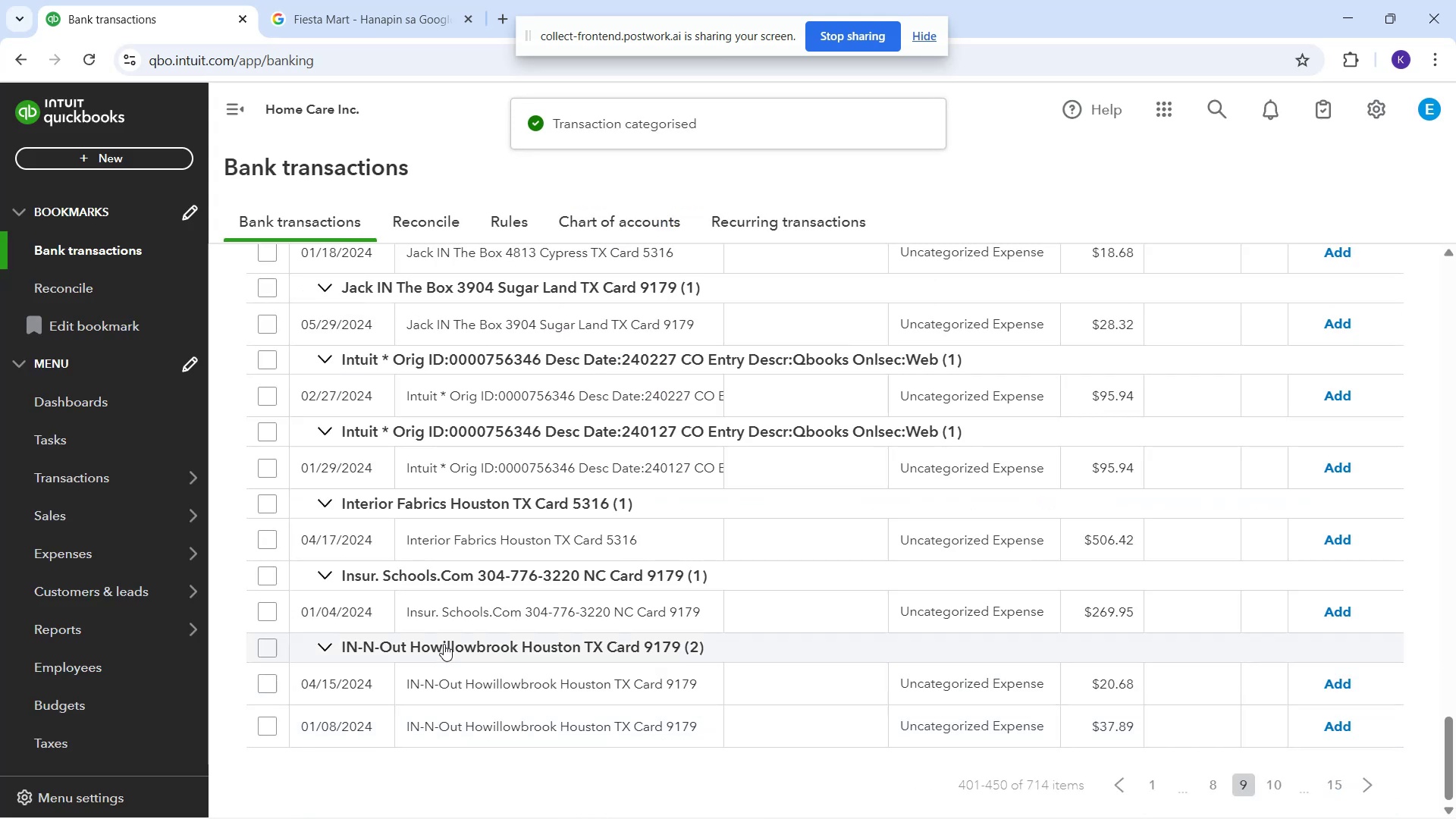 
wait(5.54)
 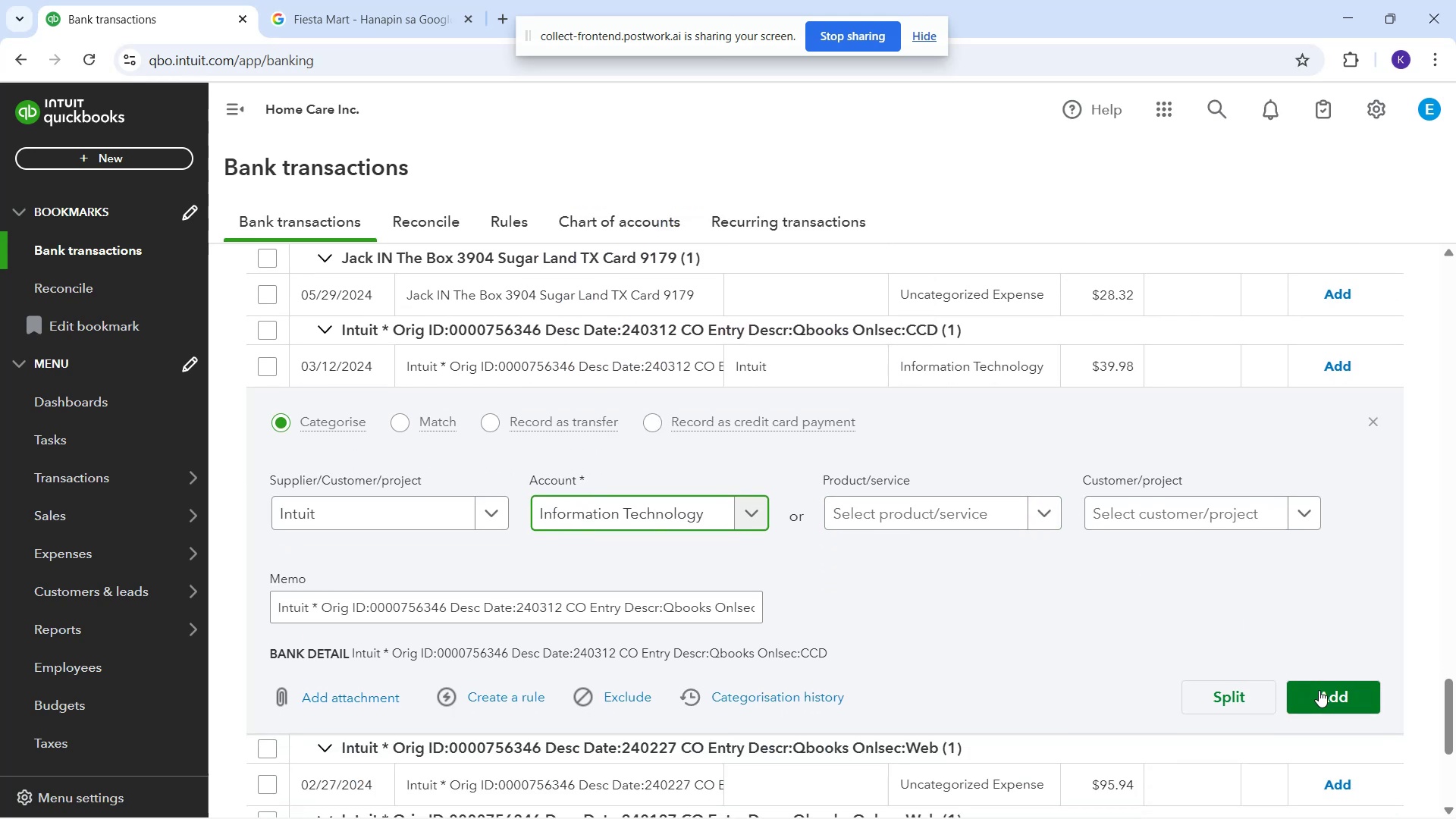 
left_click([382, 396])
 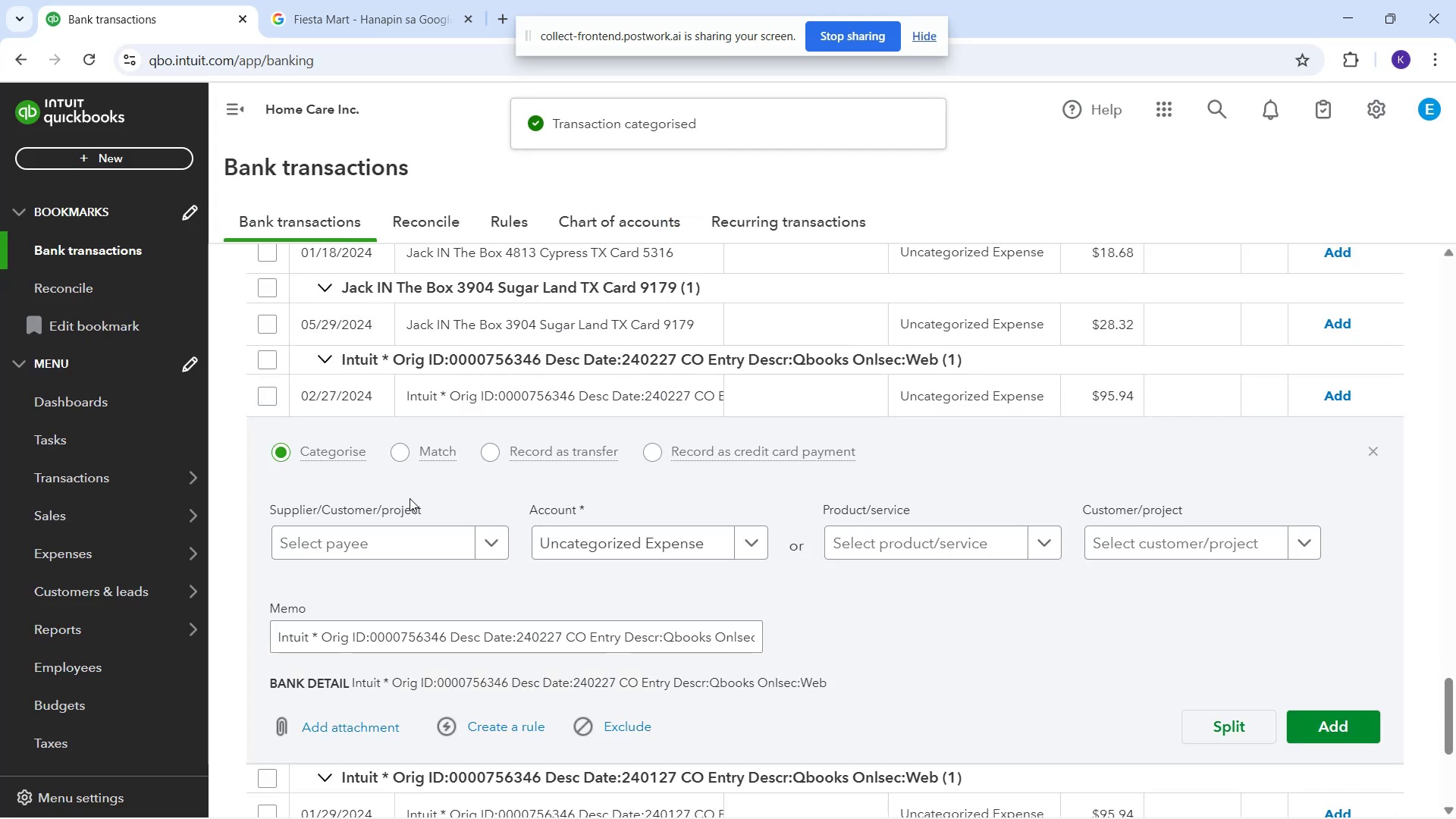 
left_click([424, 551])
 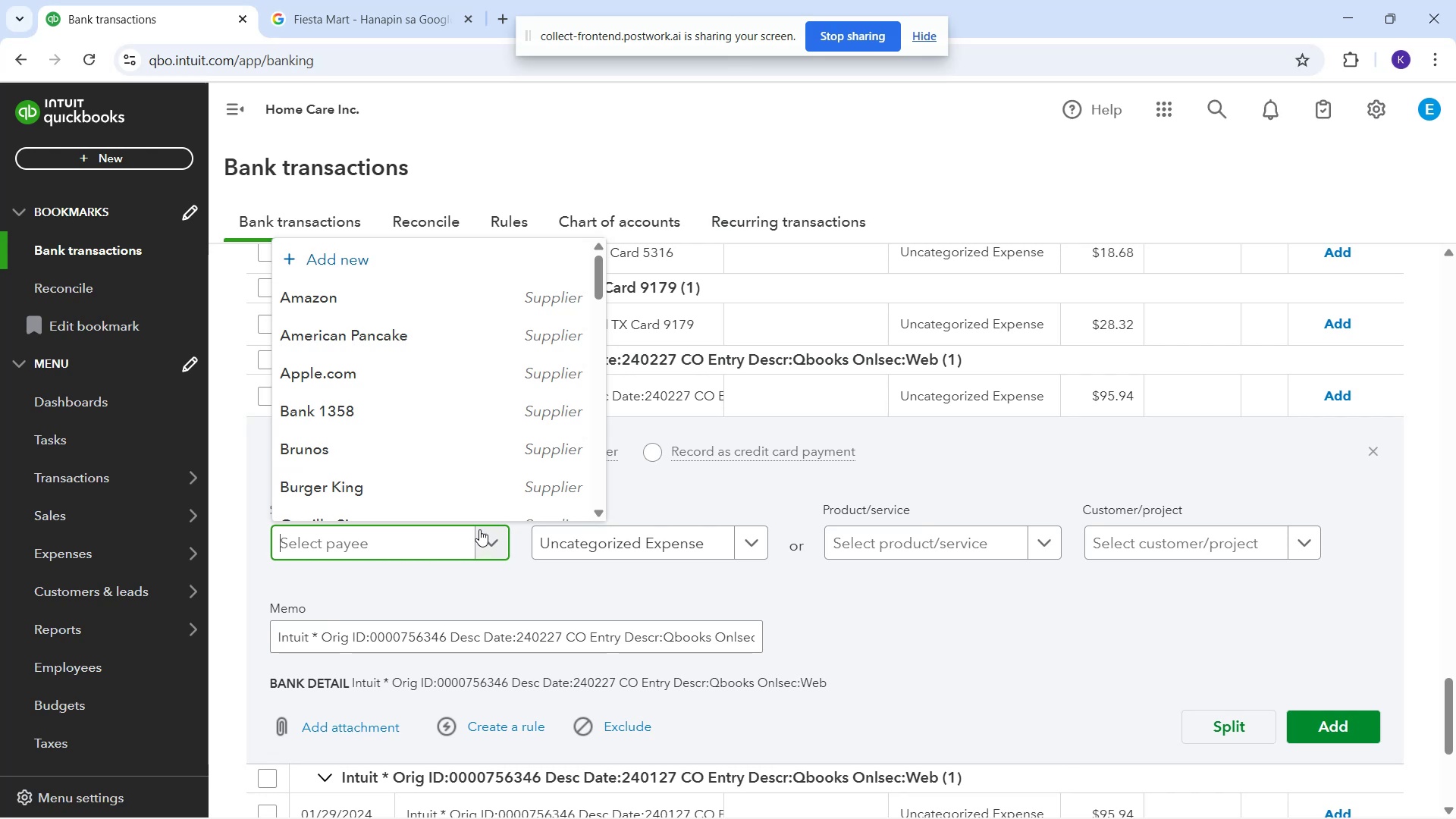 
scroll: coordinate [457, 435], scroll_direction: down, amount: 6.0
 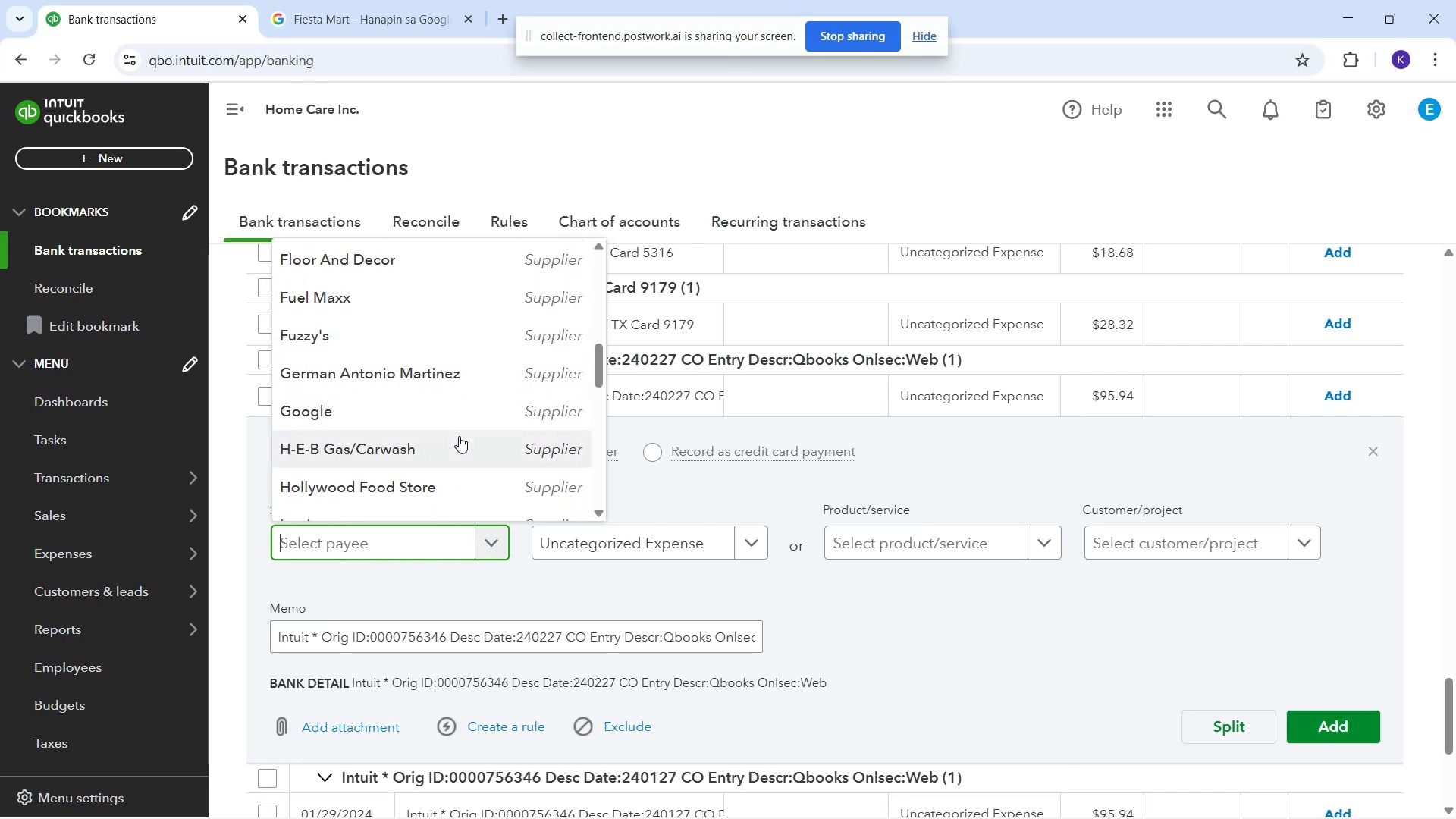 
scroll: coordinate [459, 441], scroll_direction: down, amount: 1.0
 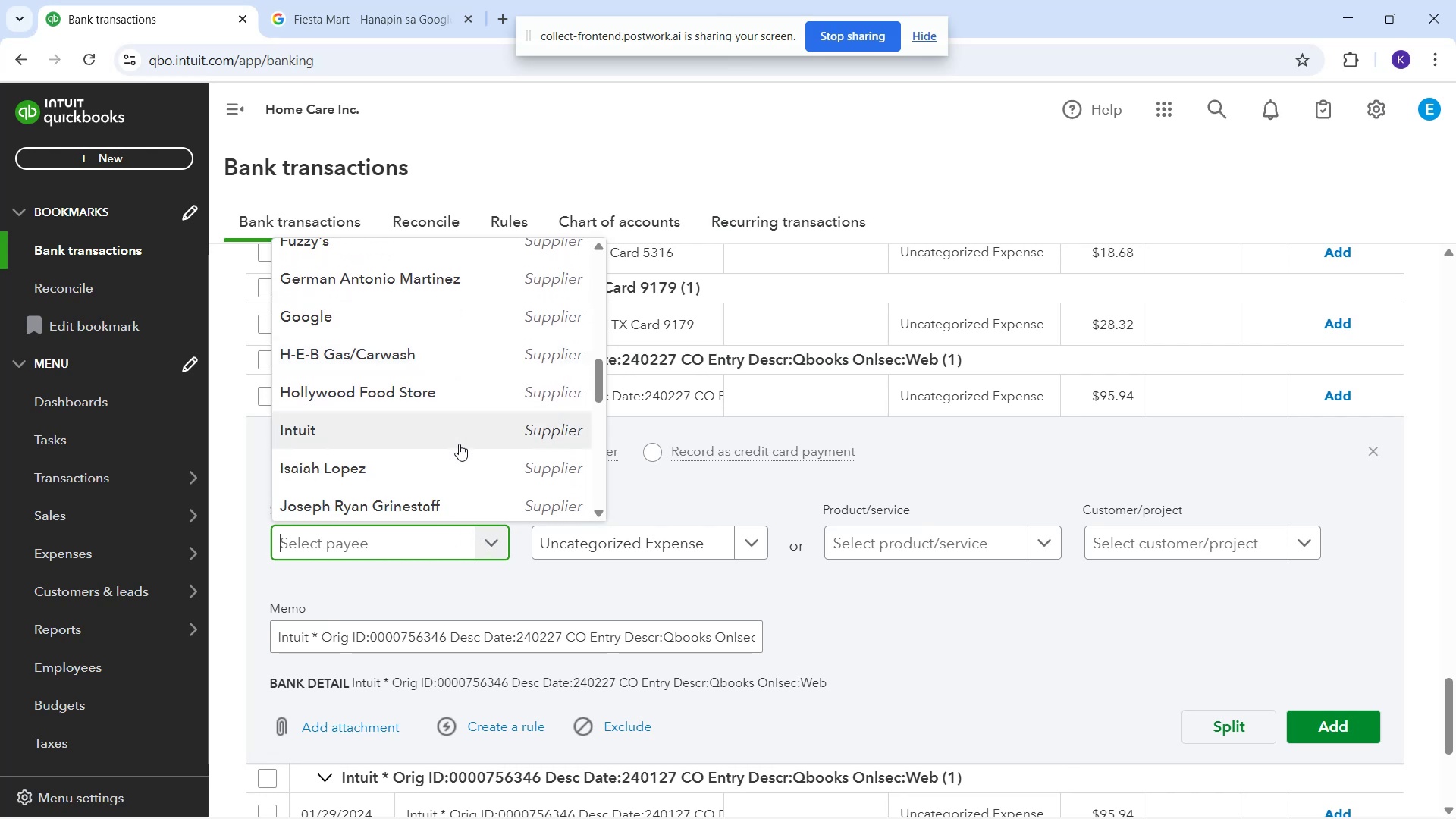 
left_click([458, 439])
 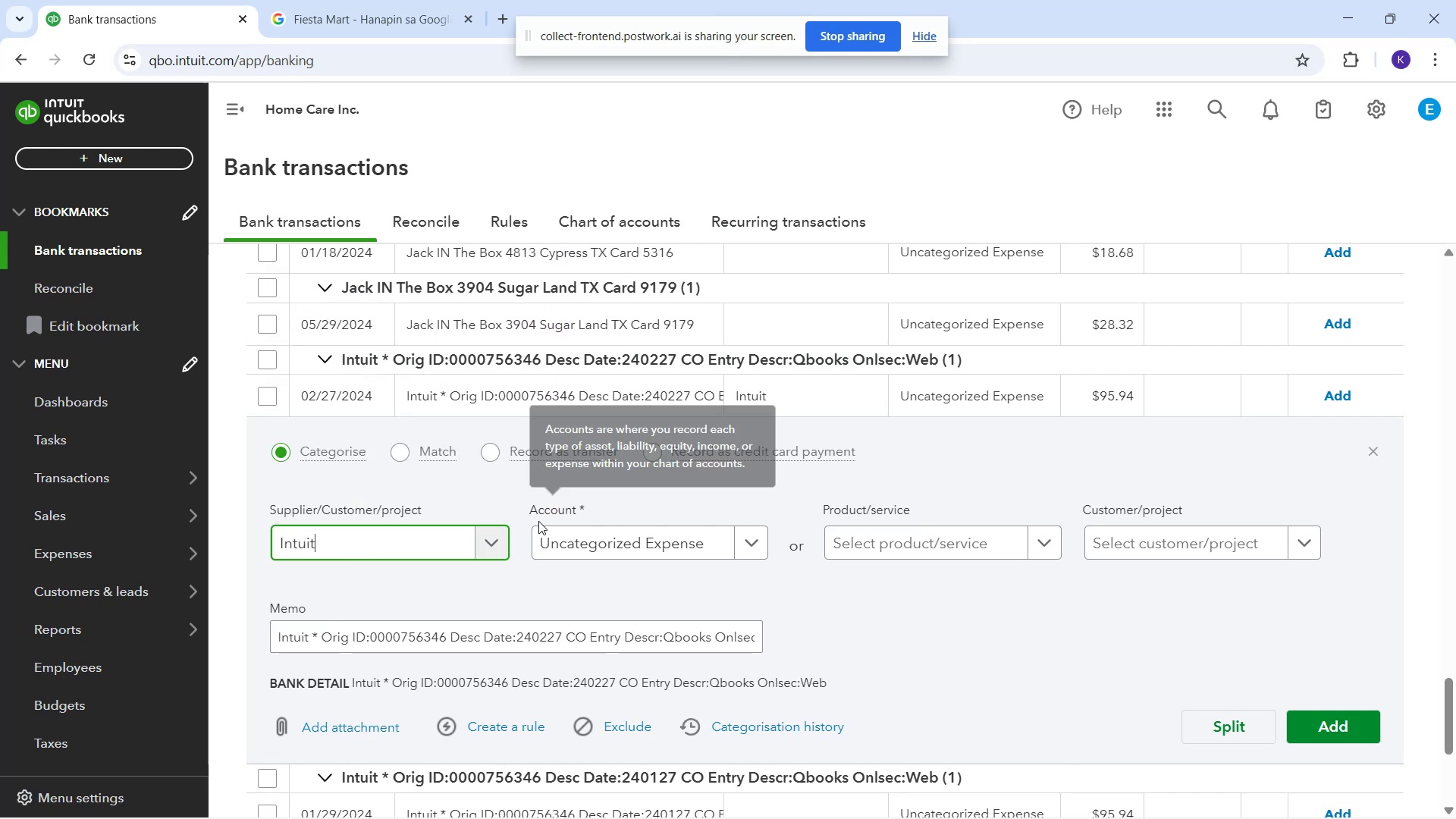 
left_click([545, 526])
 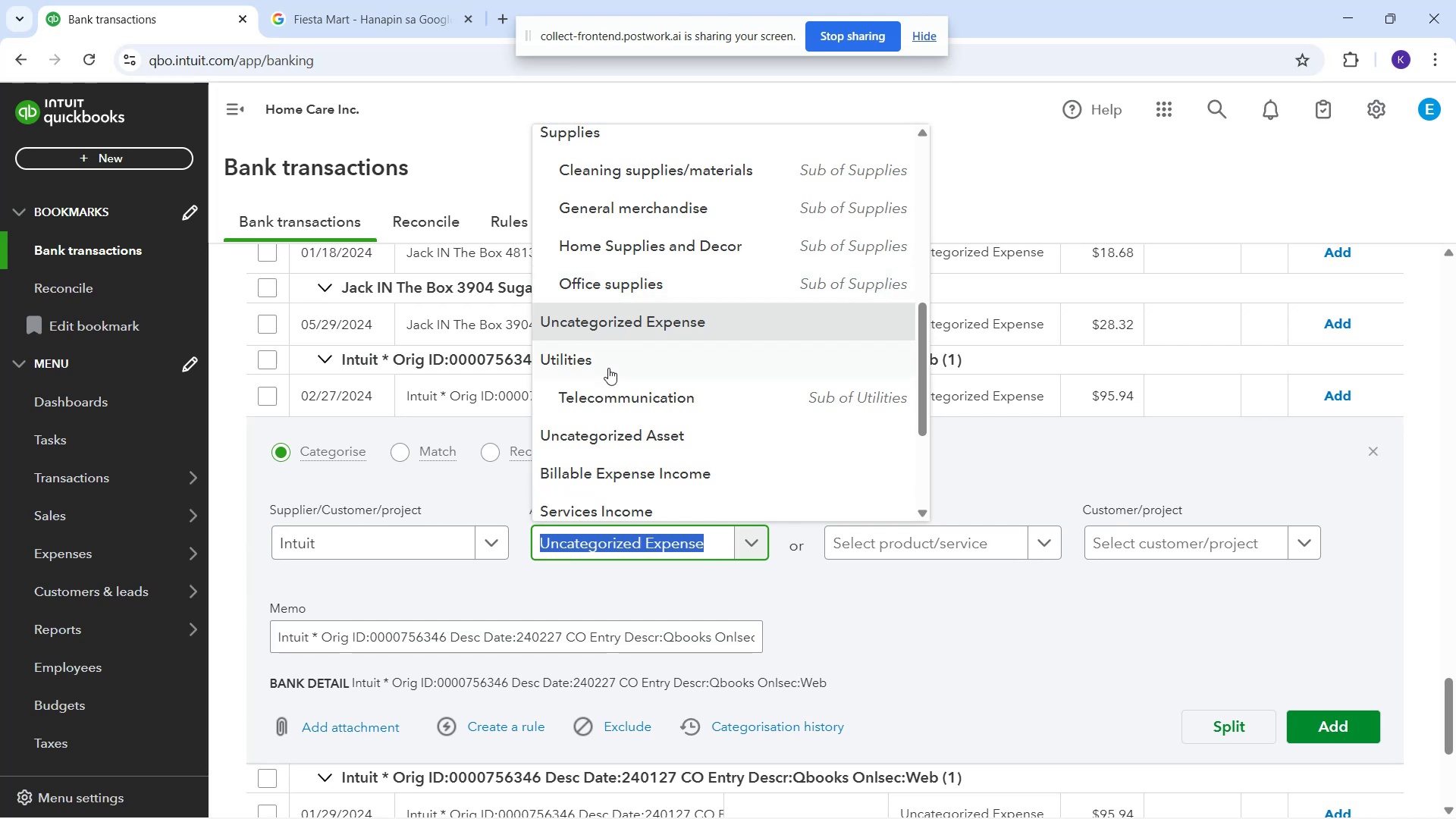 
scroll: coordinate [620, 371], scroll_direction: up, amount: 3.0
 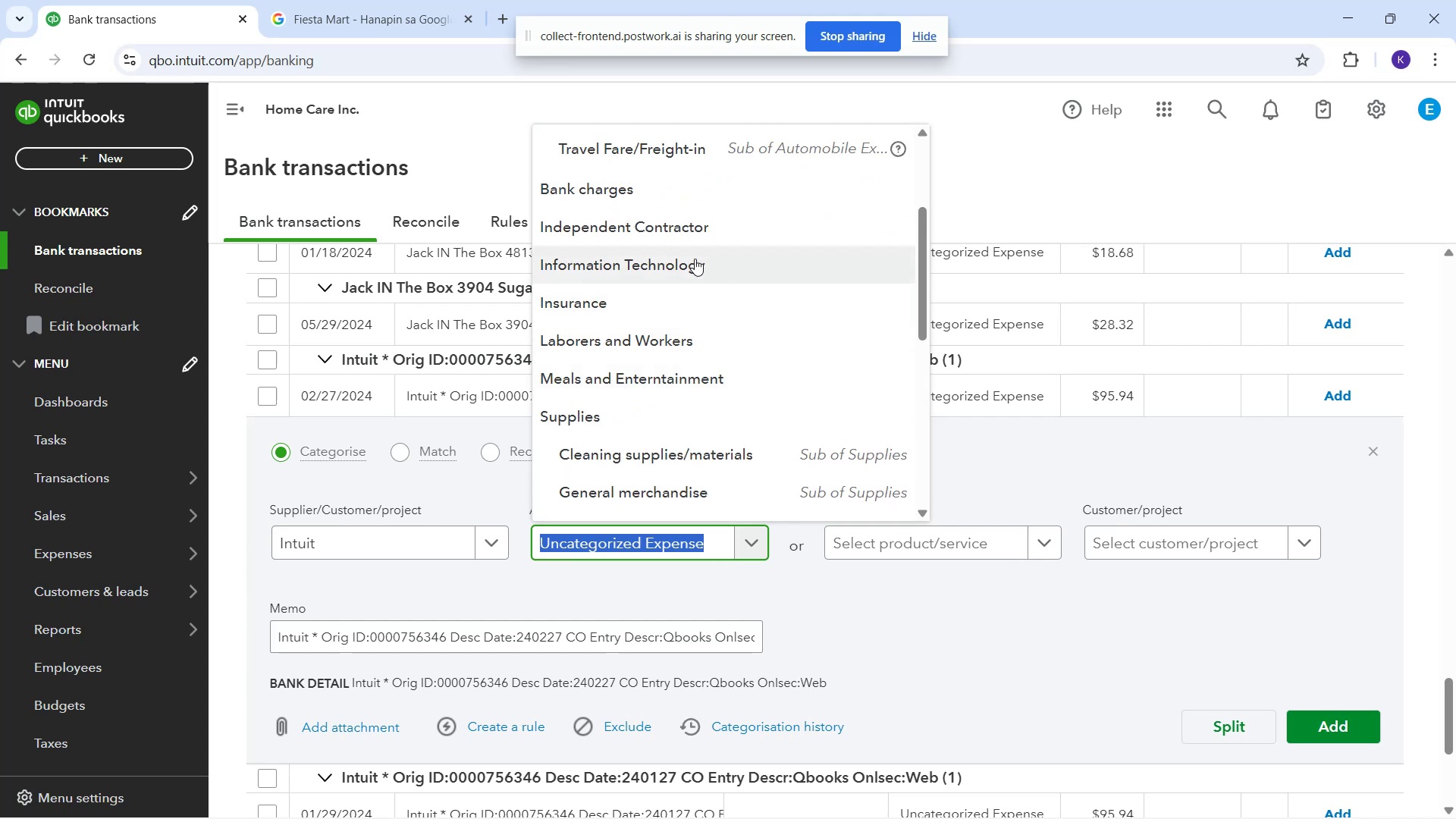 
scroll: coordinate [944, 601], scroll_direction: down, amount: 1.0
 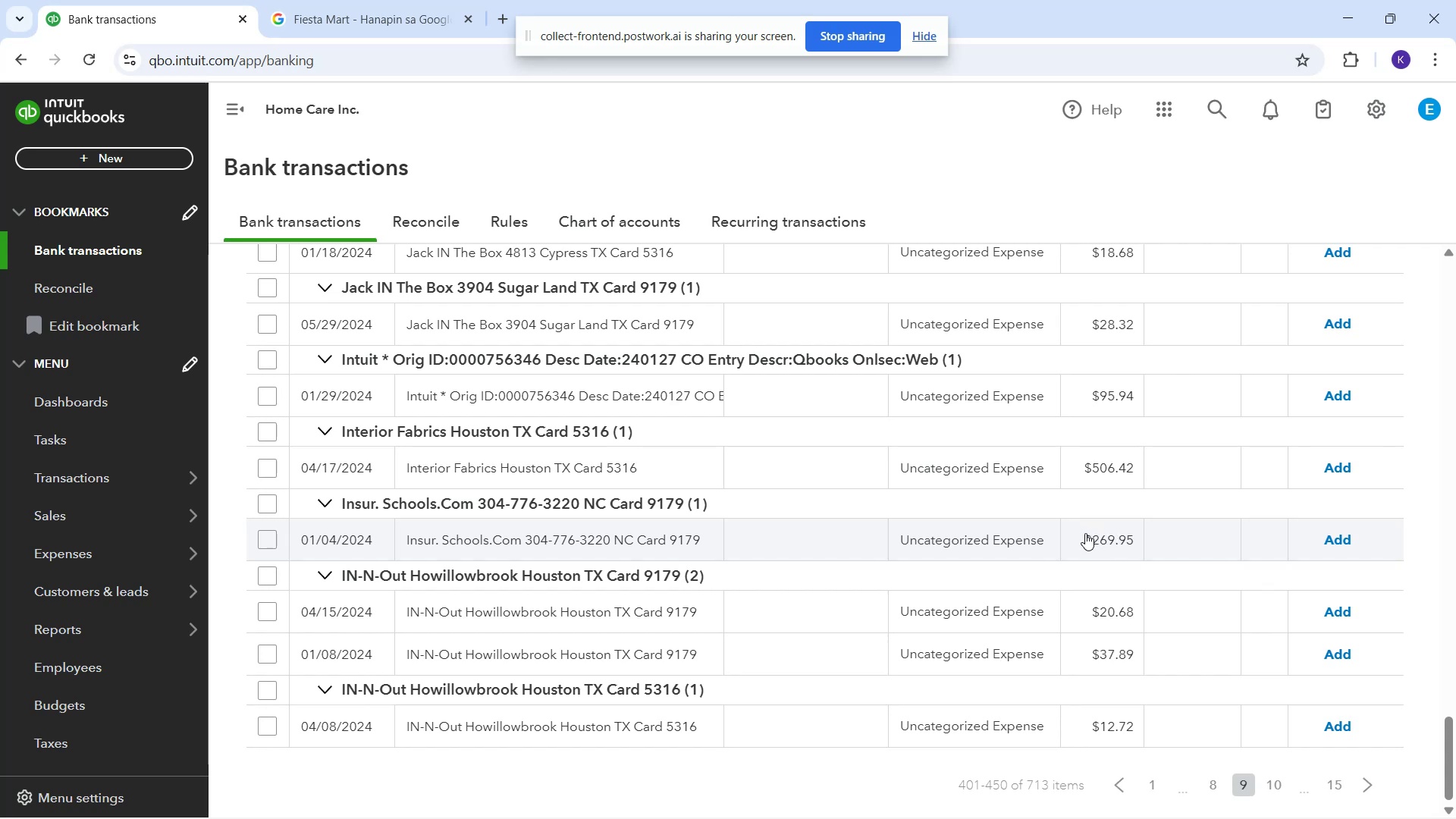 
wait(13.76)
 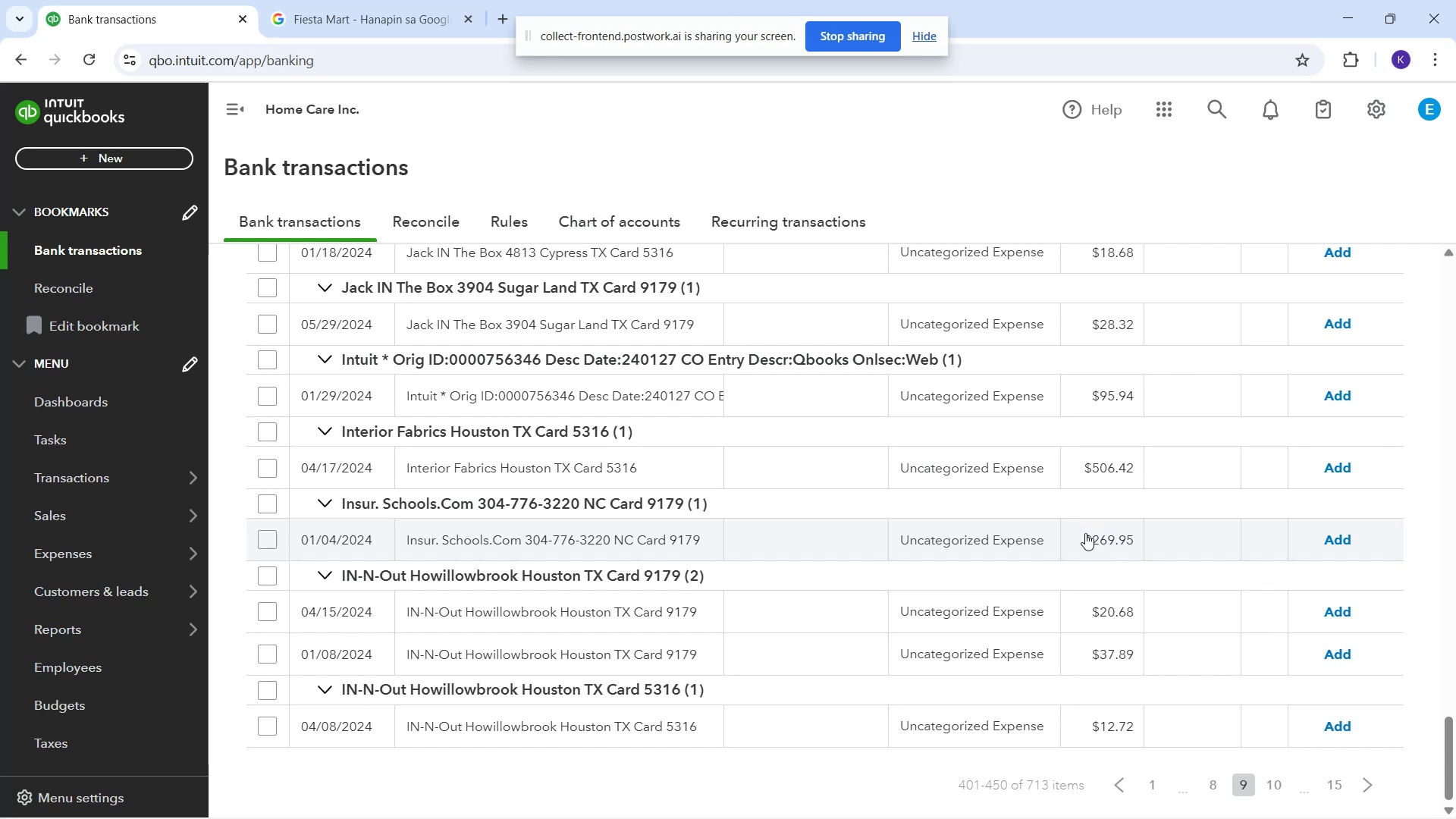 
left_click([616, 410])
 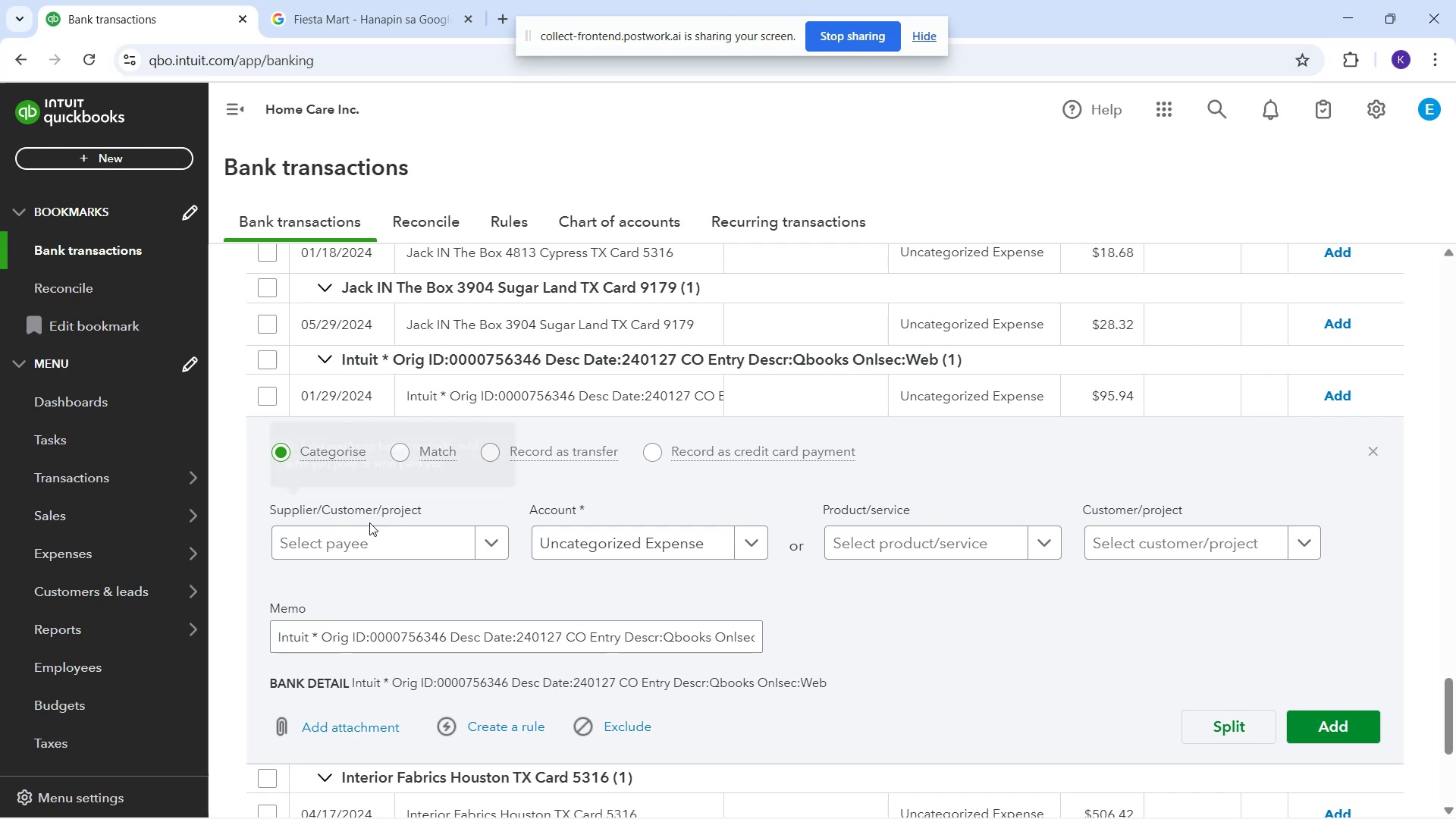 
left_click([363, 538])
 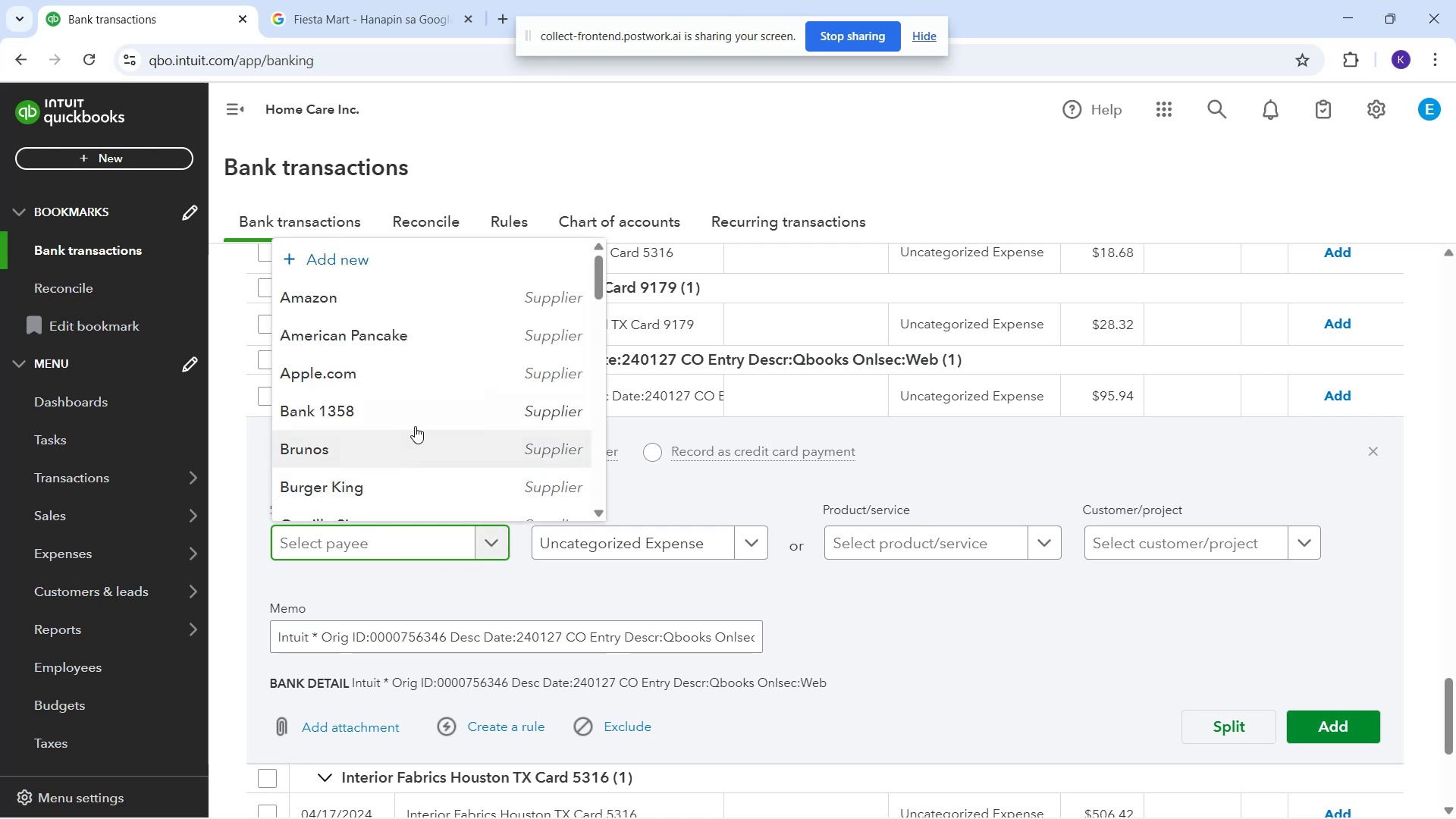 
scroll: coordinate [497, 382], scroll_direction: down, amount: 7.0
 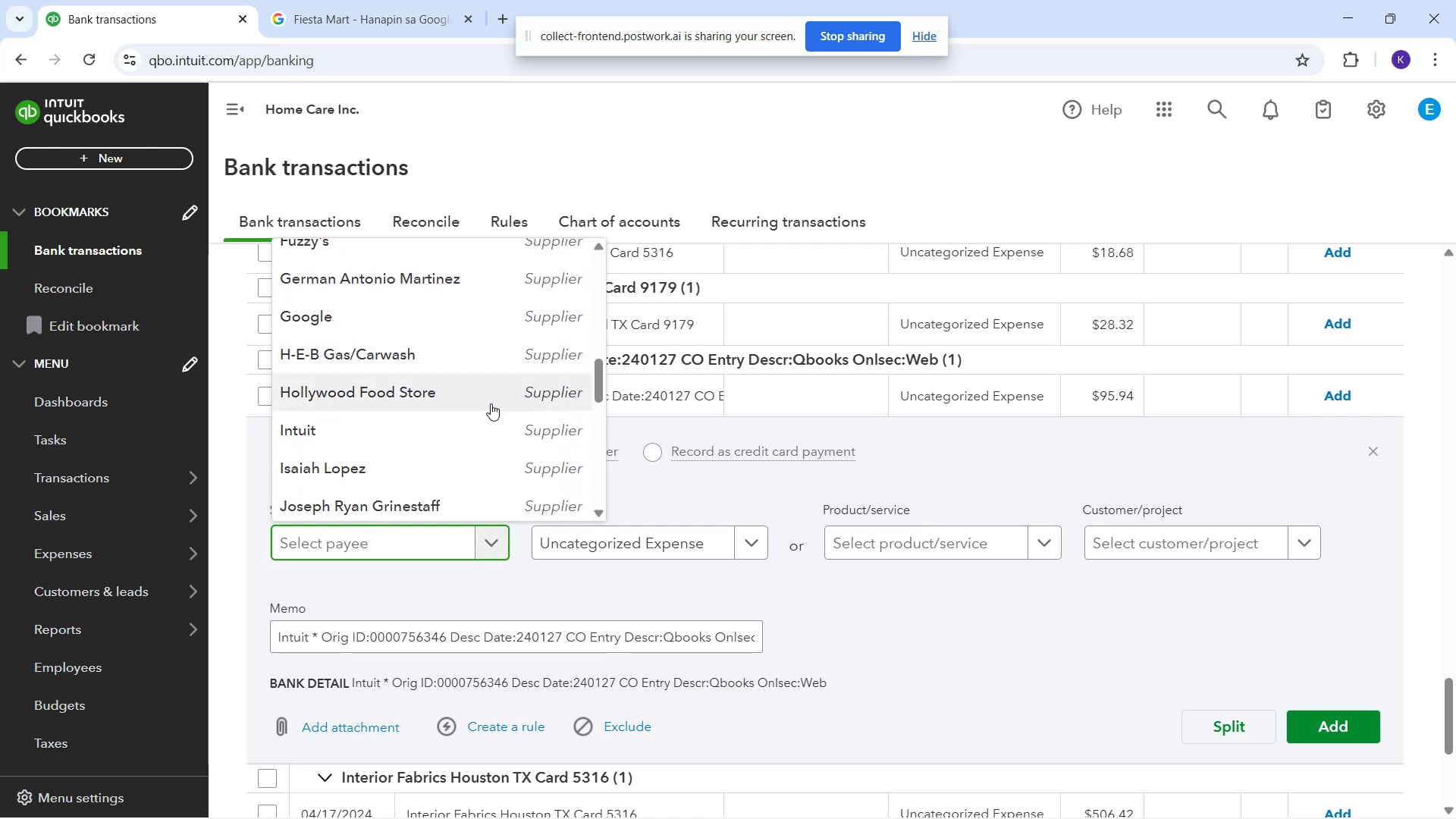 
left_click([491, 422])
 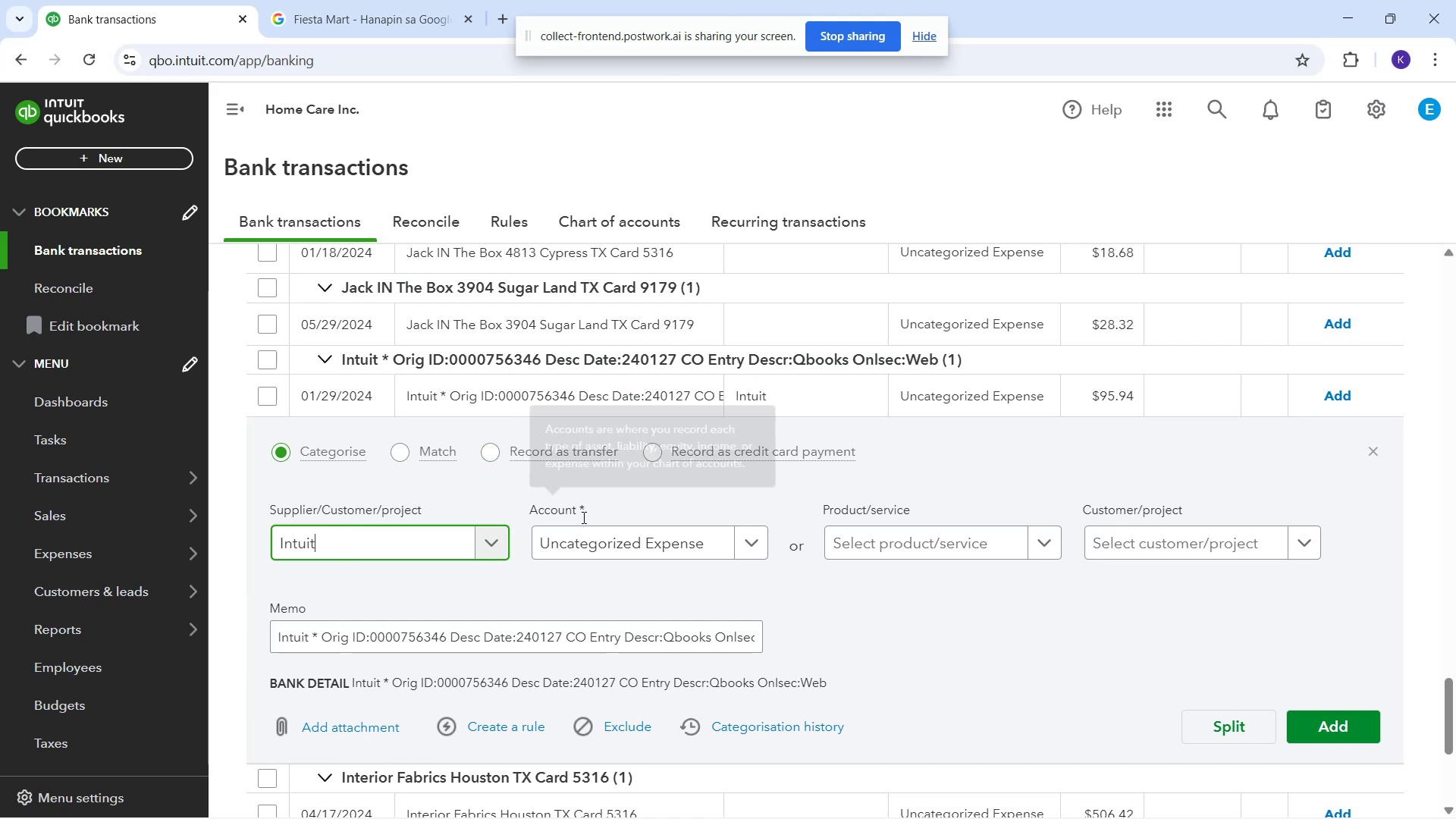 
left_click([586, 522])
 